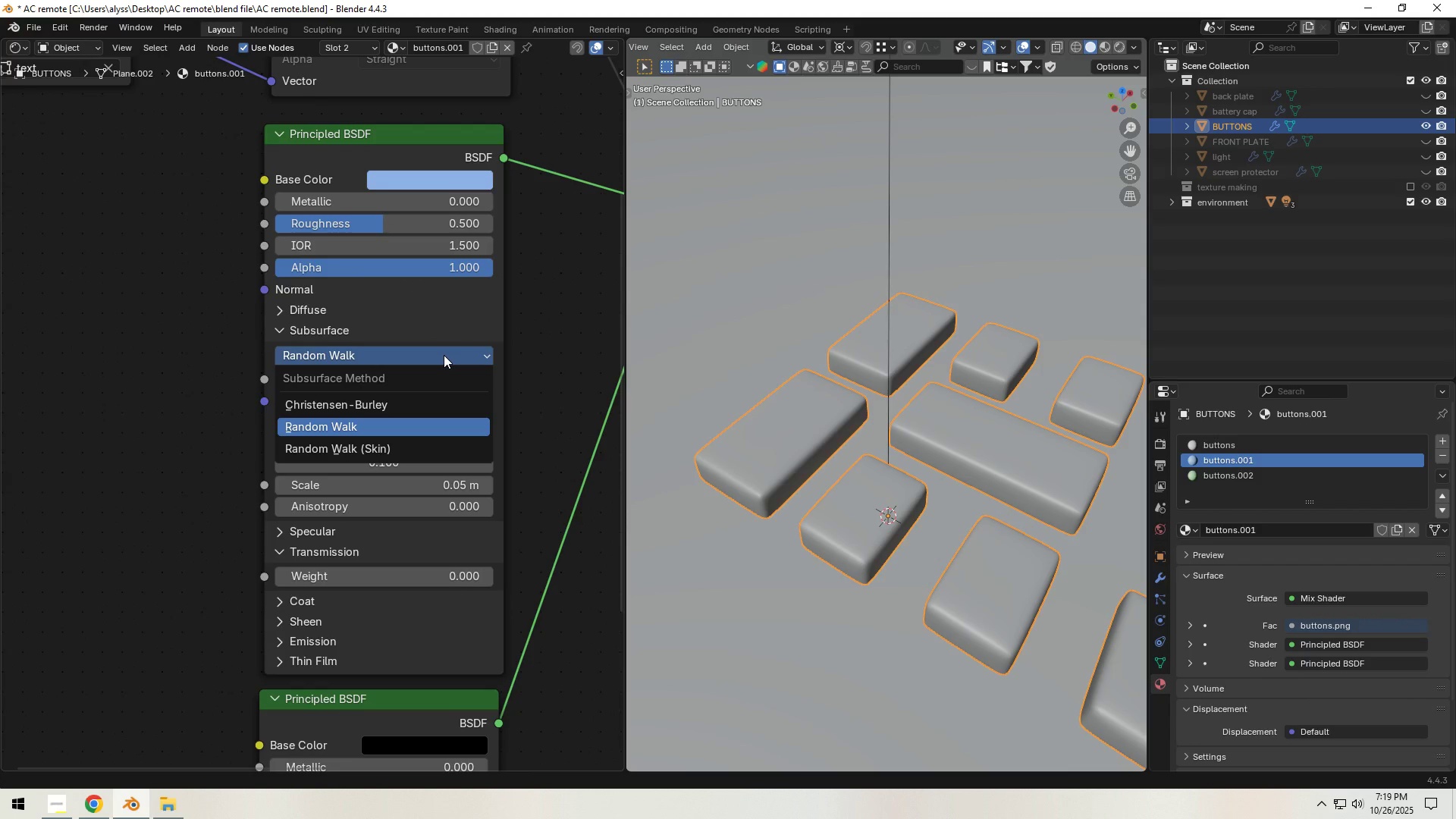 
left_click([444, 355])
 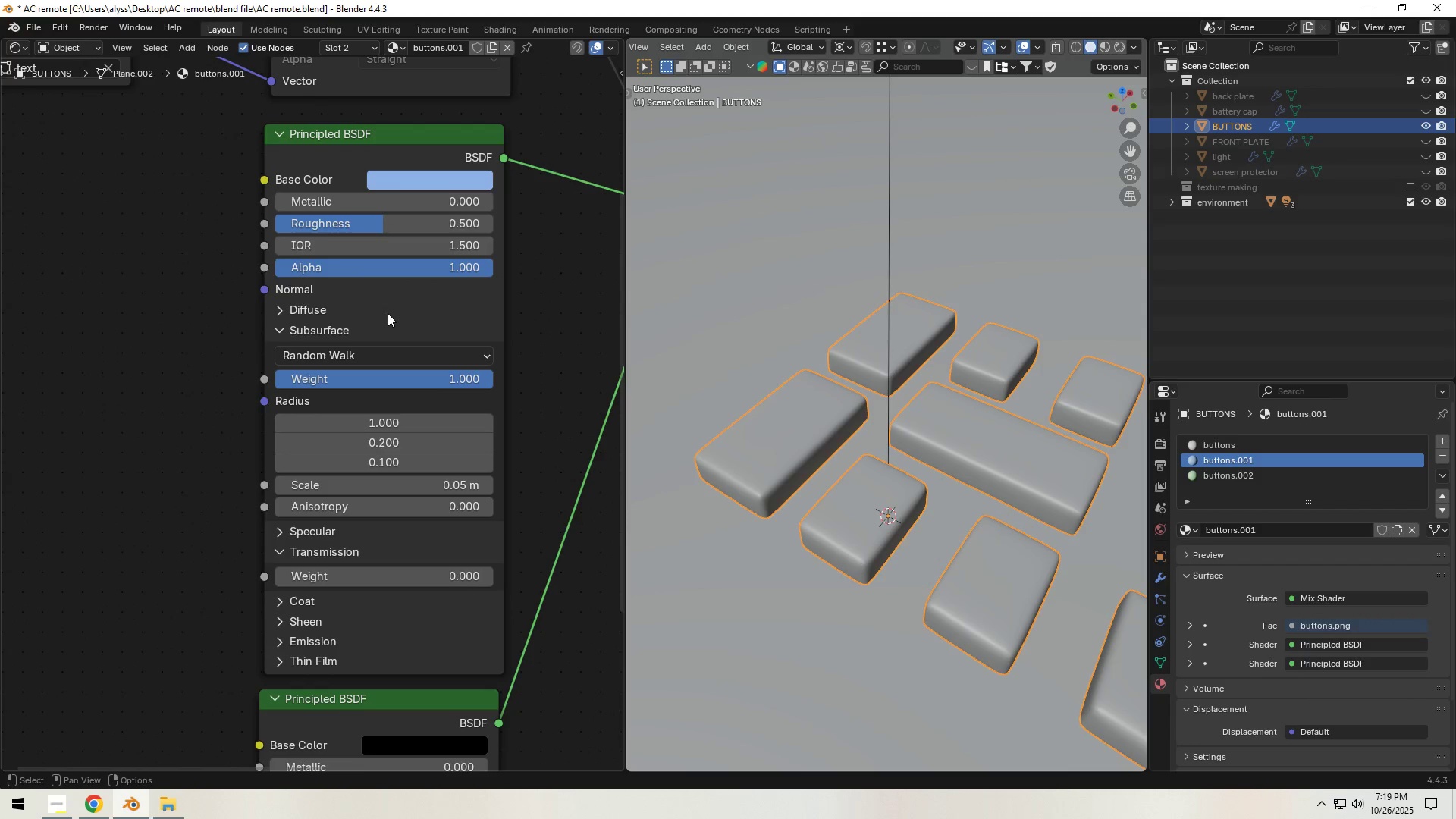 
wait(10.38)
 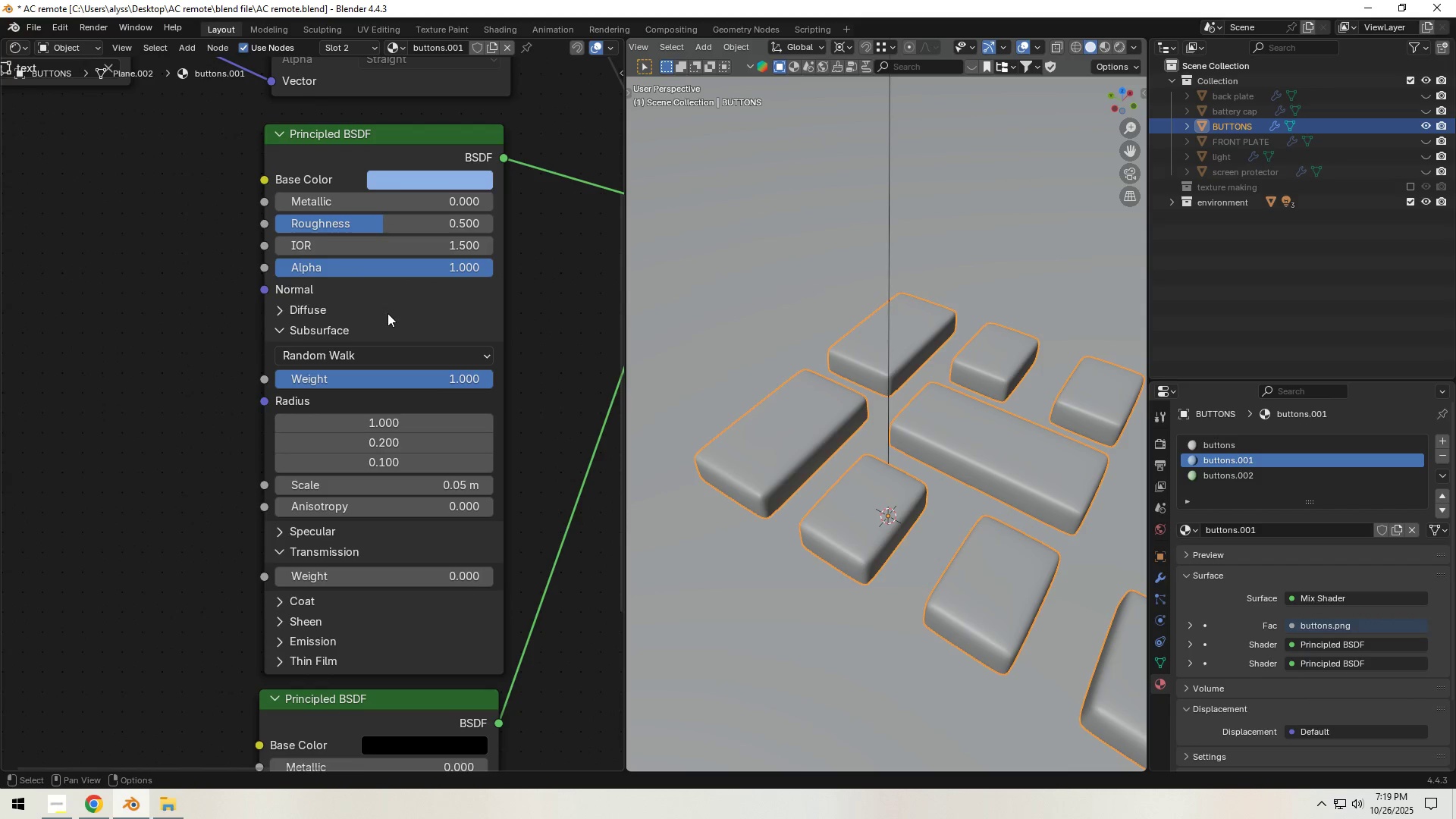 
scroll: coordinate [284, 328], scroll_direction: down, amount: 4.0
 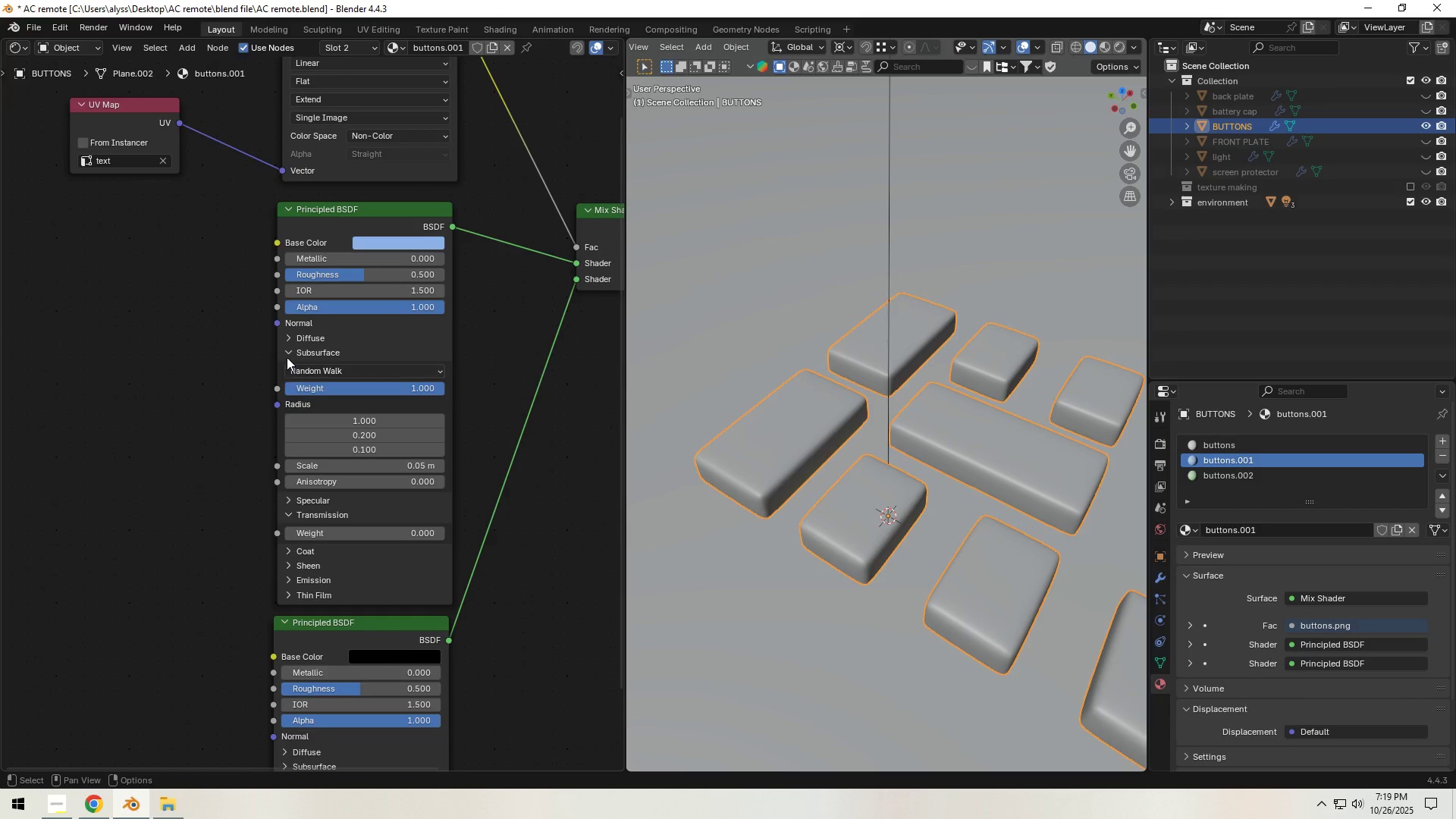 
left_click([291, 338])
 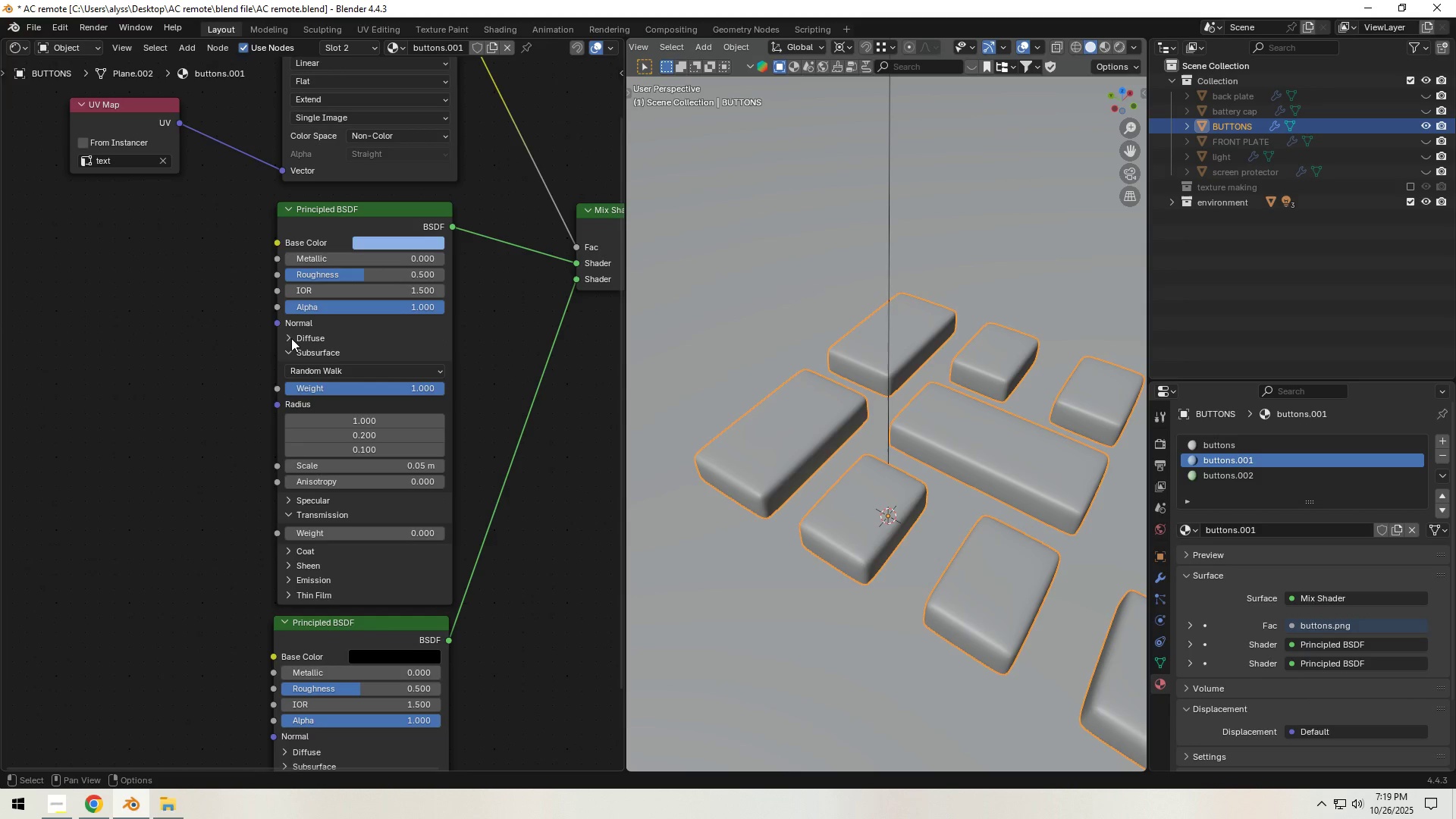 
left_click([291, 338])
 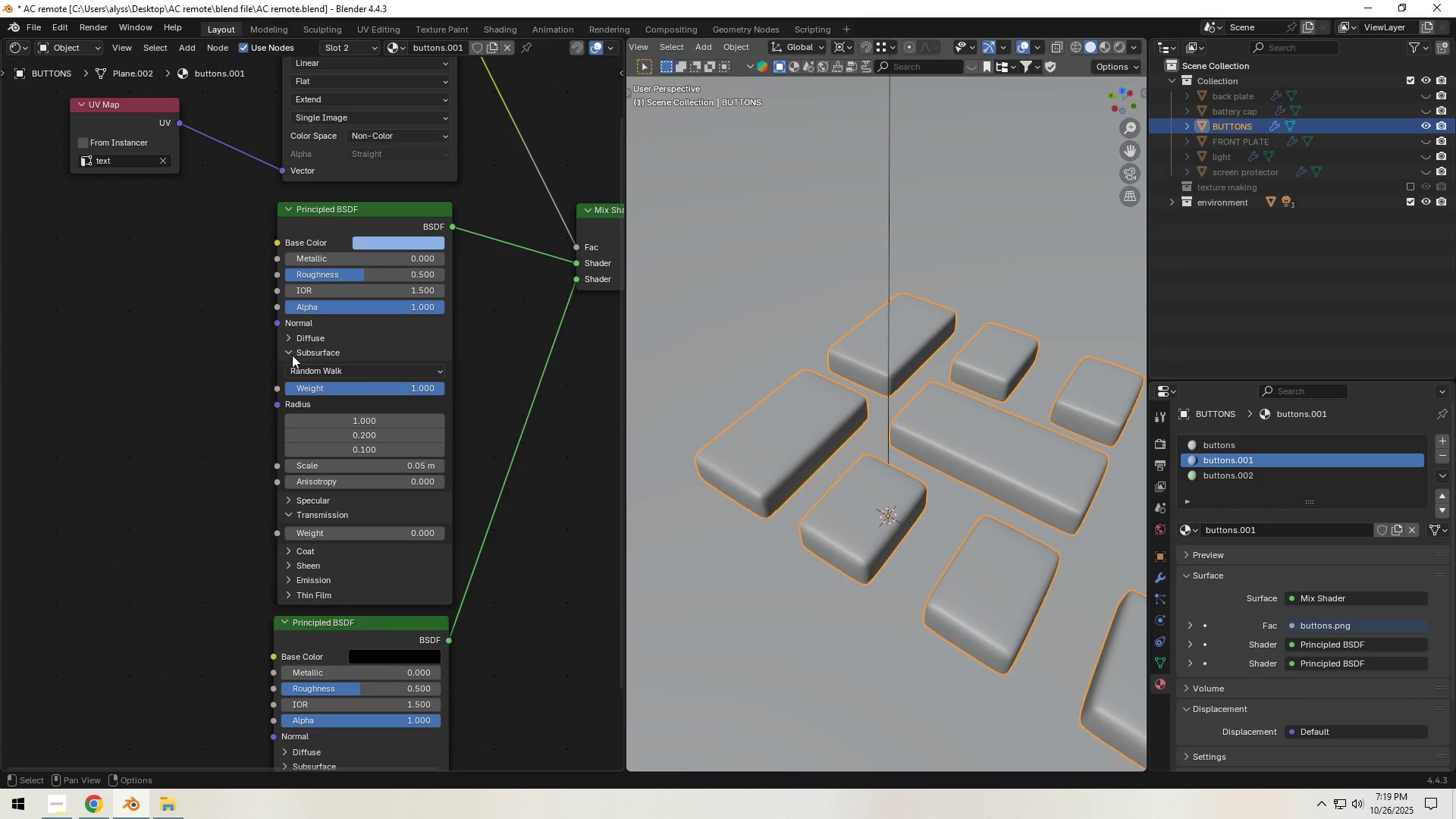 
left_click([292, 355])
 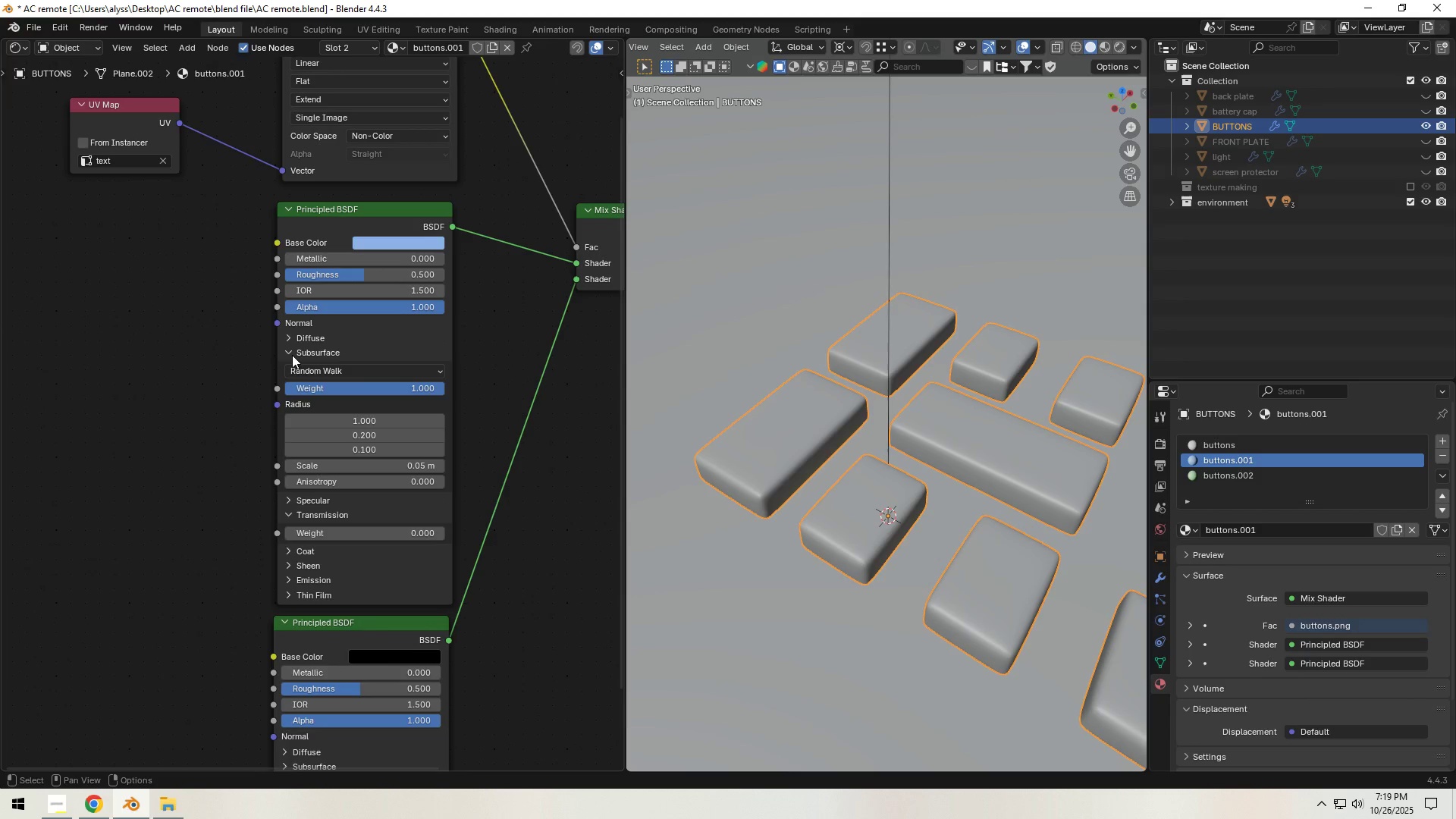 
left_click([292, 355])
 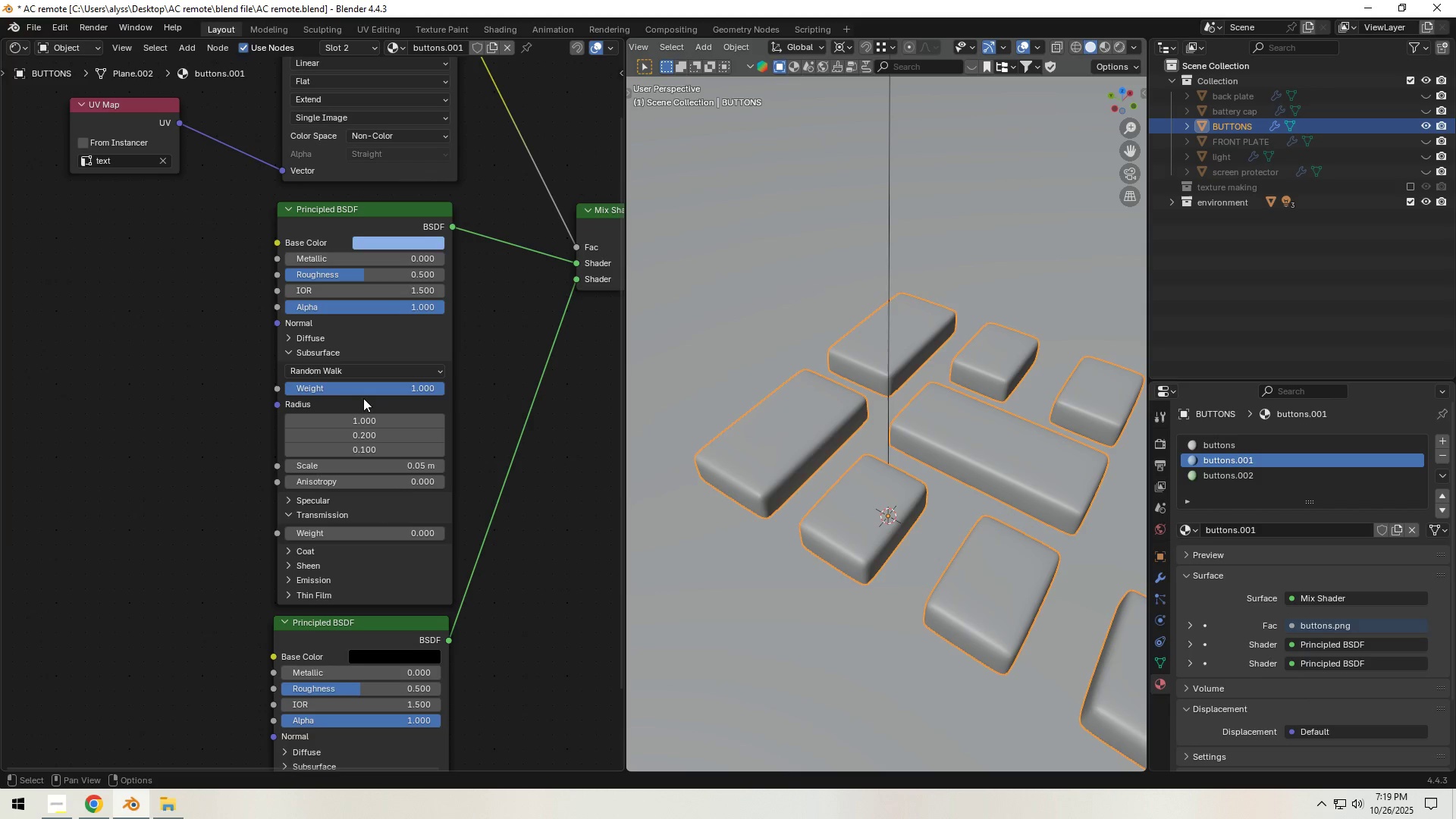 
scroll: coordinate [367, 392], scroll_direction: up, amount: 7.0
 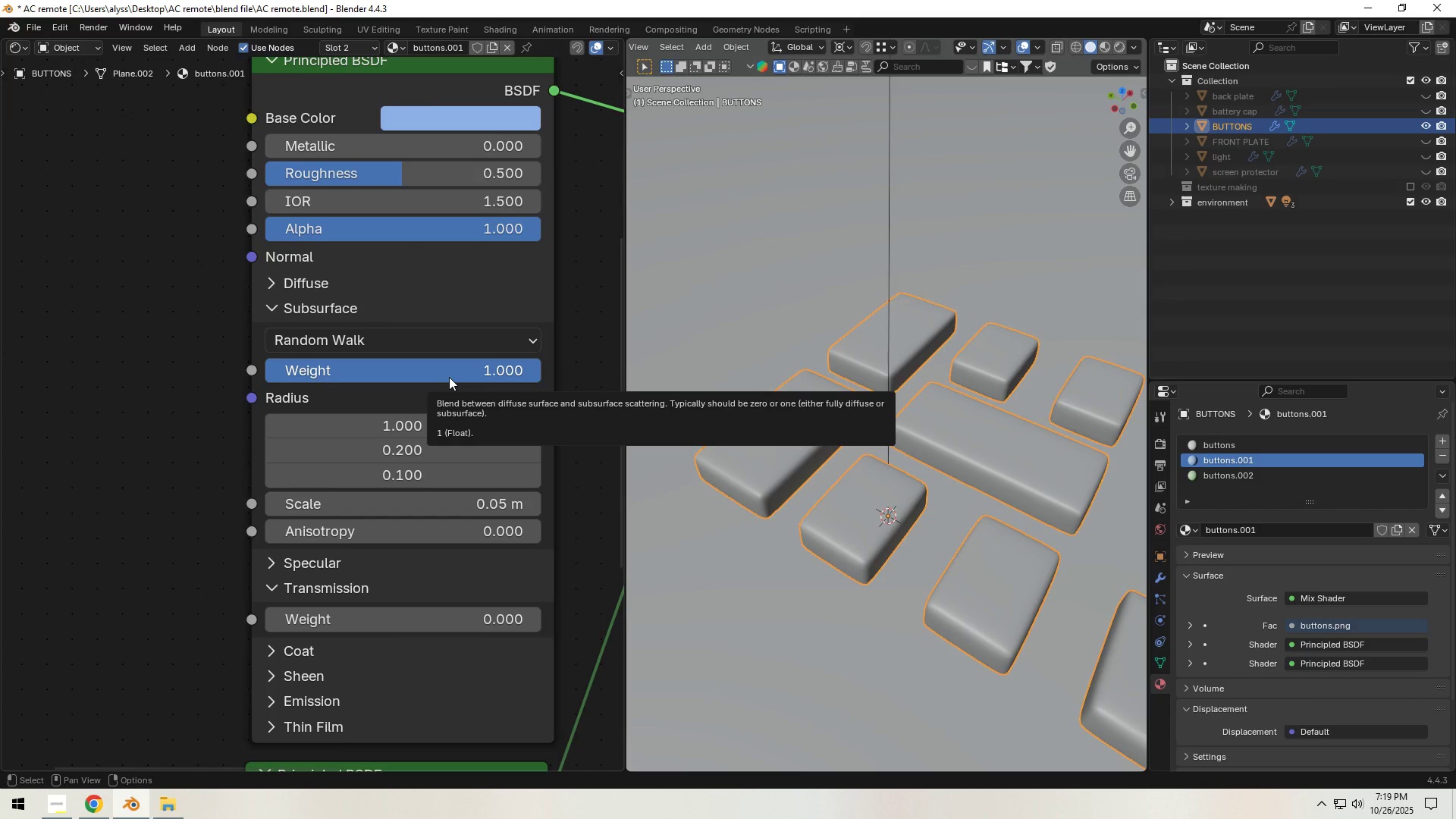 
mouse_move([479, 426])
 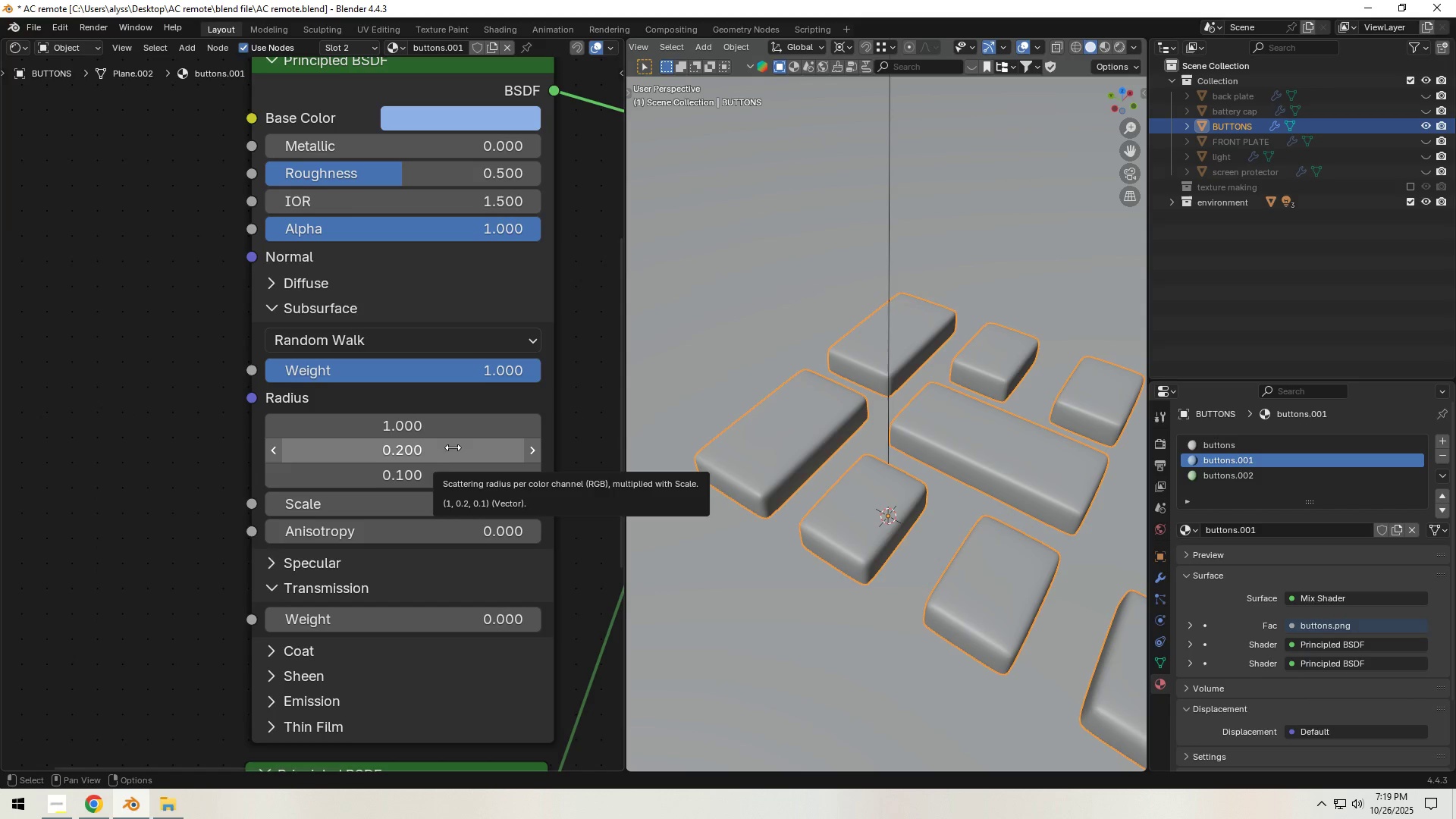 
wait(6.9)
 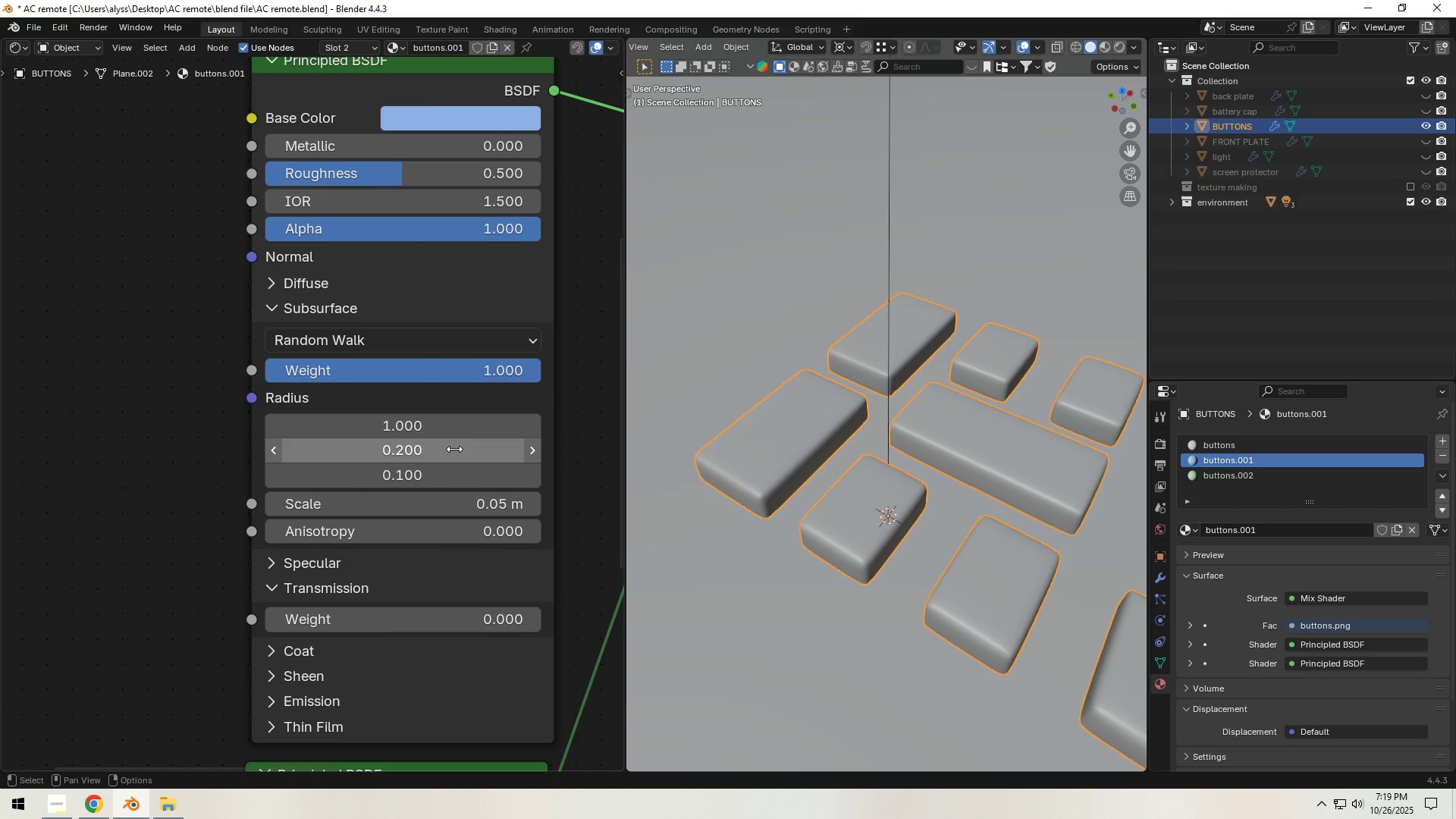 
left_click([469, 126])
 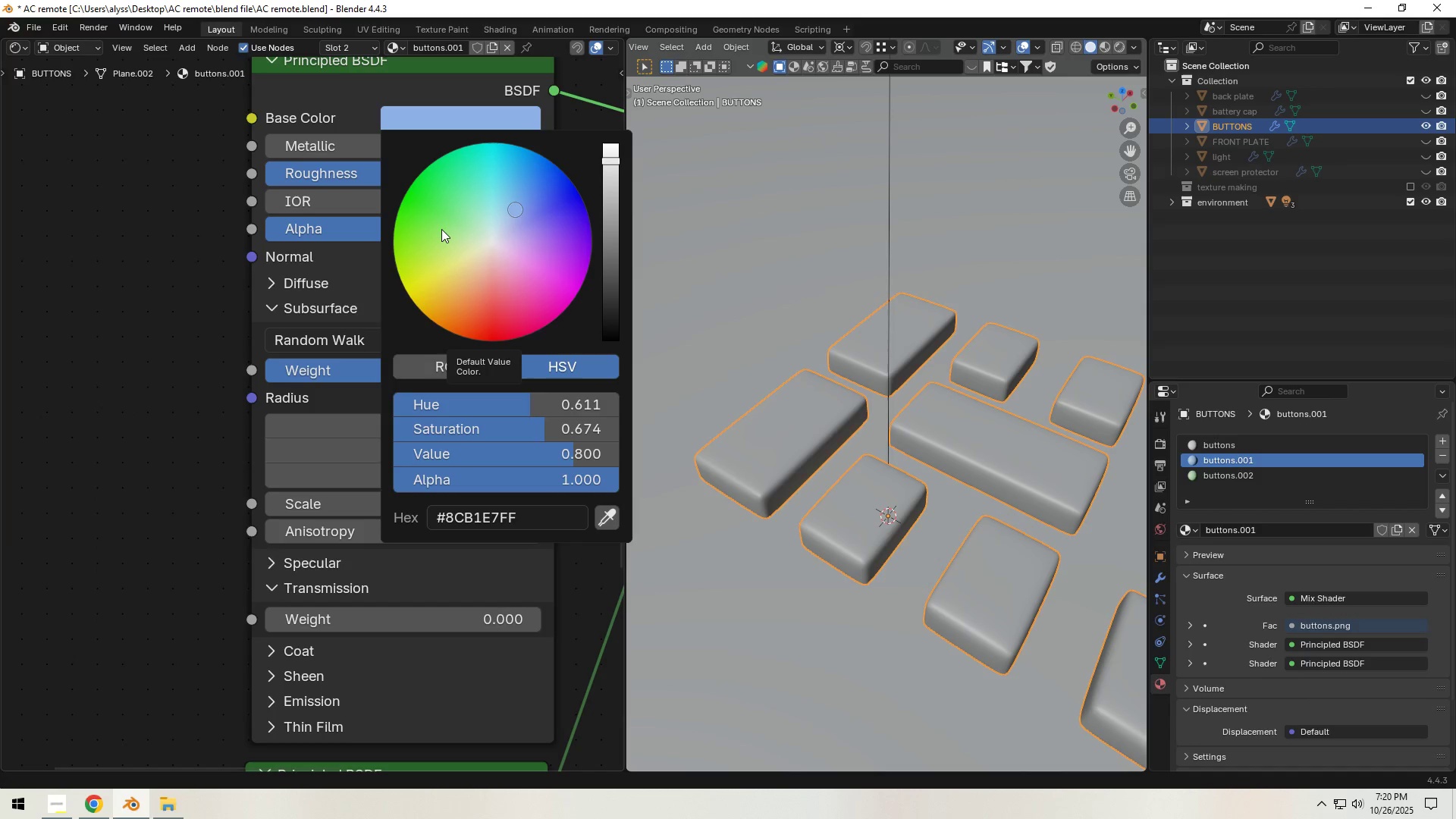 
wait(9.89)
 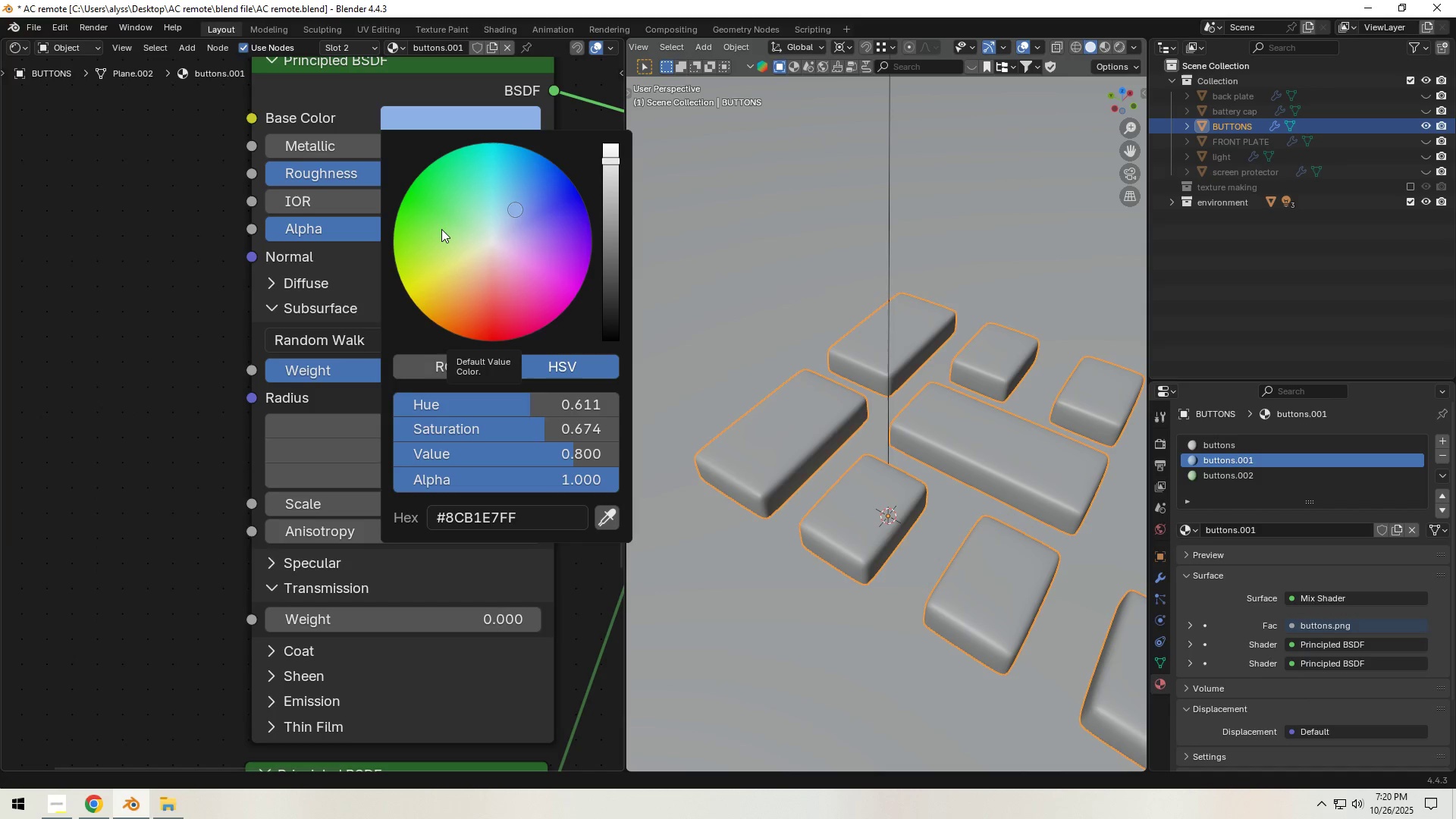 
key(NumpadDecimal)
 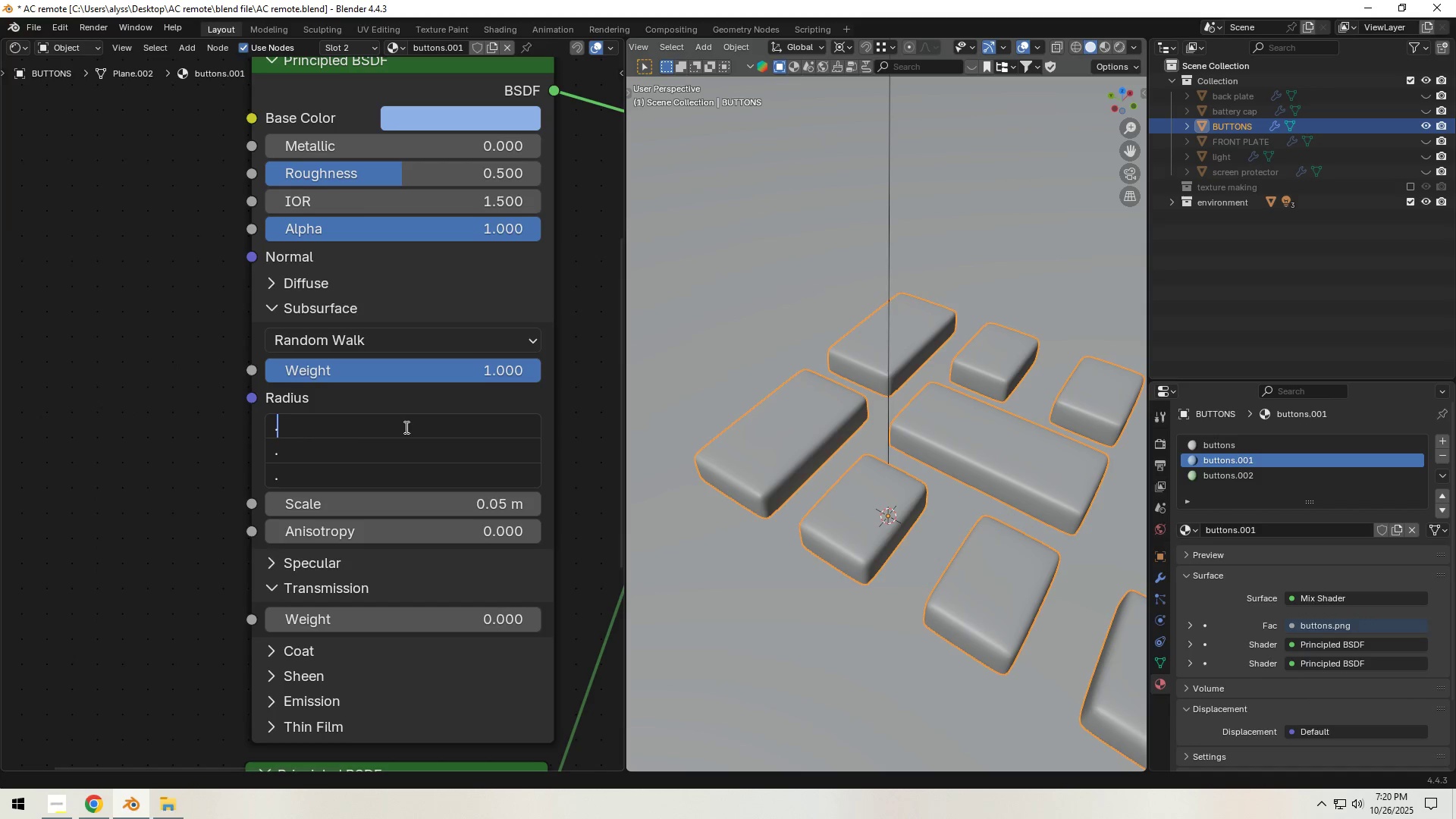 
key(Numpad6)
 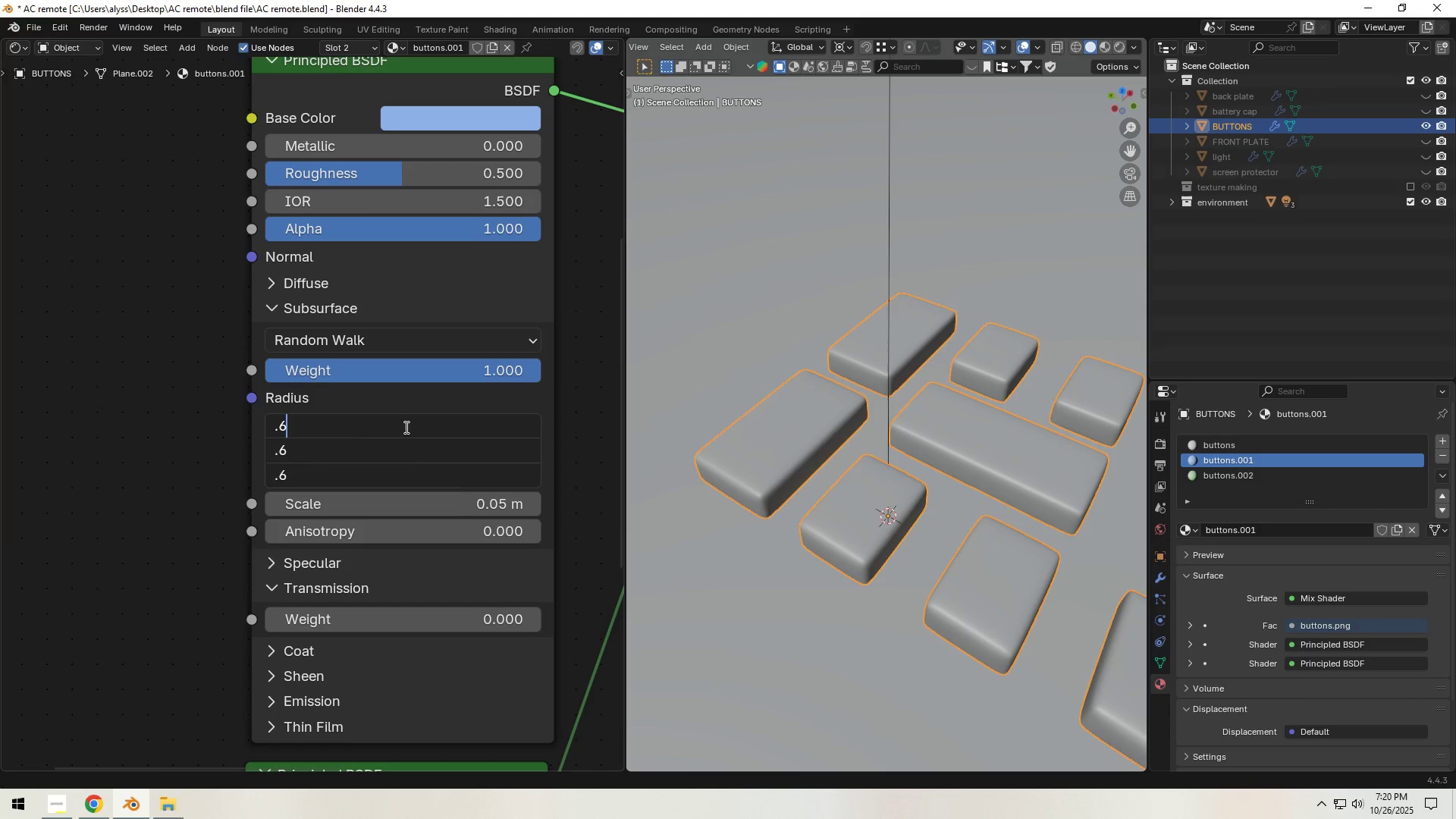 
key(NumpadEnter)
 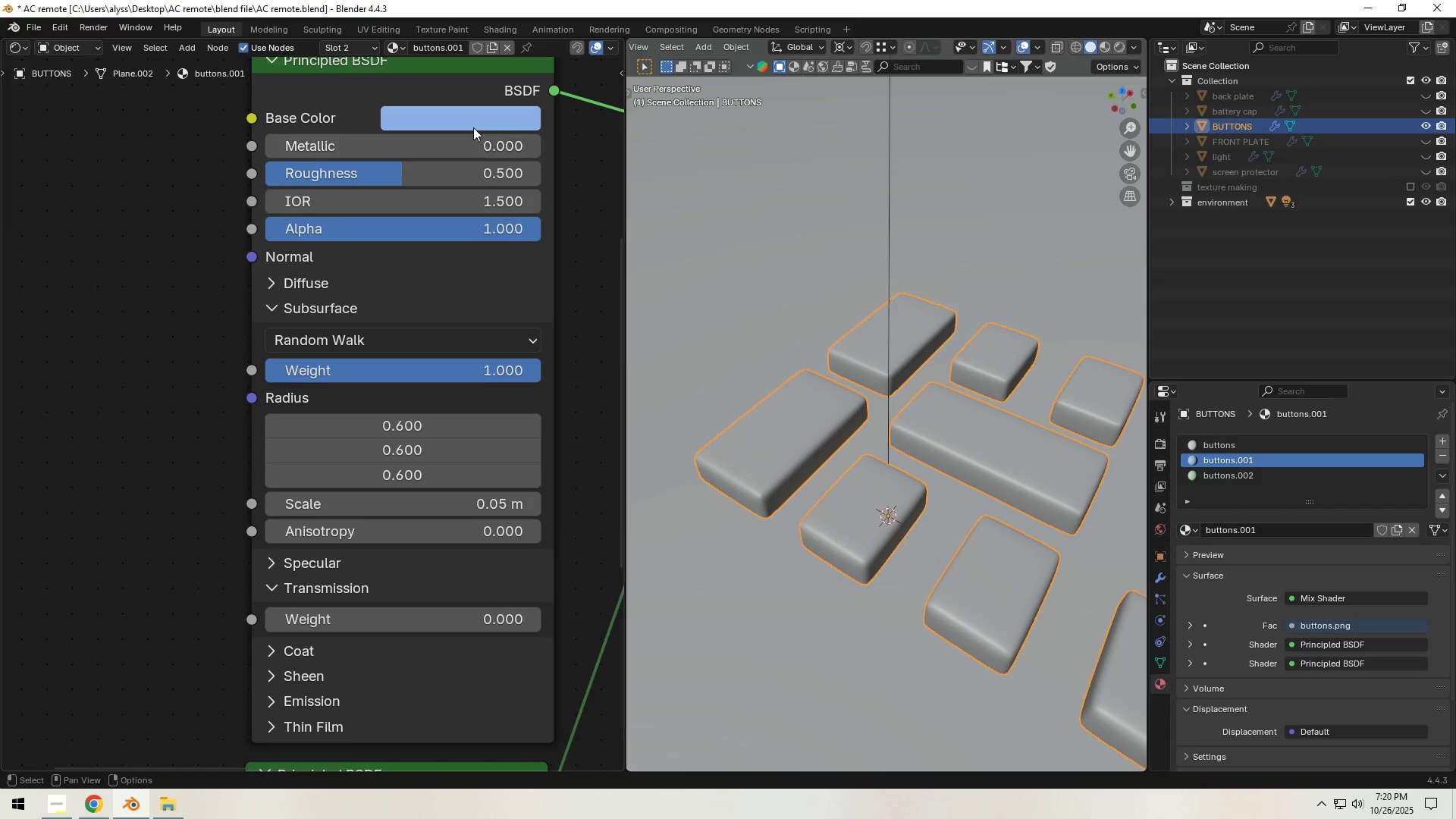 
left_click([478, 115])
 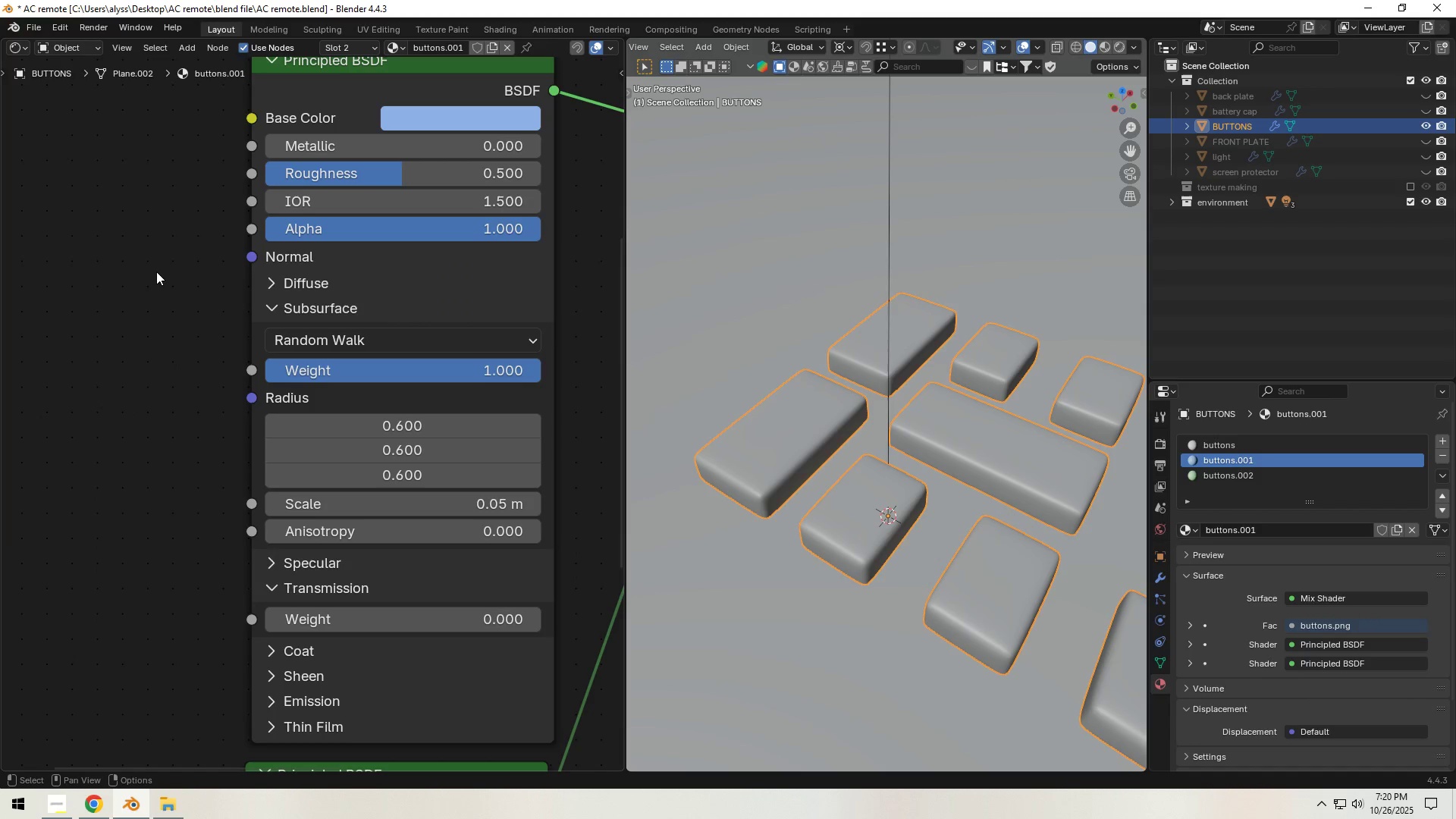 
left_click([156, 271])
 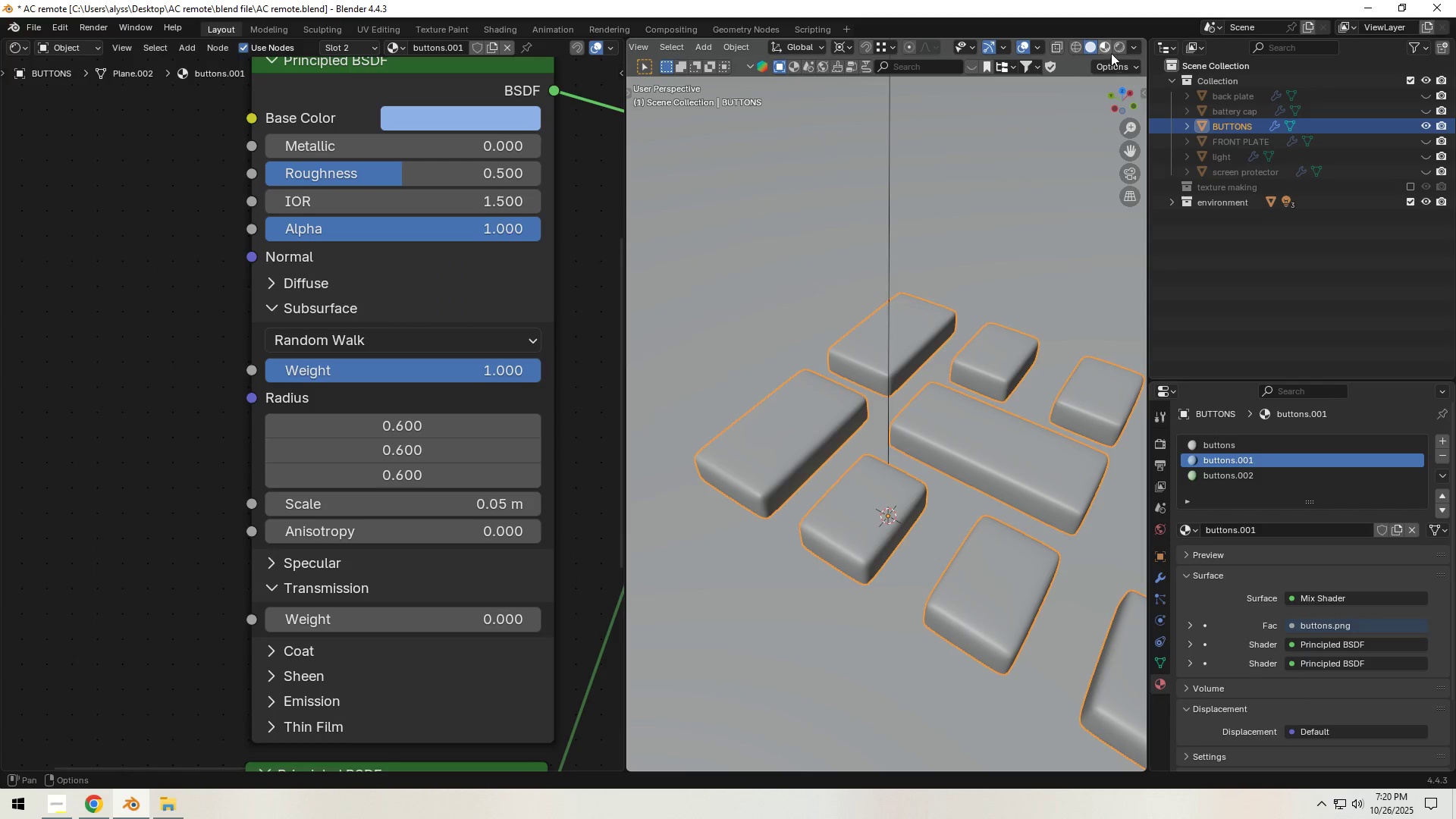 
left_click([1115, 48])
 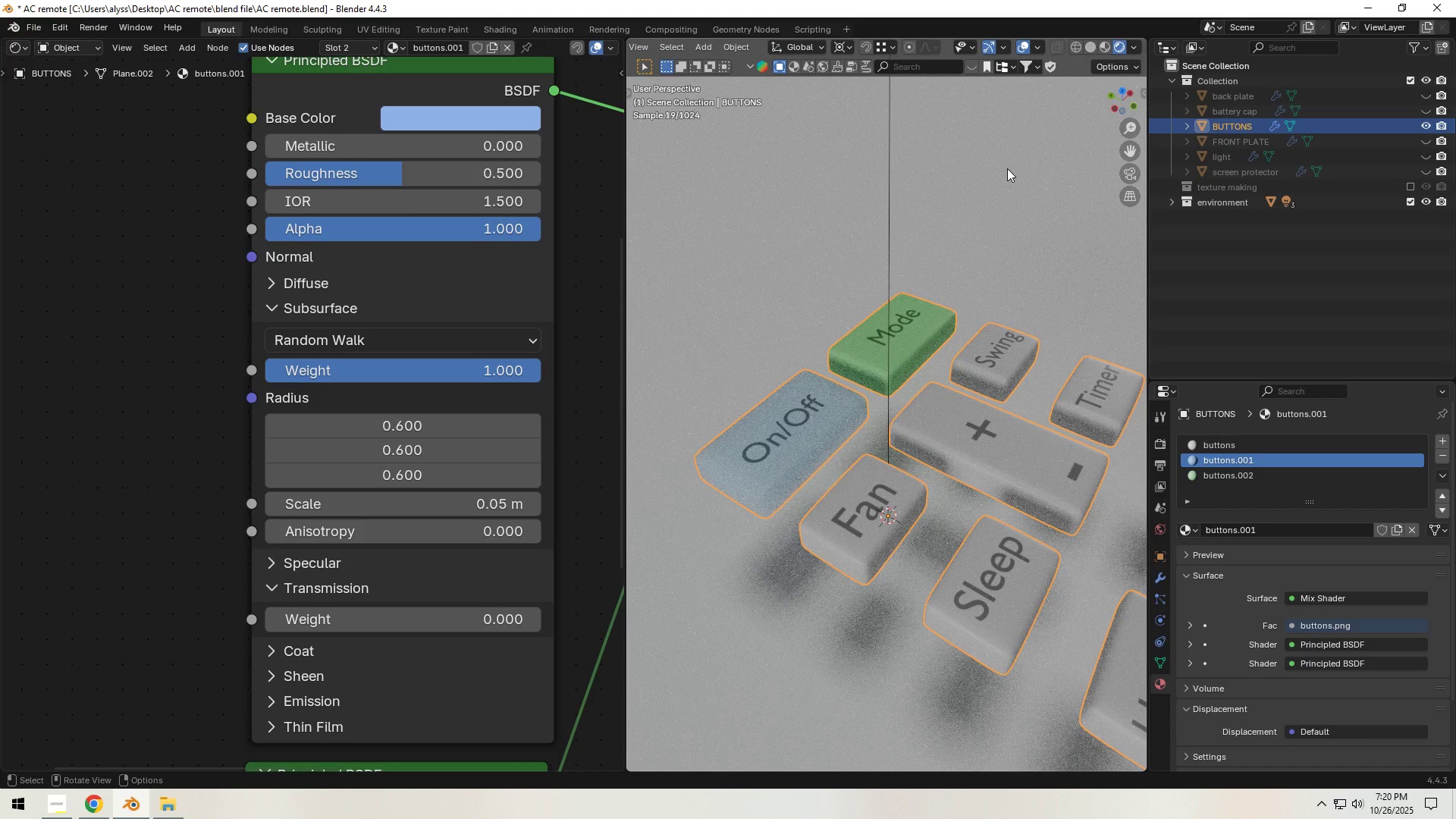 
wait(11.65)
 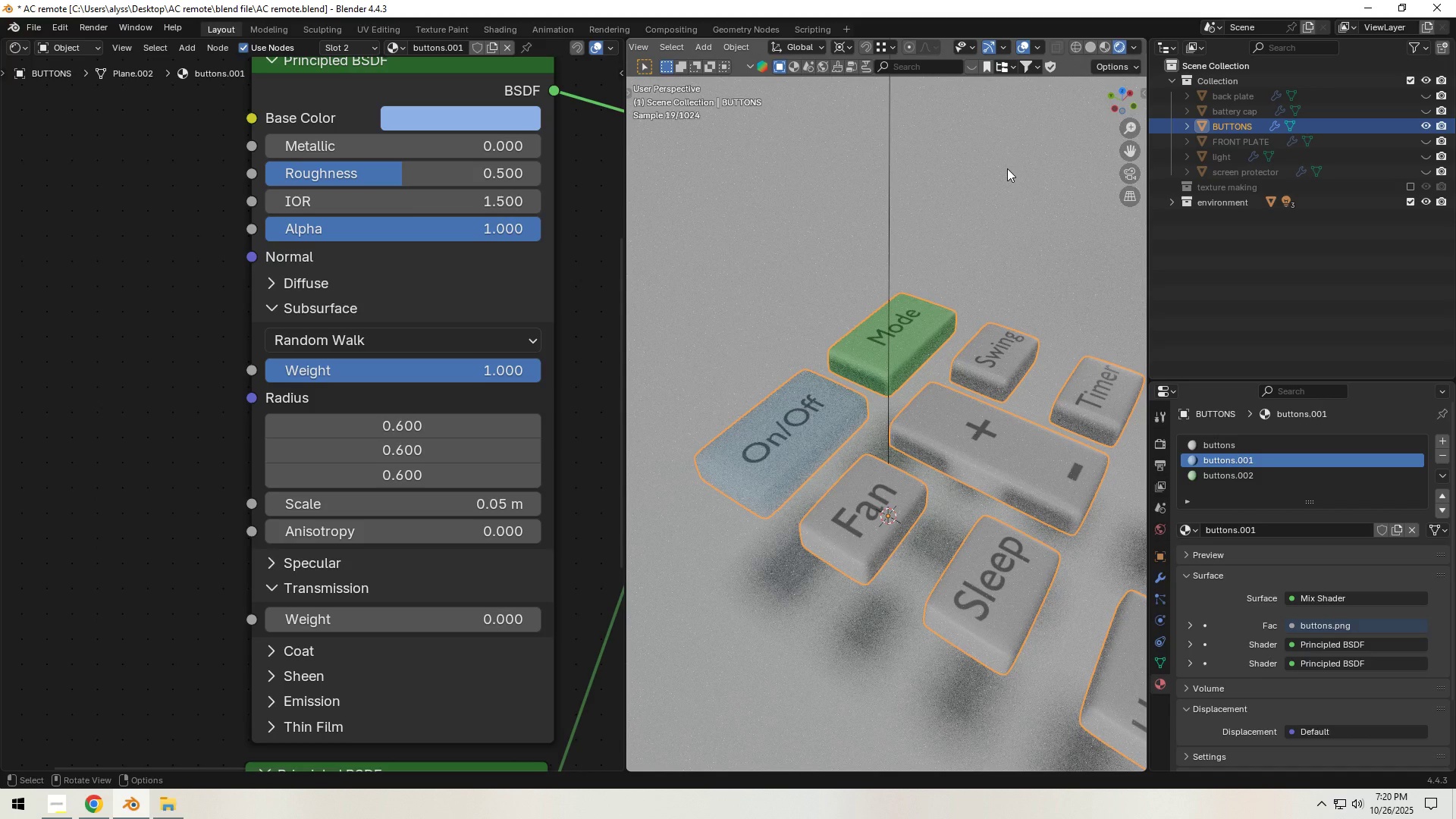 
left_click([1089, 49])
 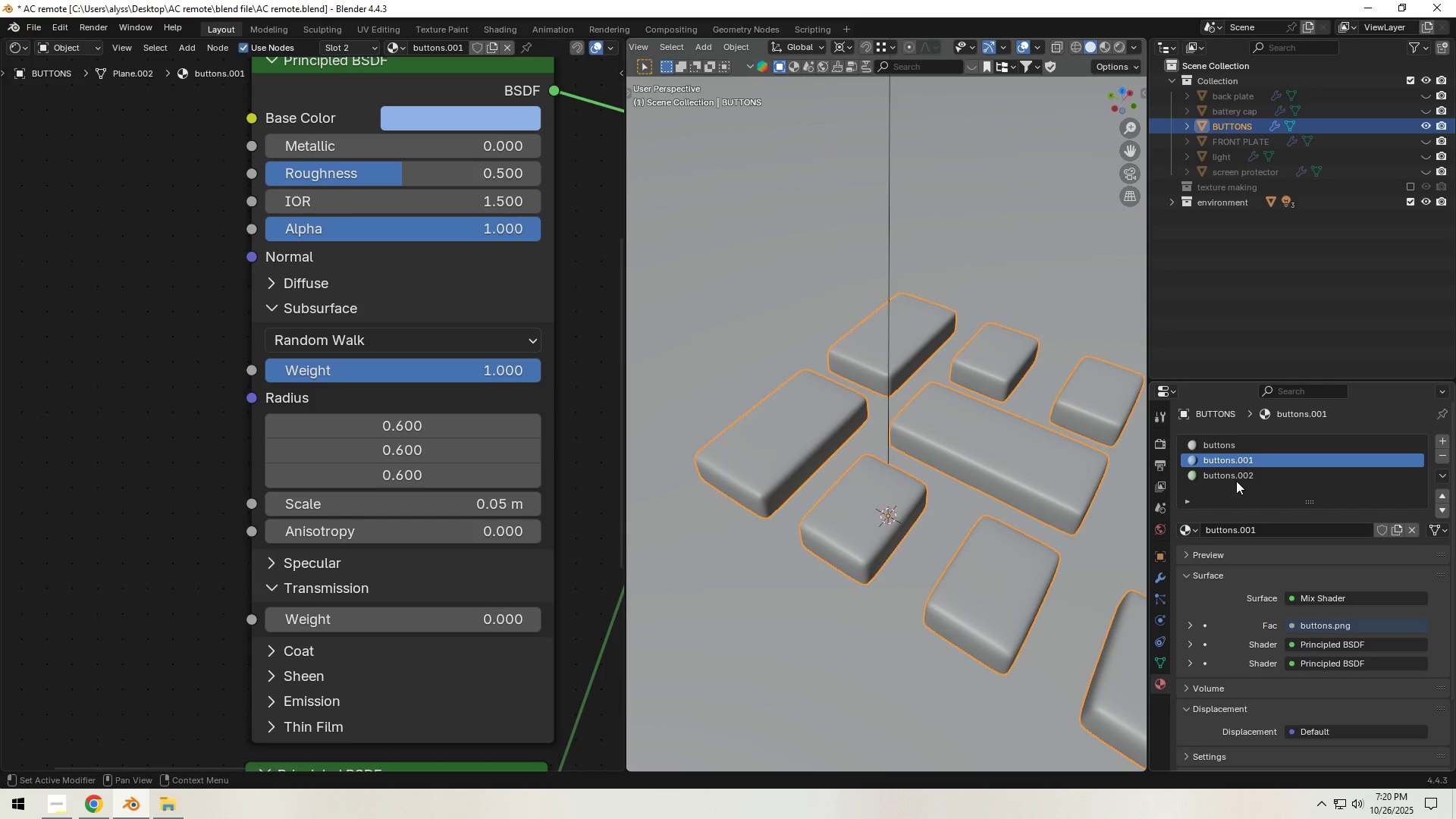 
left_click([1237, 478])
 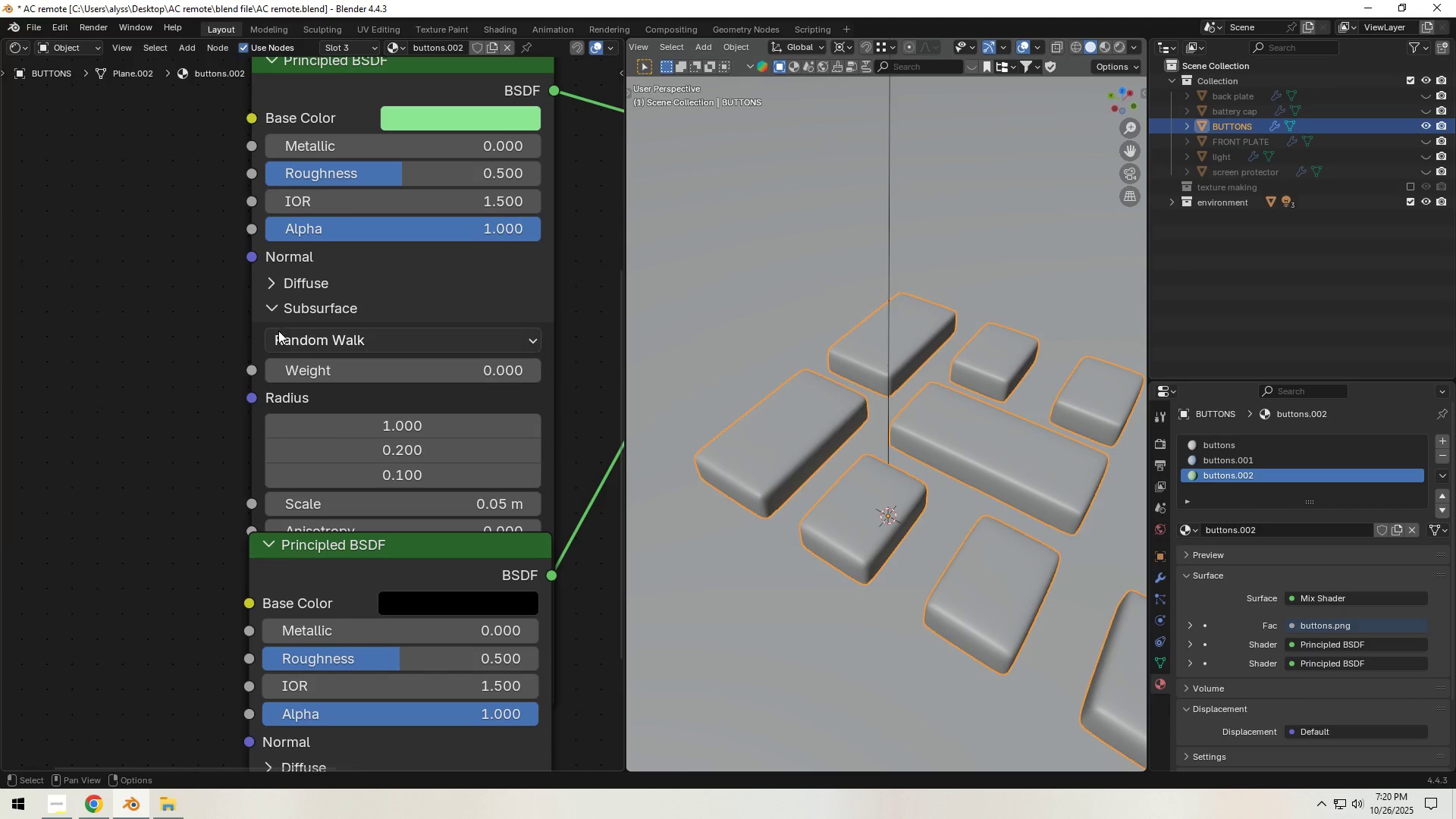 
left_click([435, 375])
 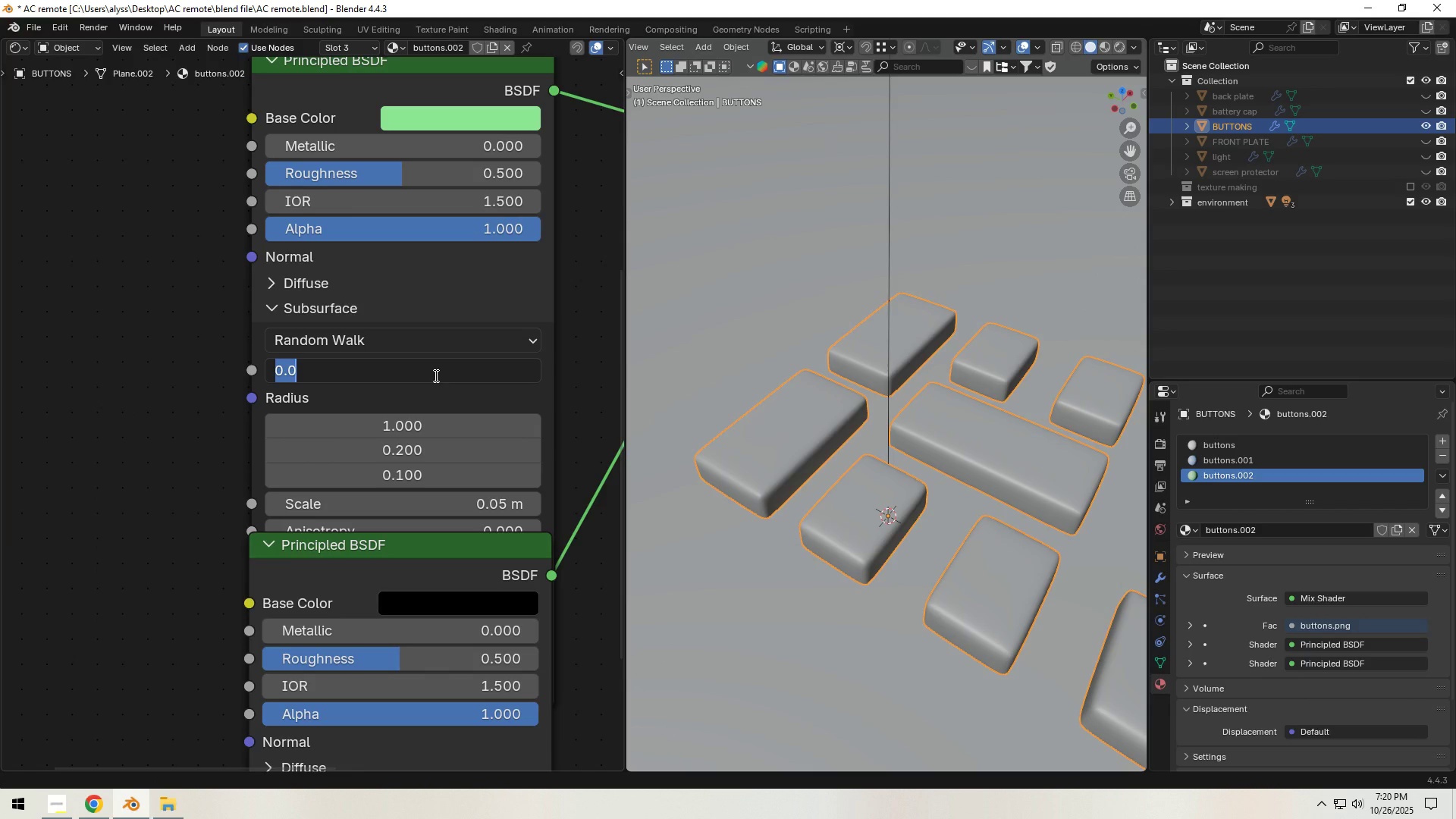 
key(Numpad1)
 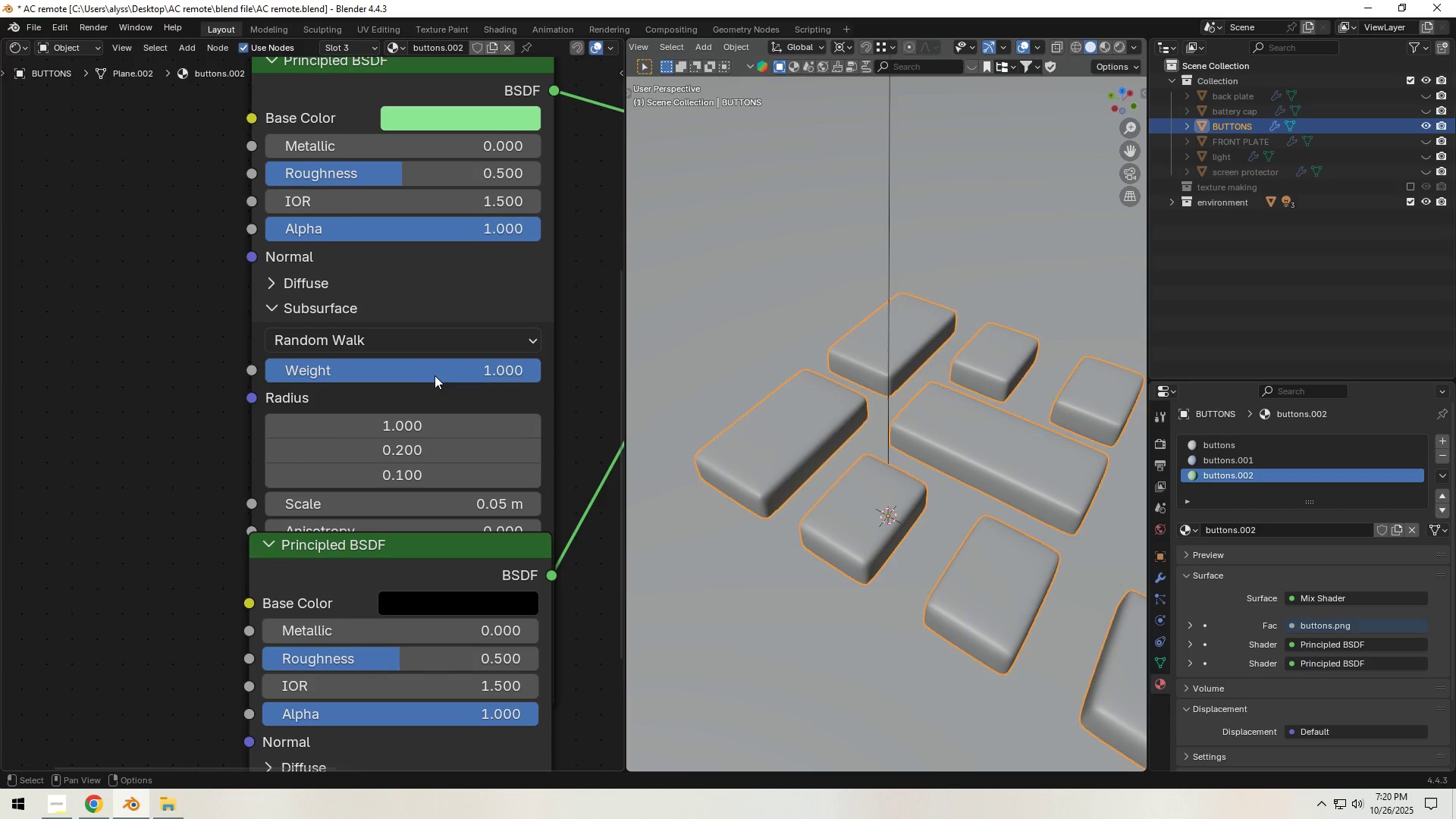 
key(NumpadEnter)
 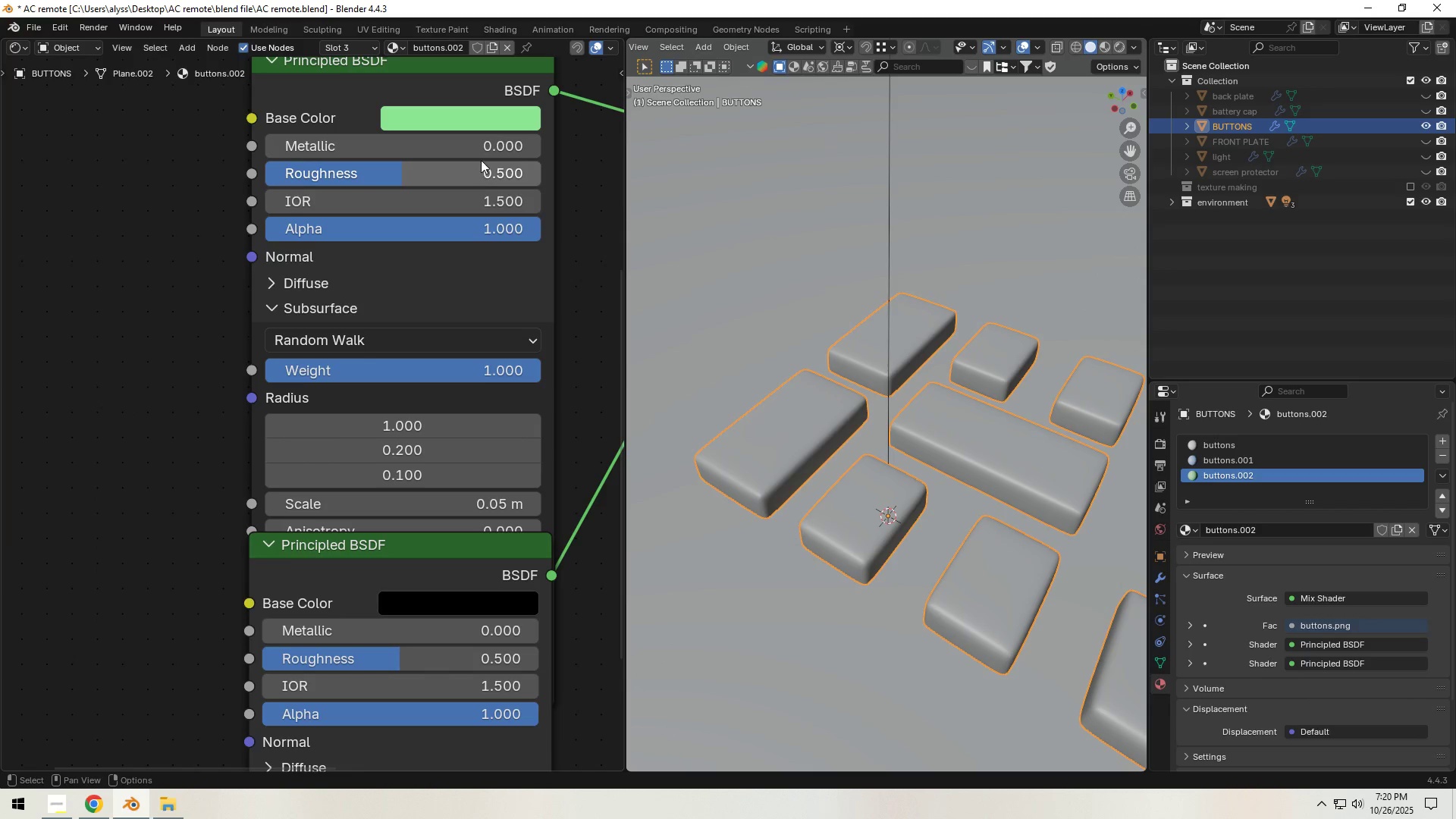 
left_click([496, 121])
 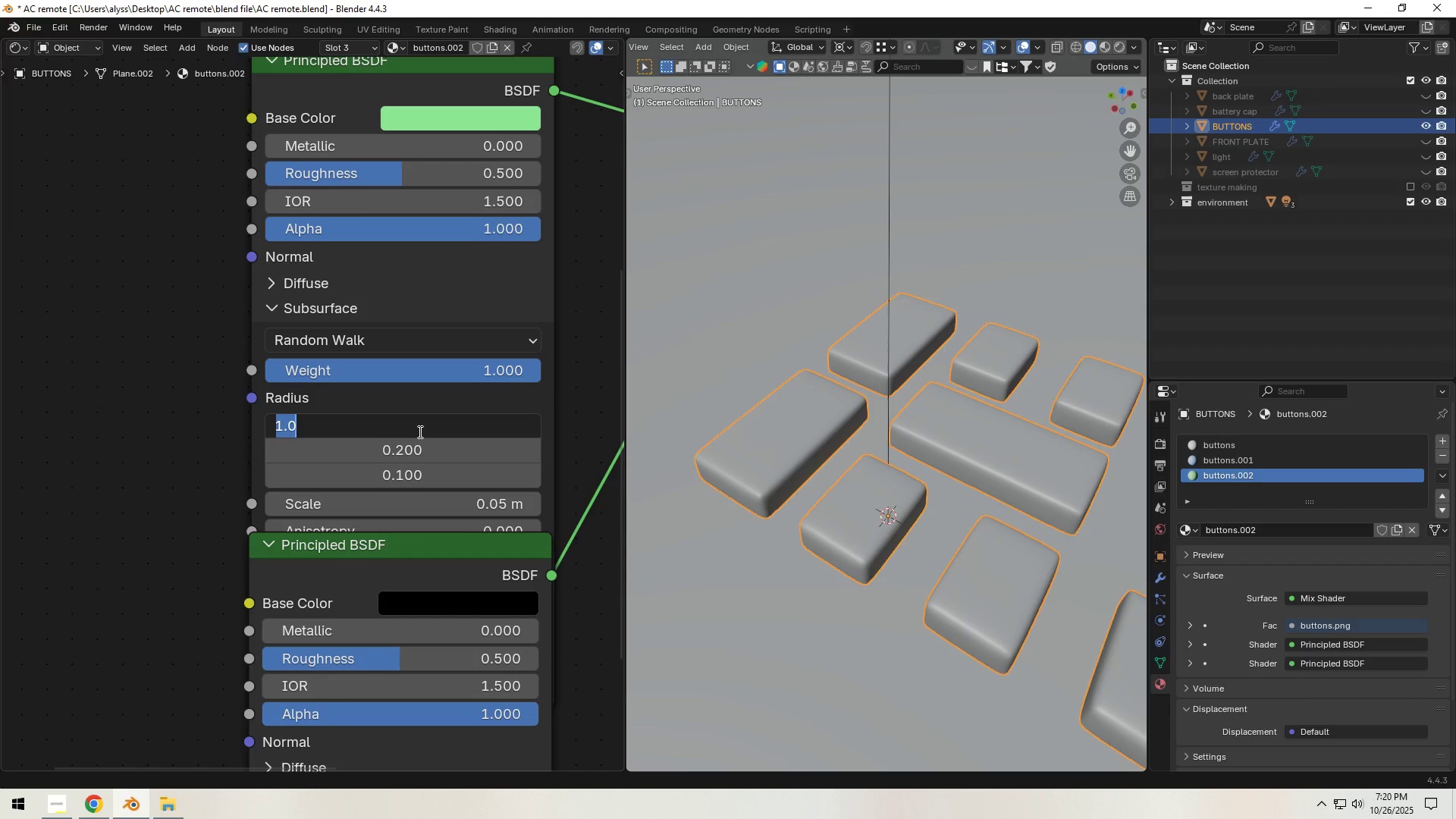 
key(NumpadDecimal)
 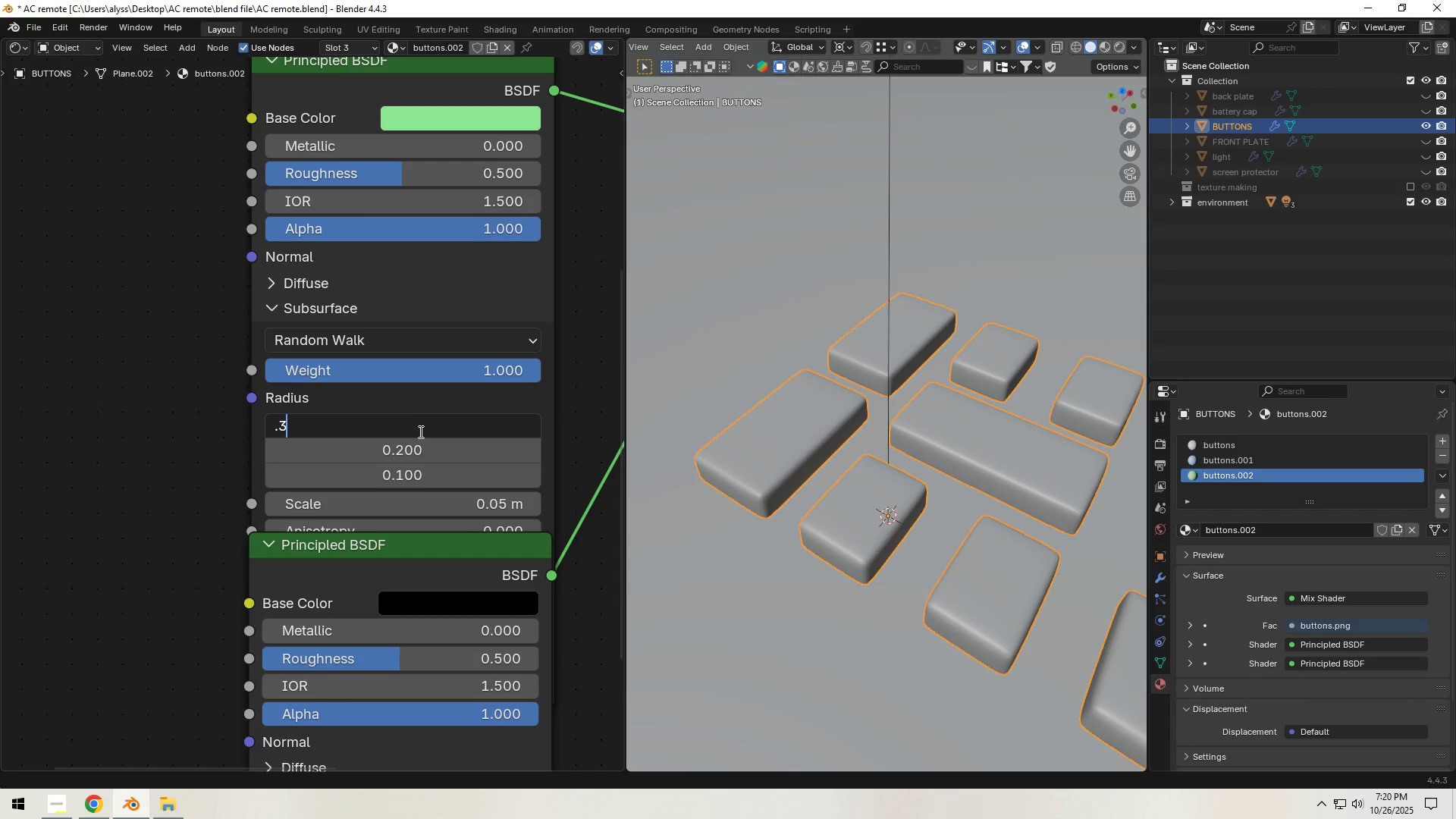 
key(Numpad3)
 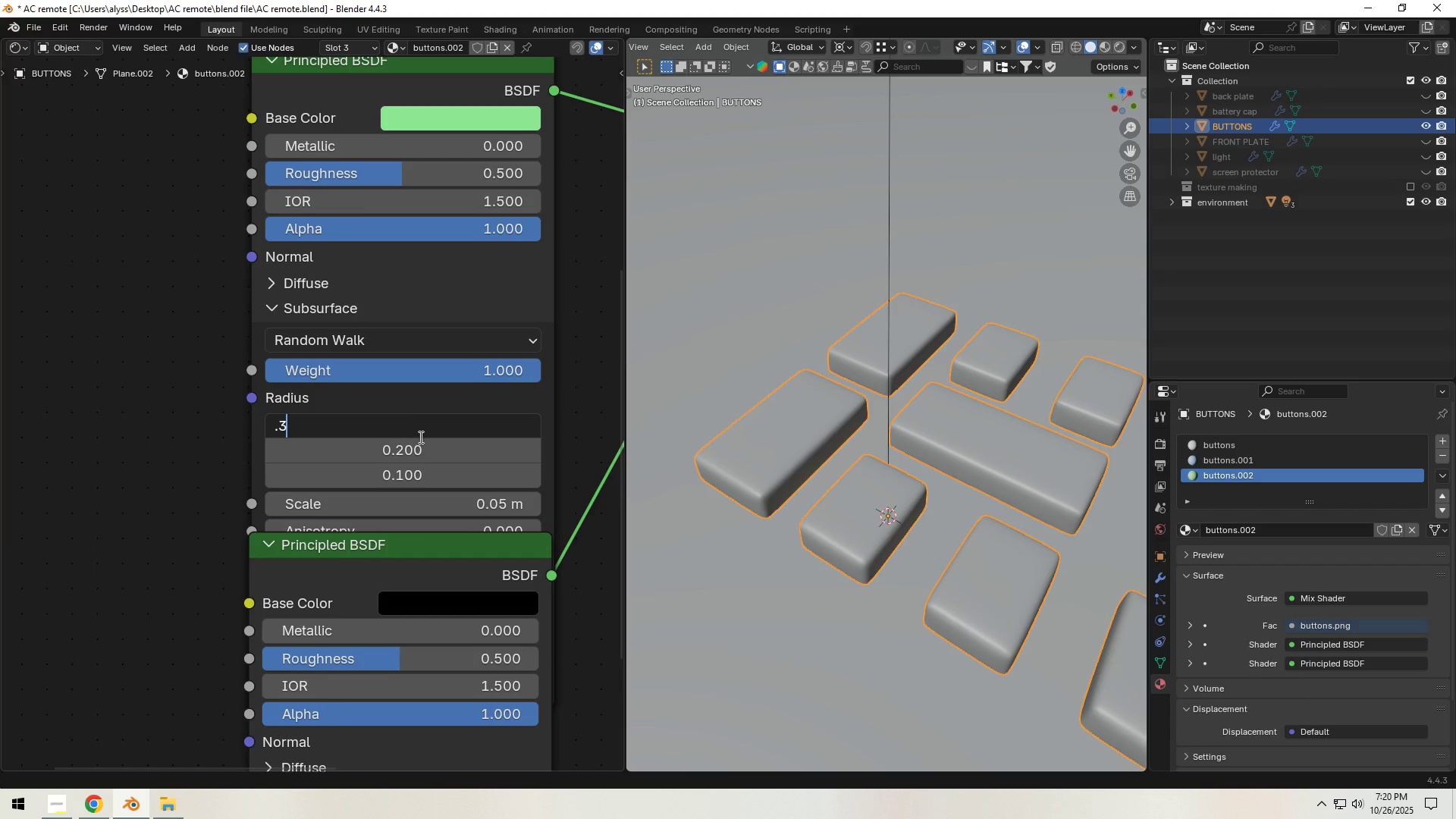 
key(NumpadEnter)
 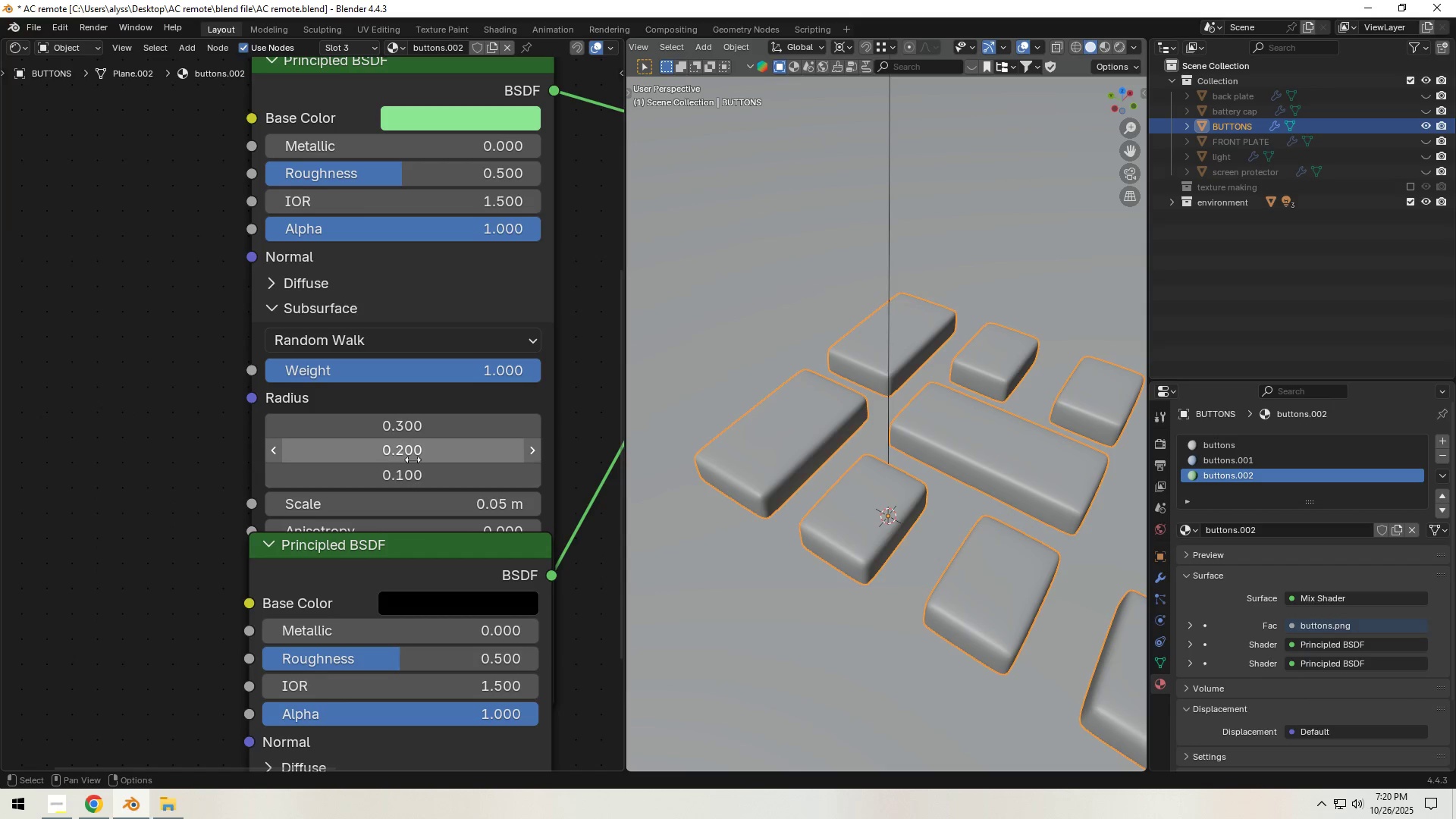 
left_click([413, 457])
 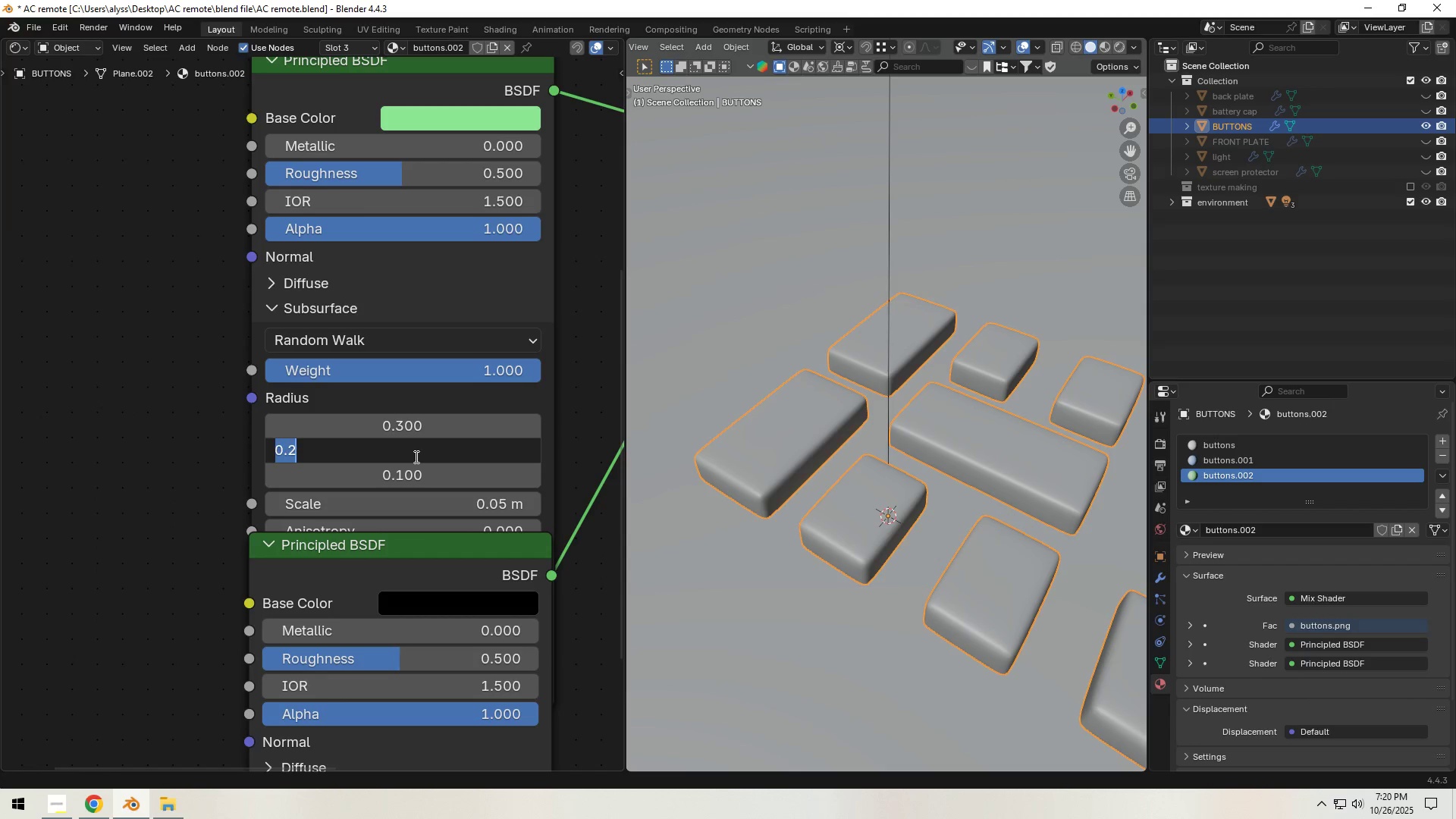 
key(NumpadDecimal)
 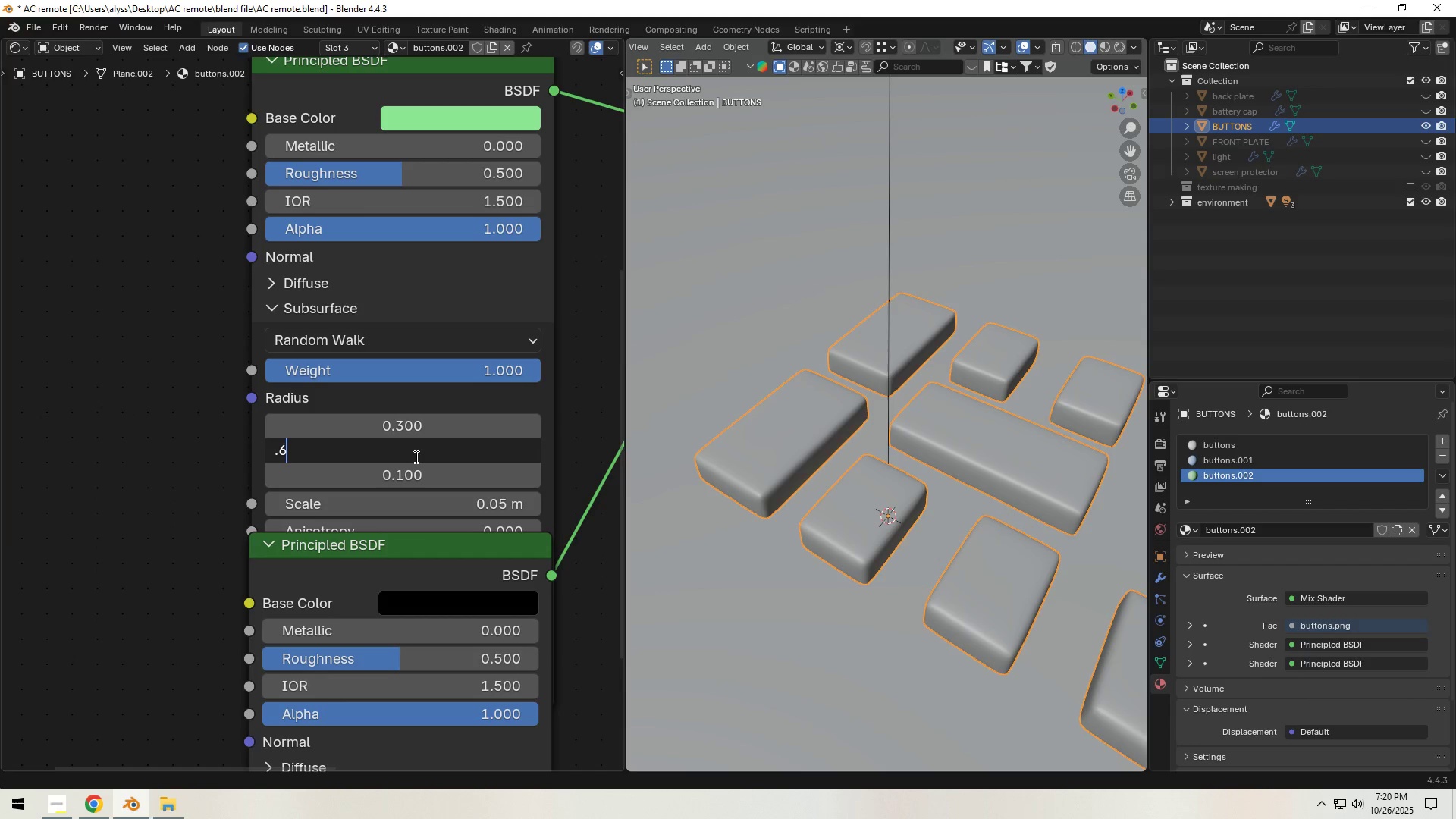 
key(Numpad6)
 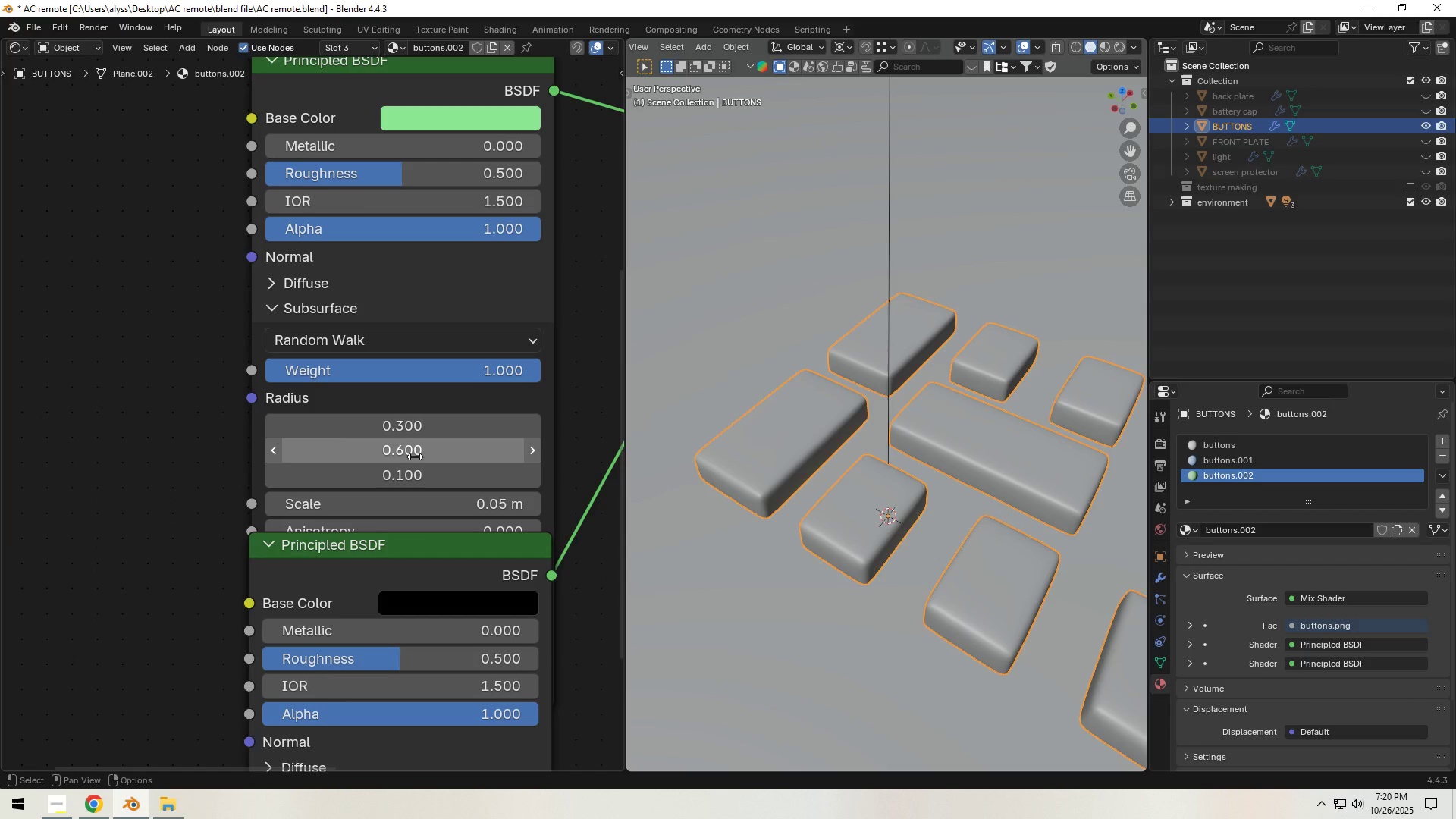 
key(NumpadEnter)
 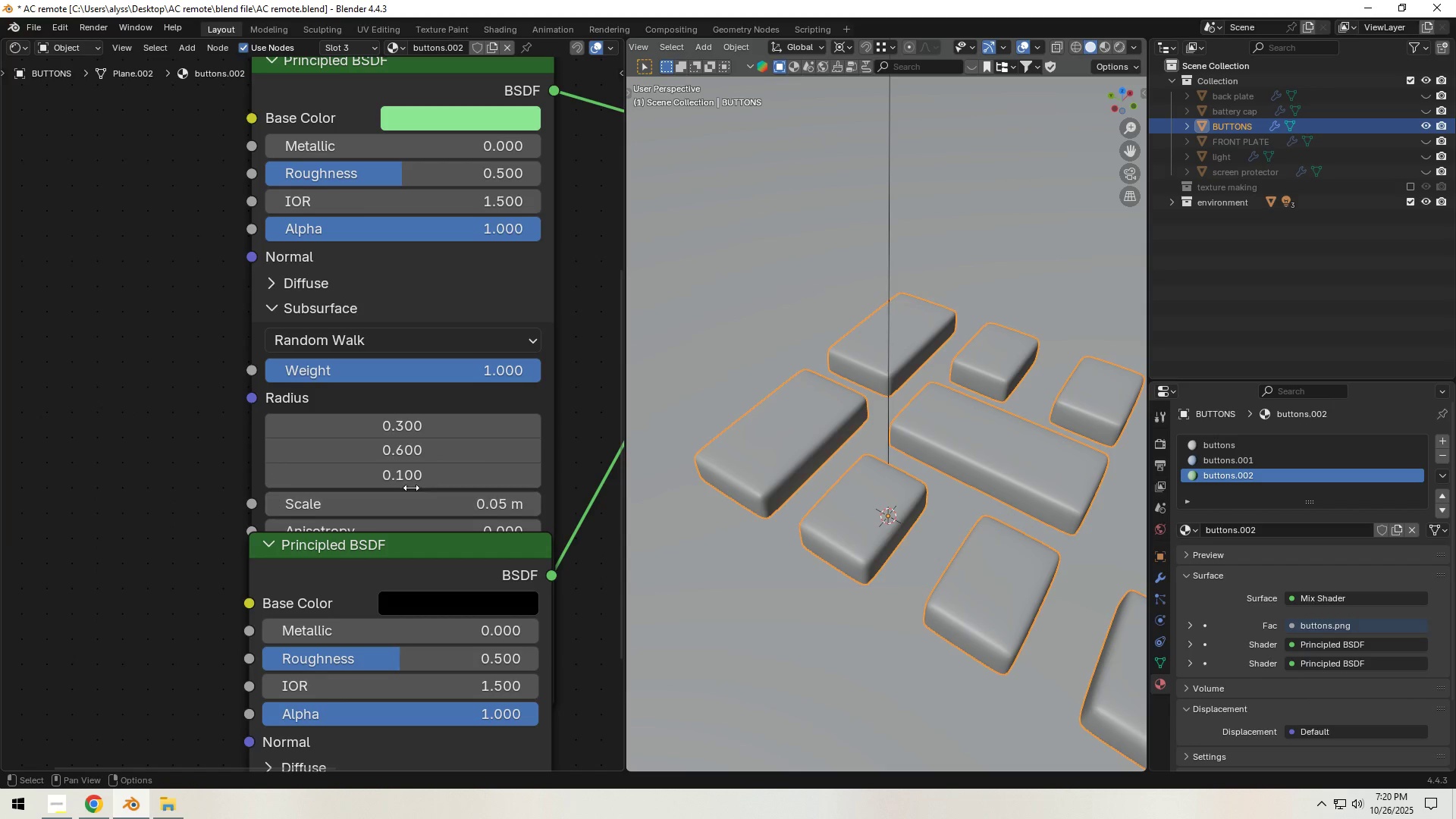 
left_click([413, 479])
 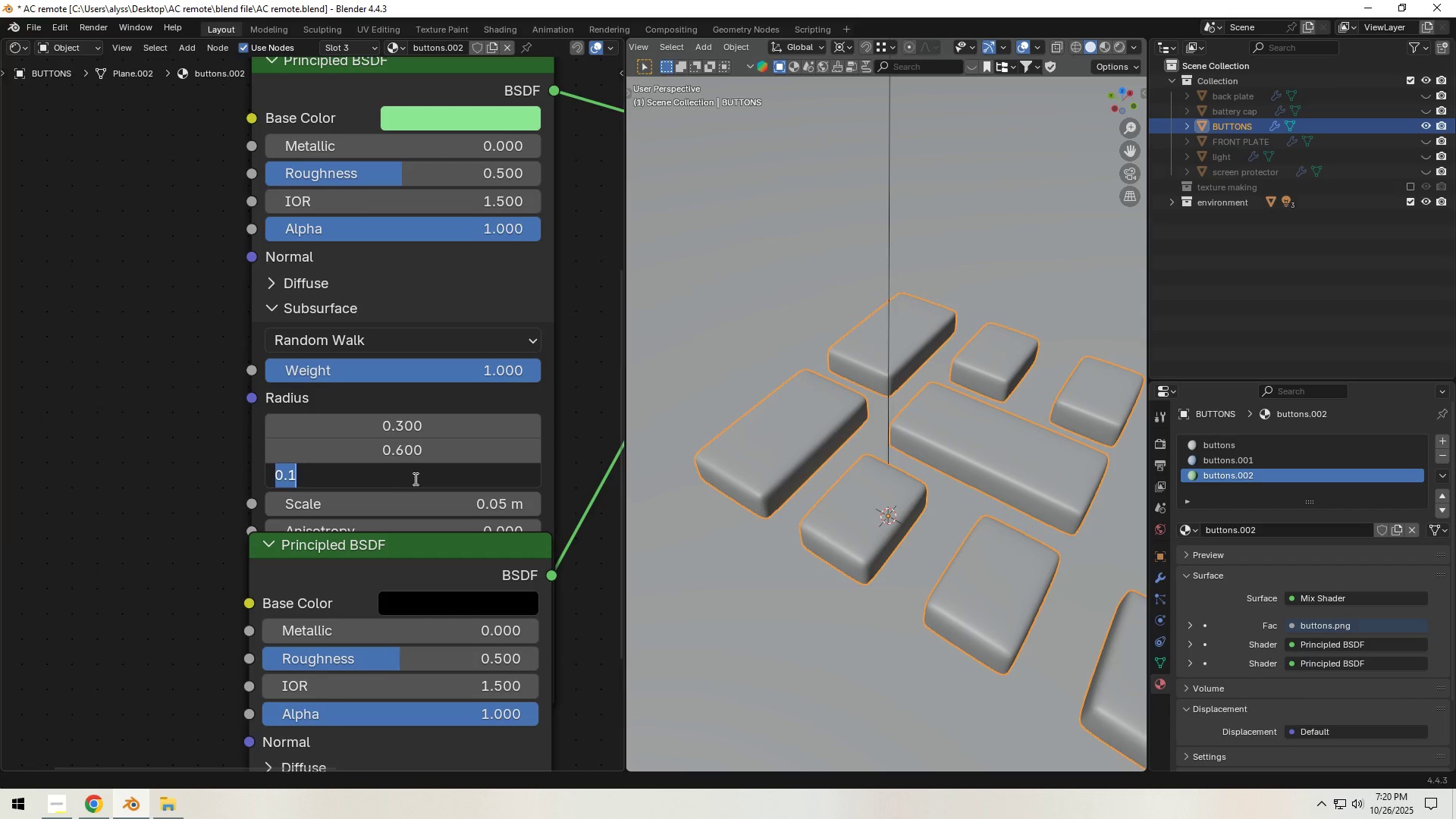 
key(NumpadDecimal)
 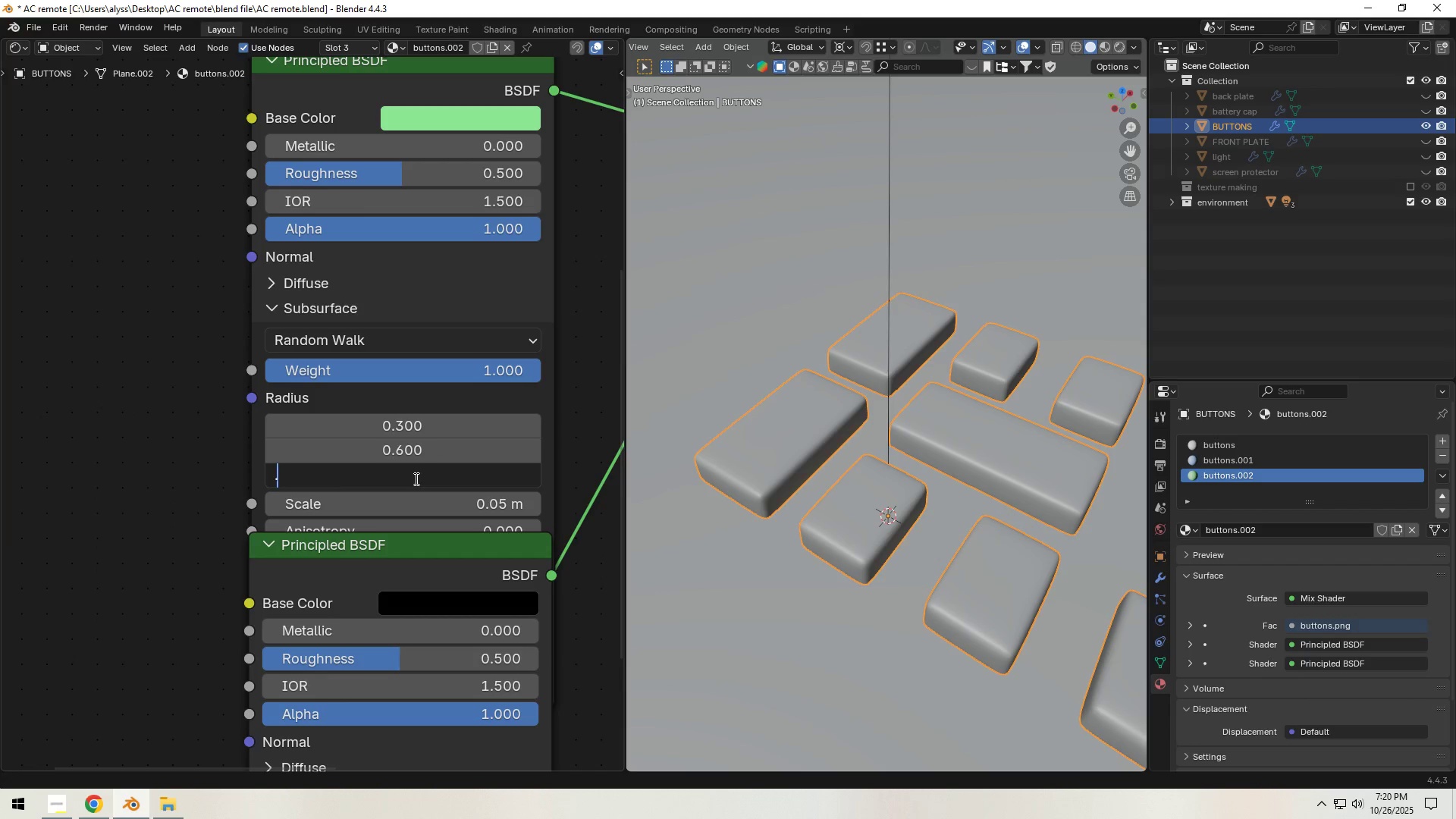 
key(Numpad8)
 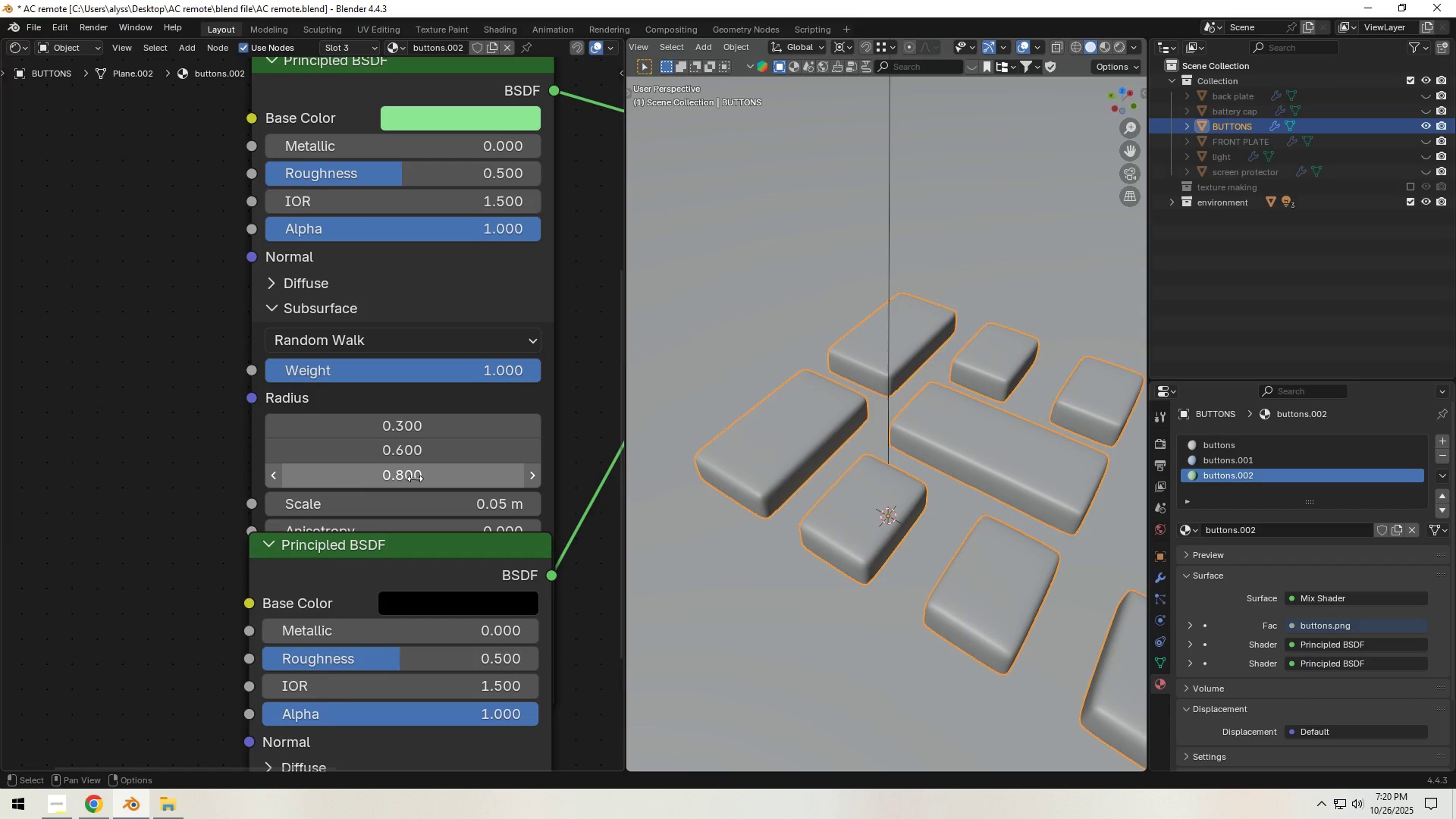 
key(NumpadEnter)
 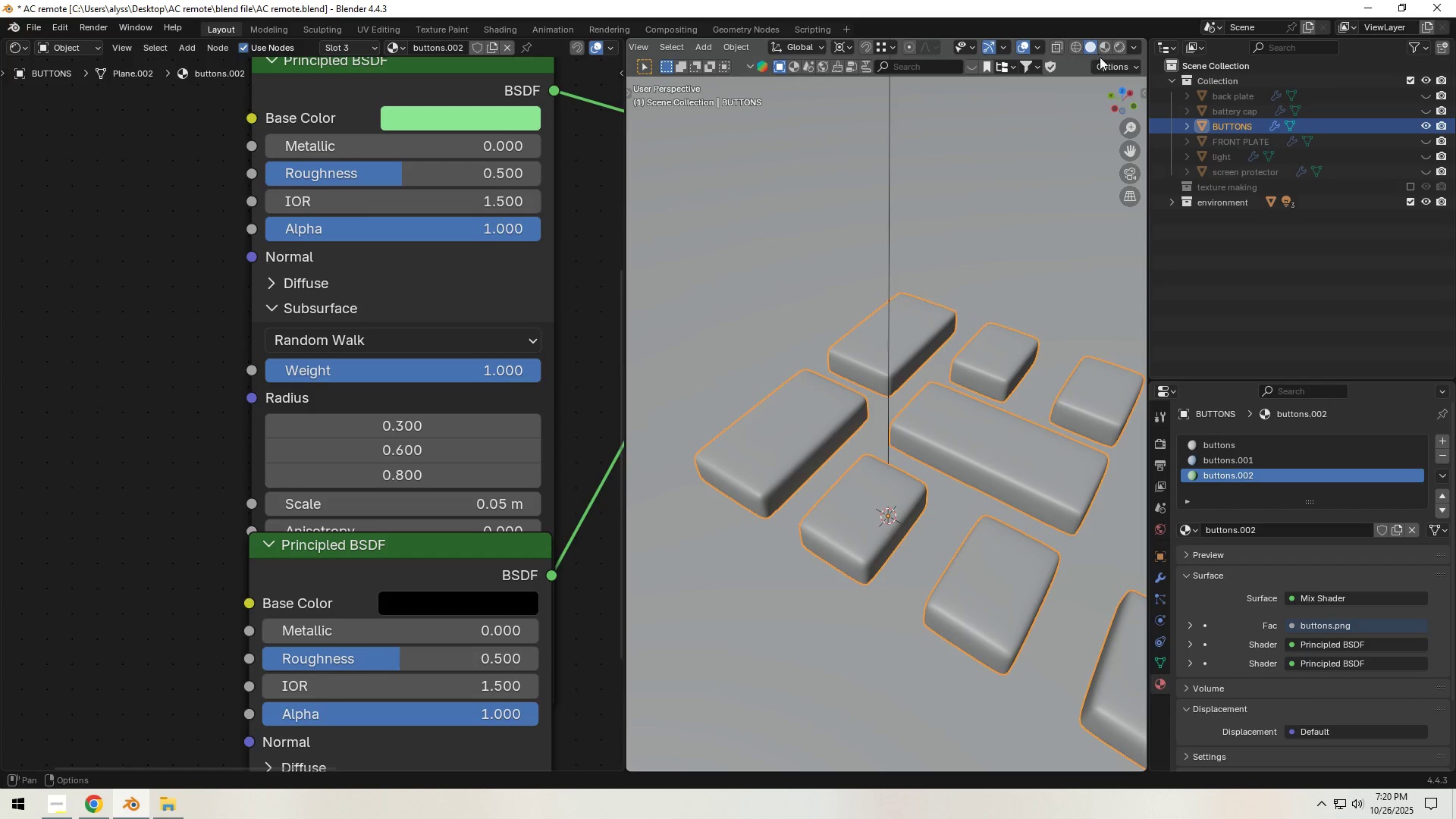 
left_click([1118, 46])
 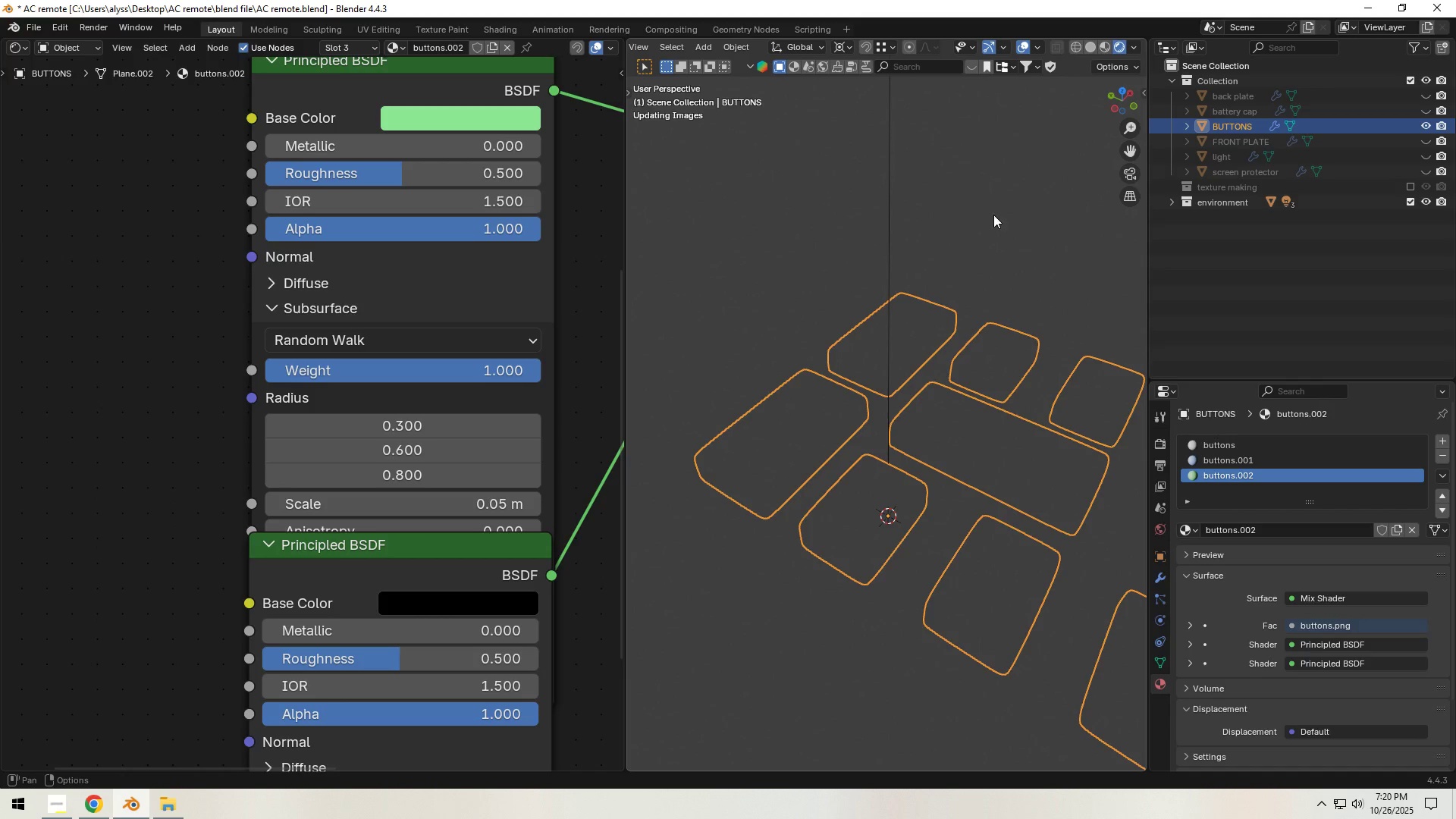 
mouse_move([996, 217])
 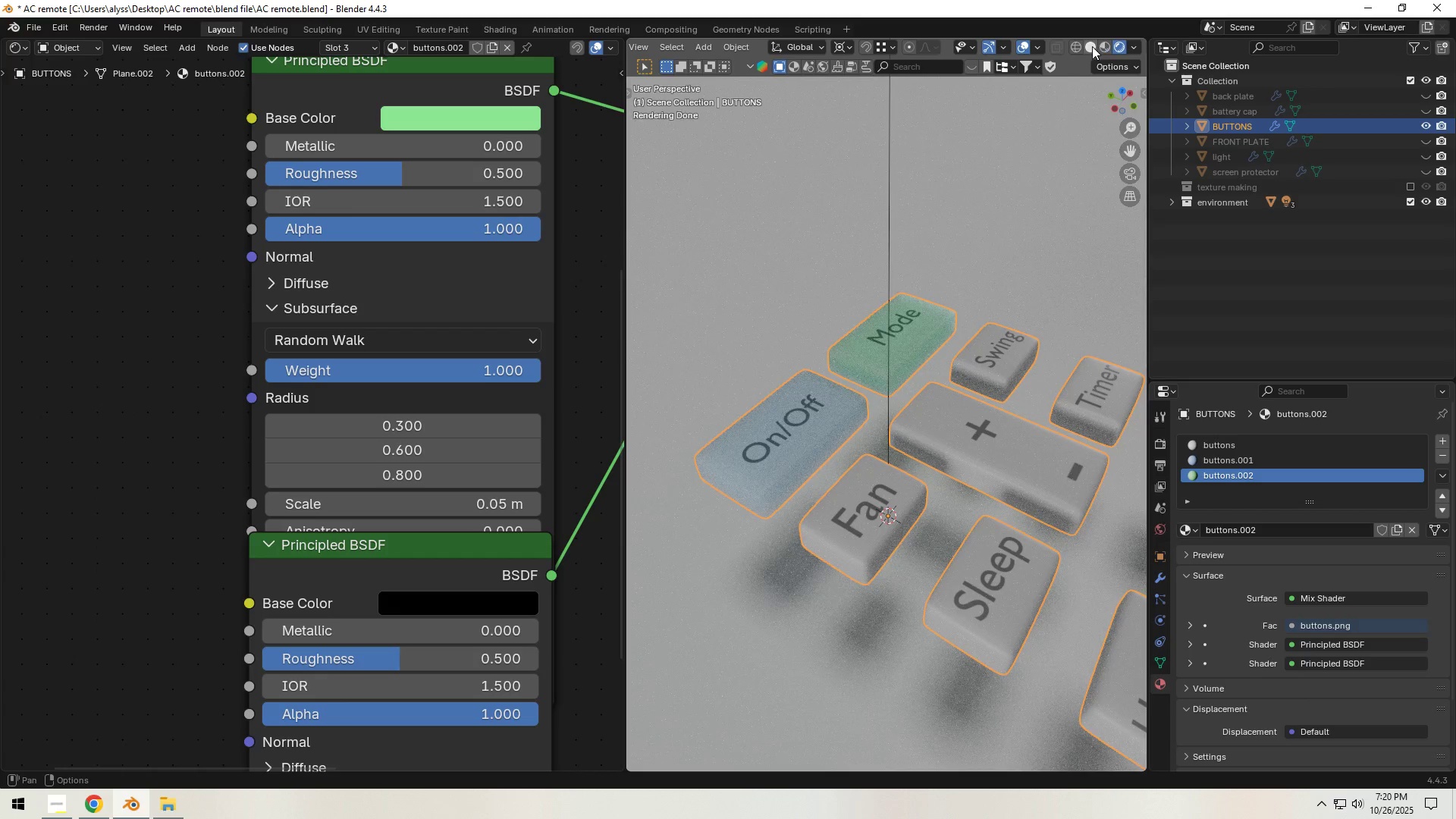 
left_click([1092, 46])
 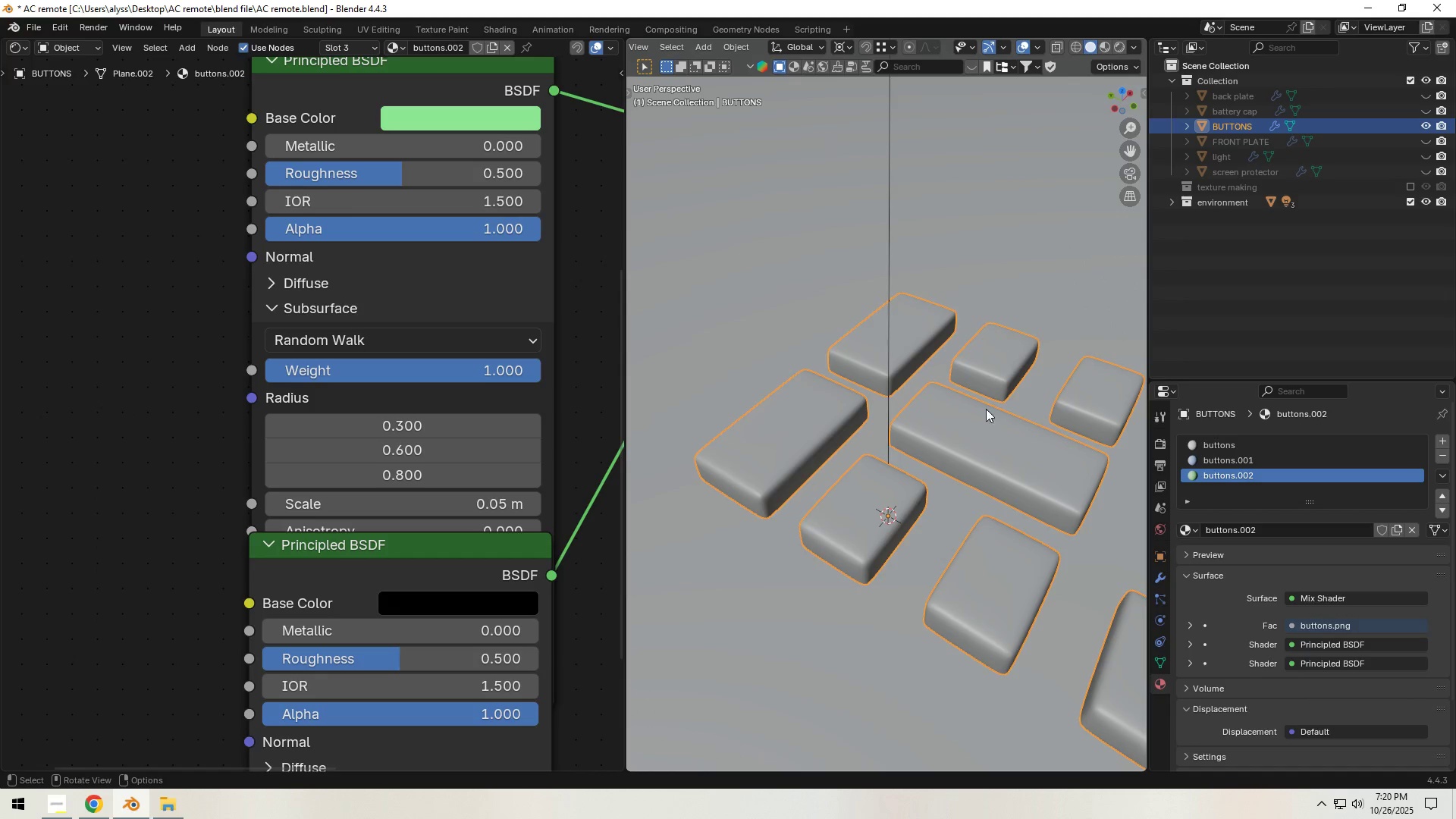 
left_click([987, 469])
 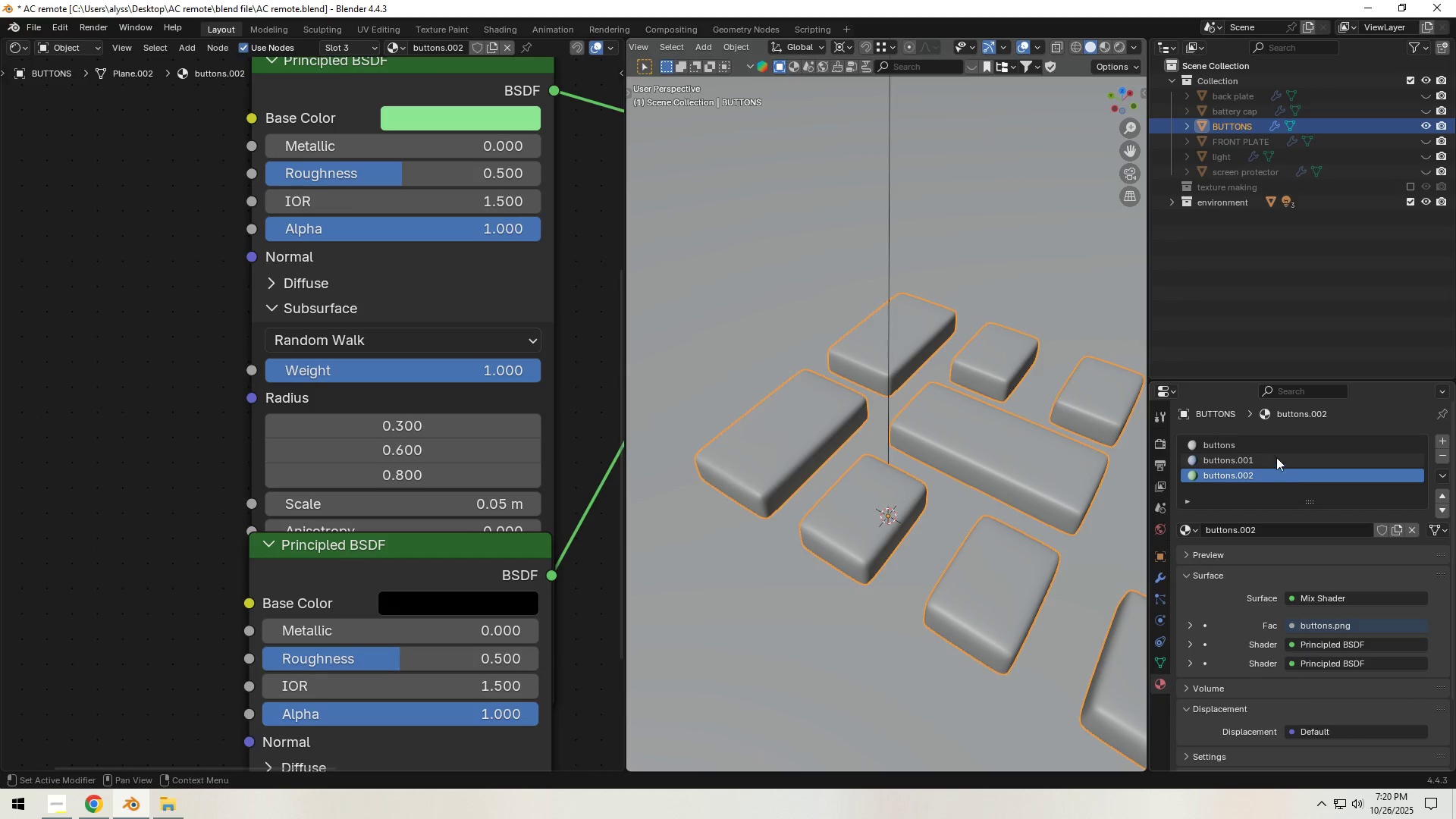 
left_click([1264, 446])
 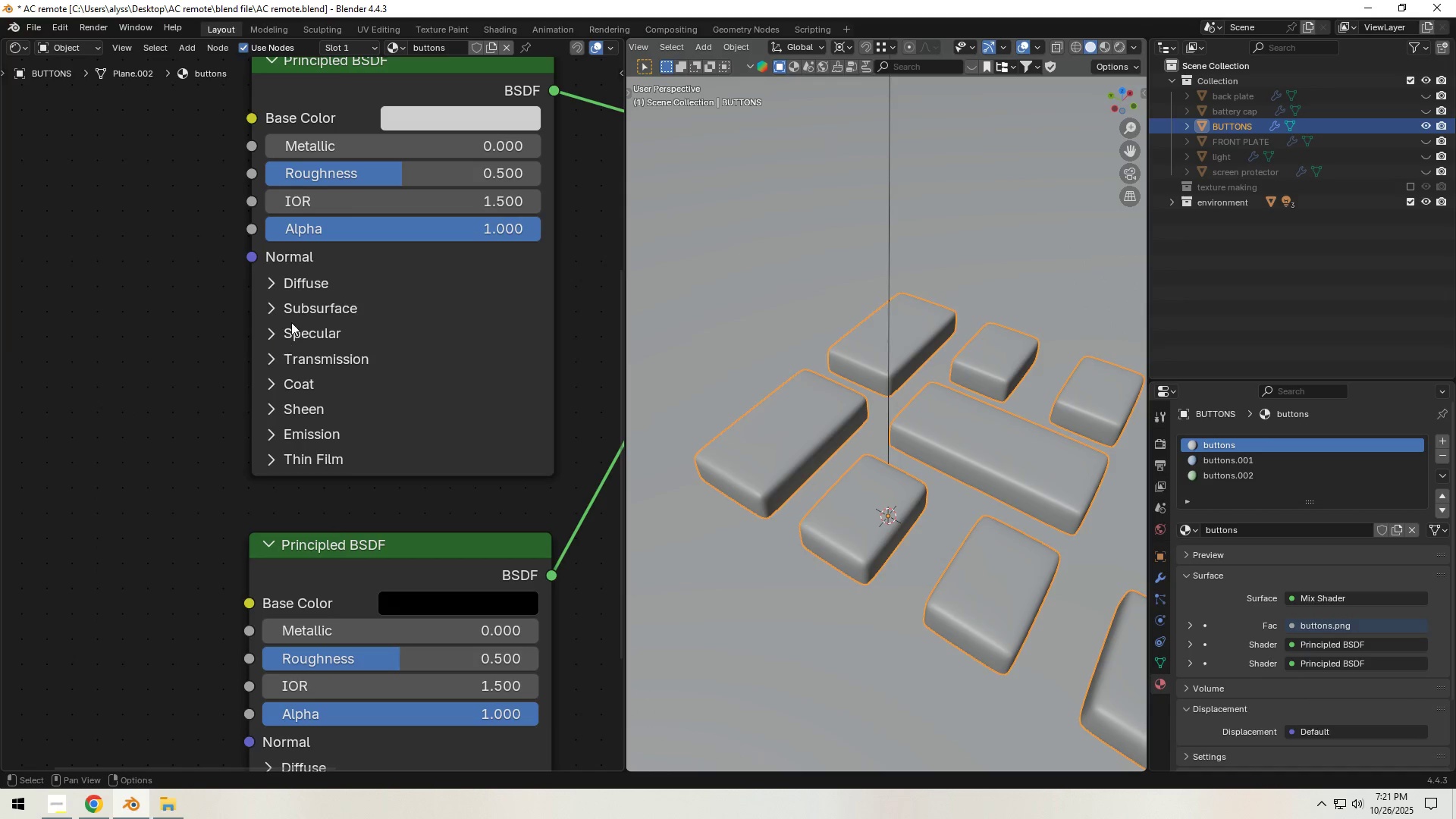 
left_click([441, 121])
 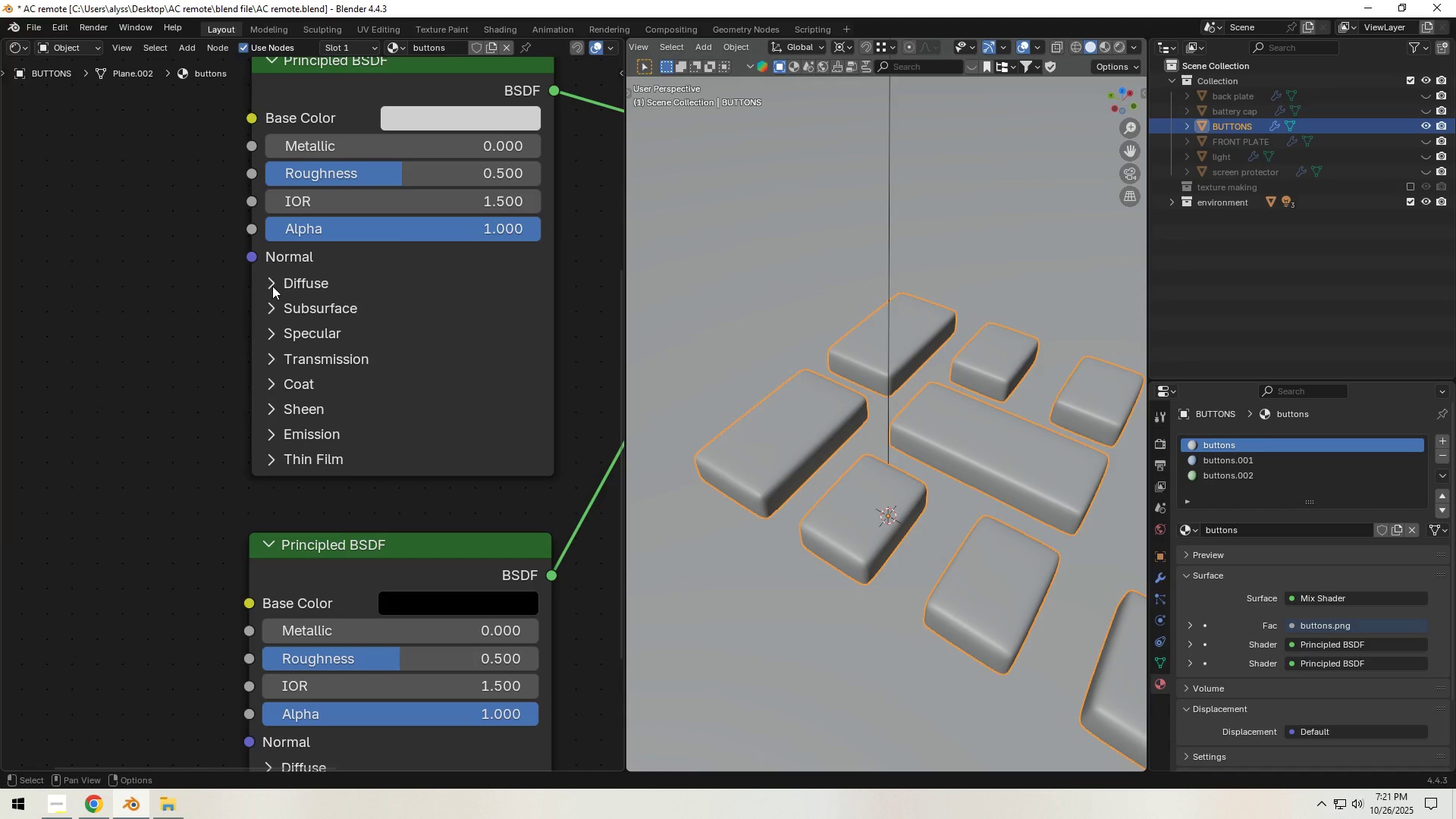 
left_click([271, 312])
 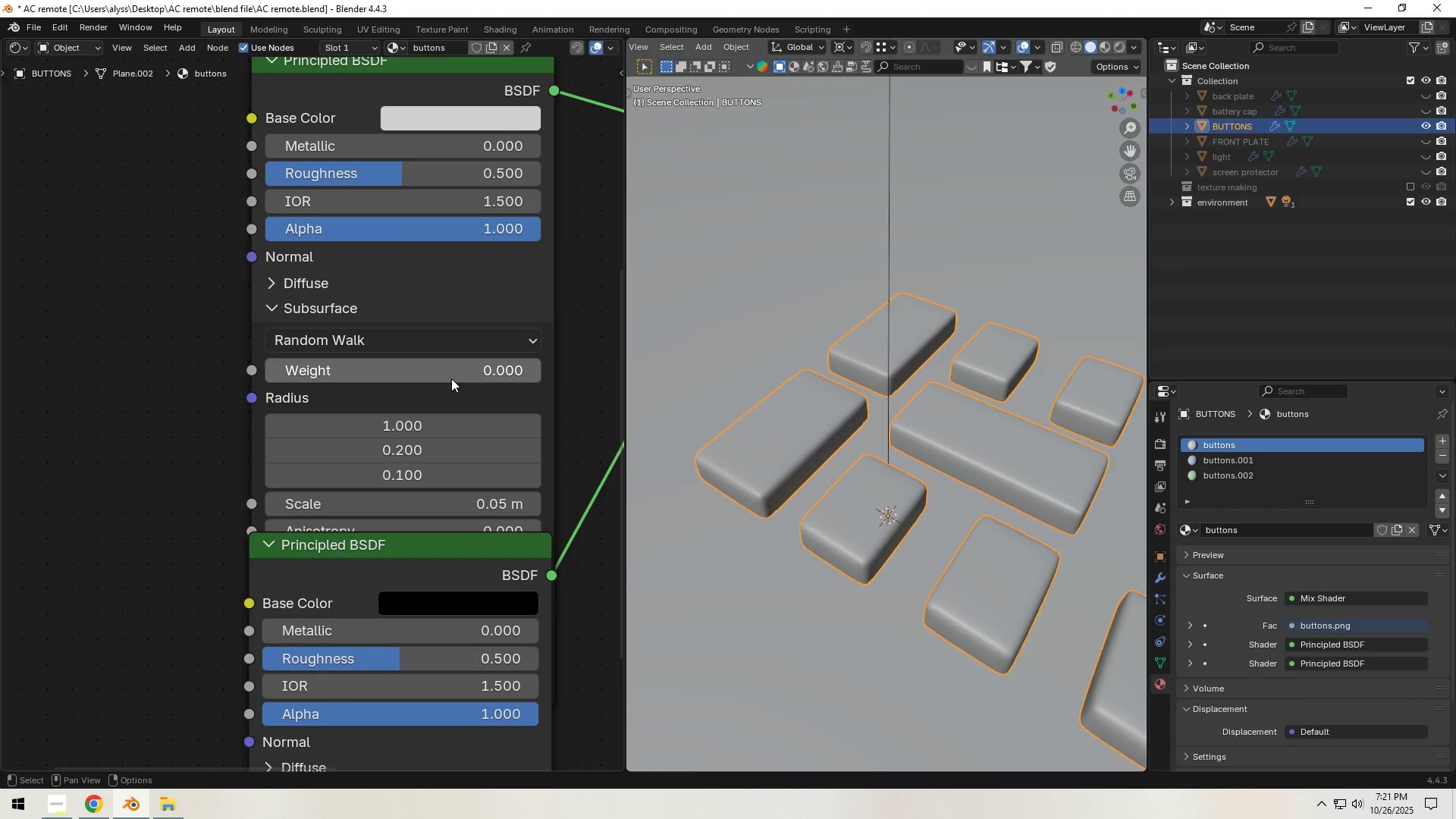 
left_click([453, 374])
 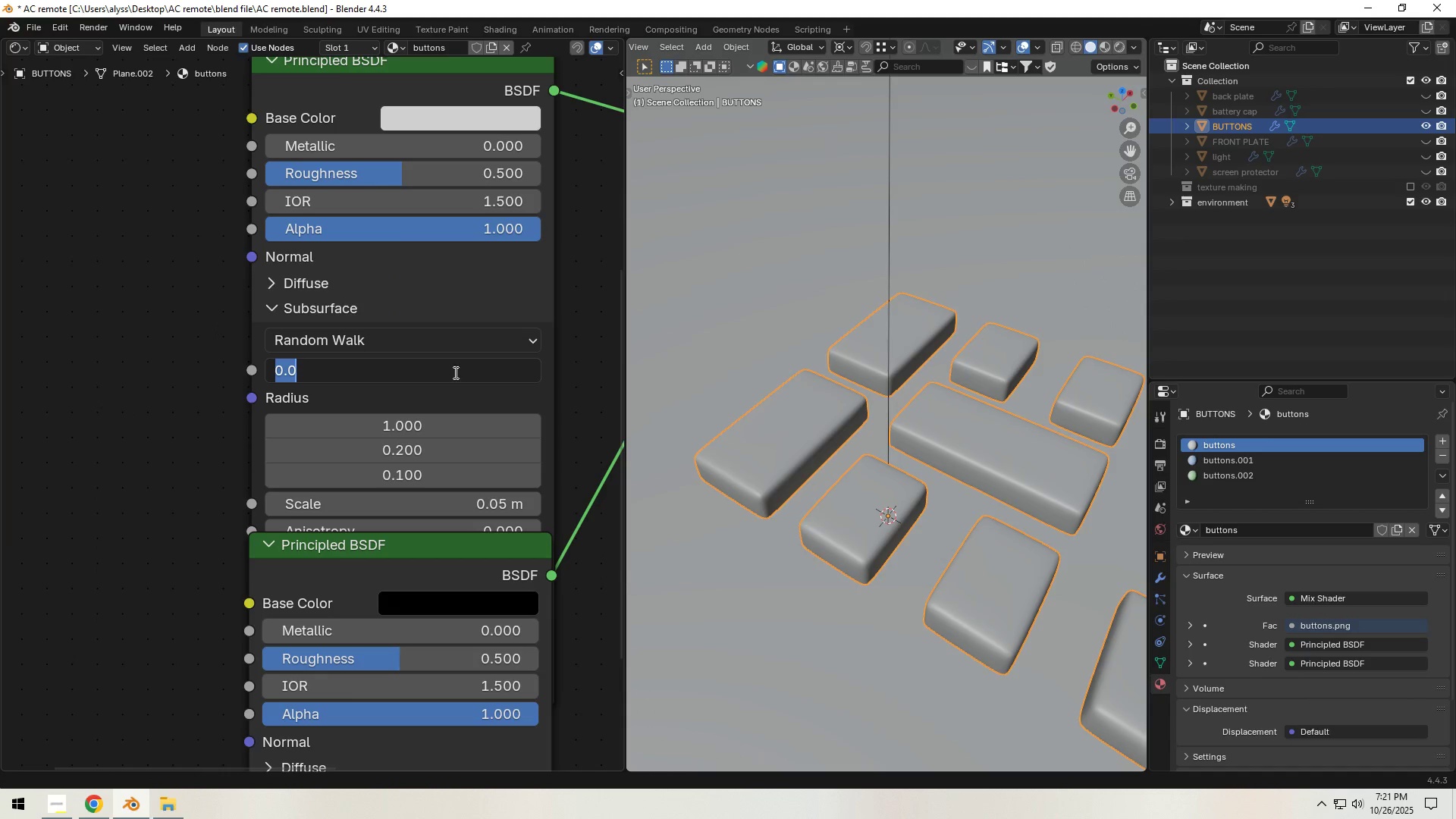 
key(Numpad1)
 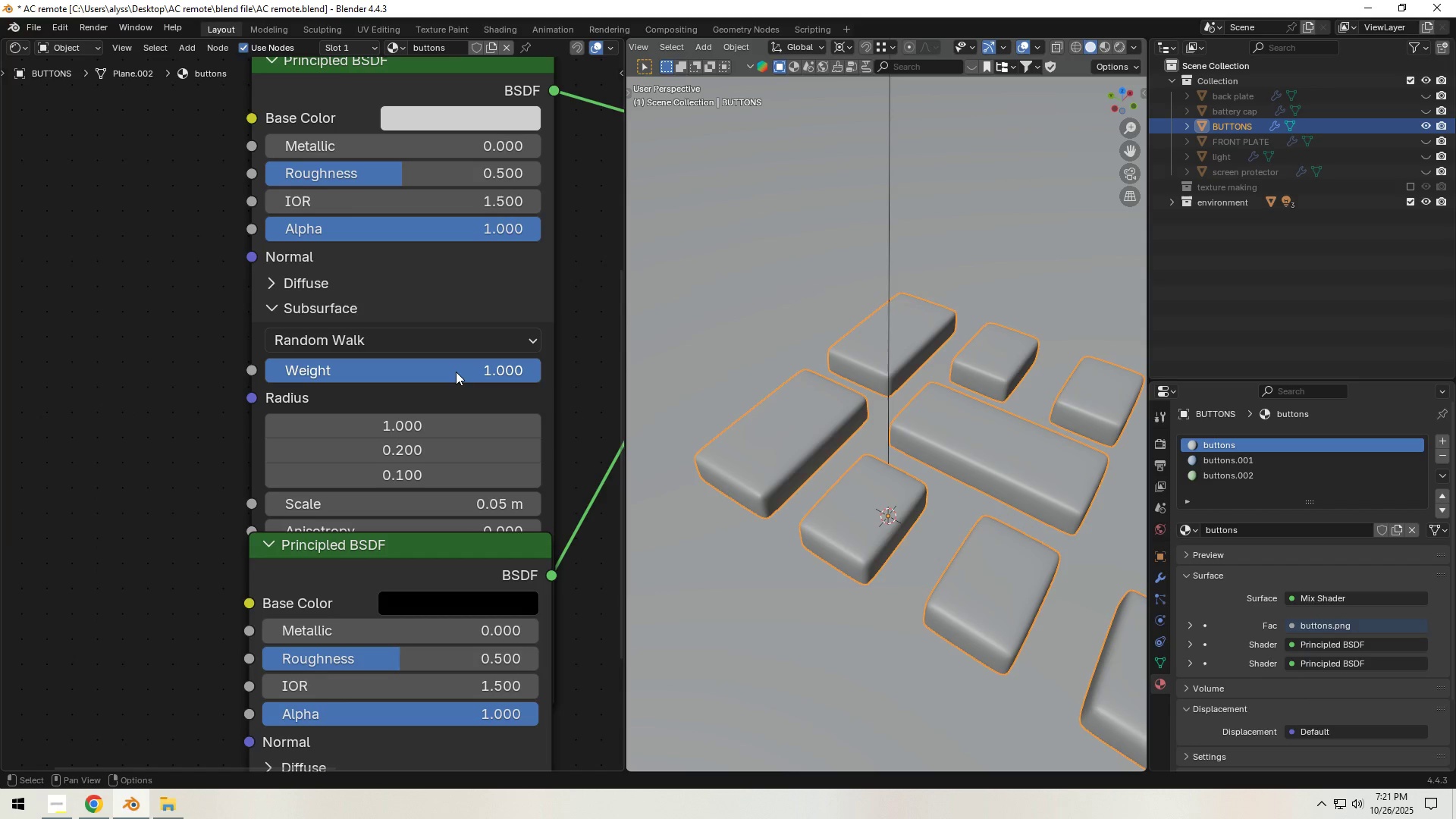 
key(NumpadEnter)
 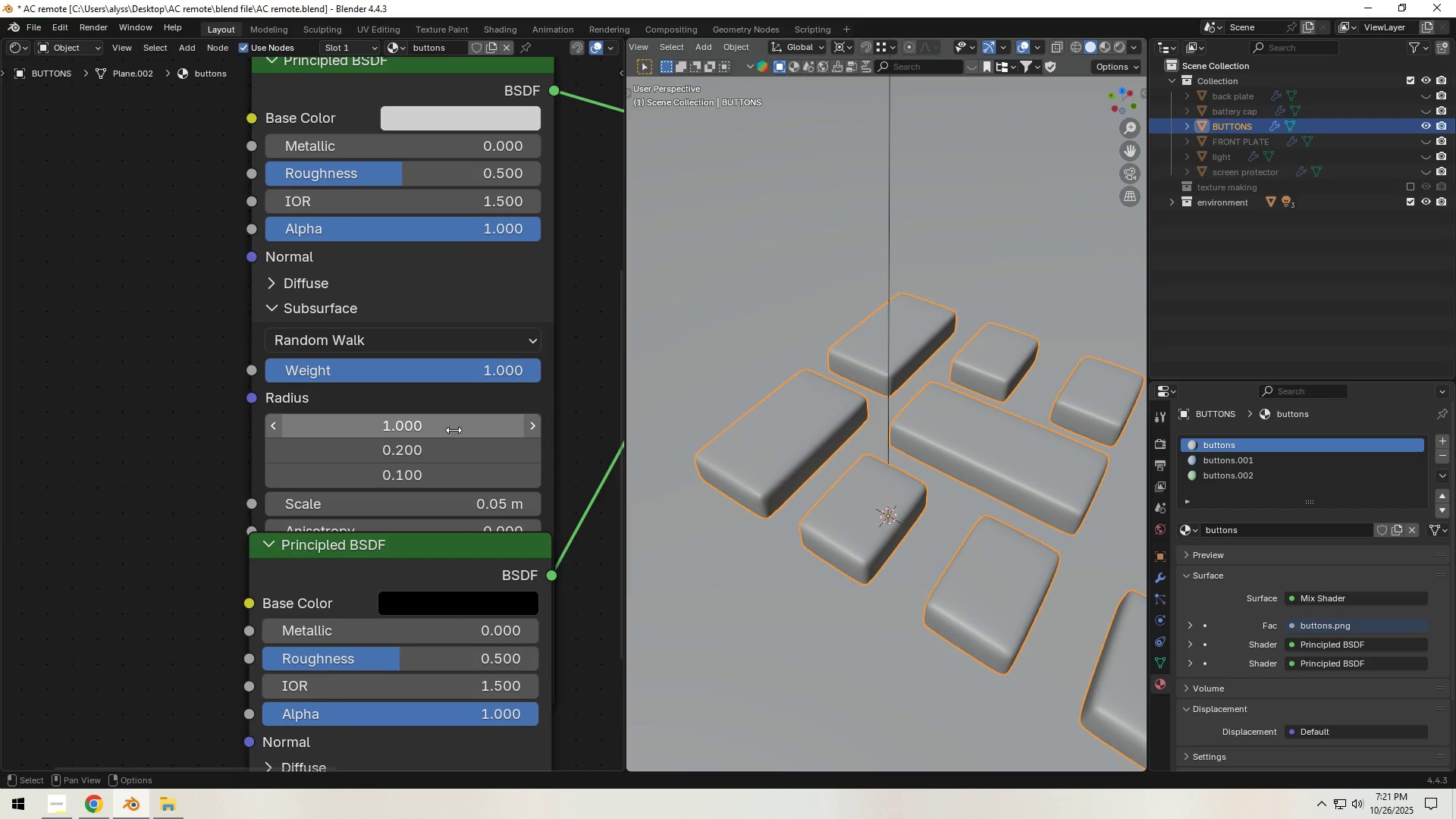 
left_click([453, 430])
 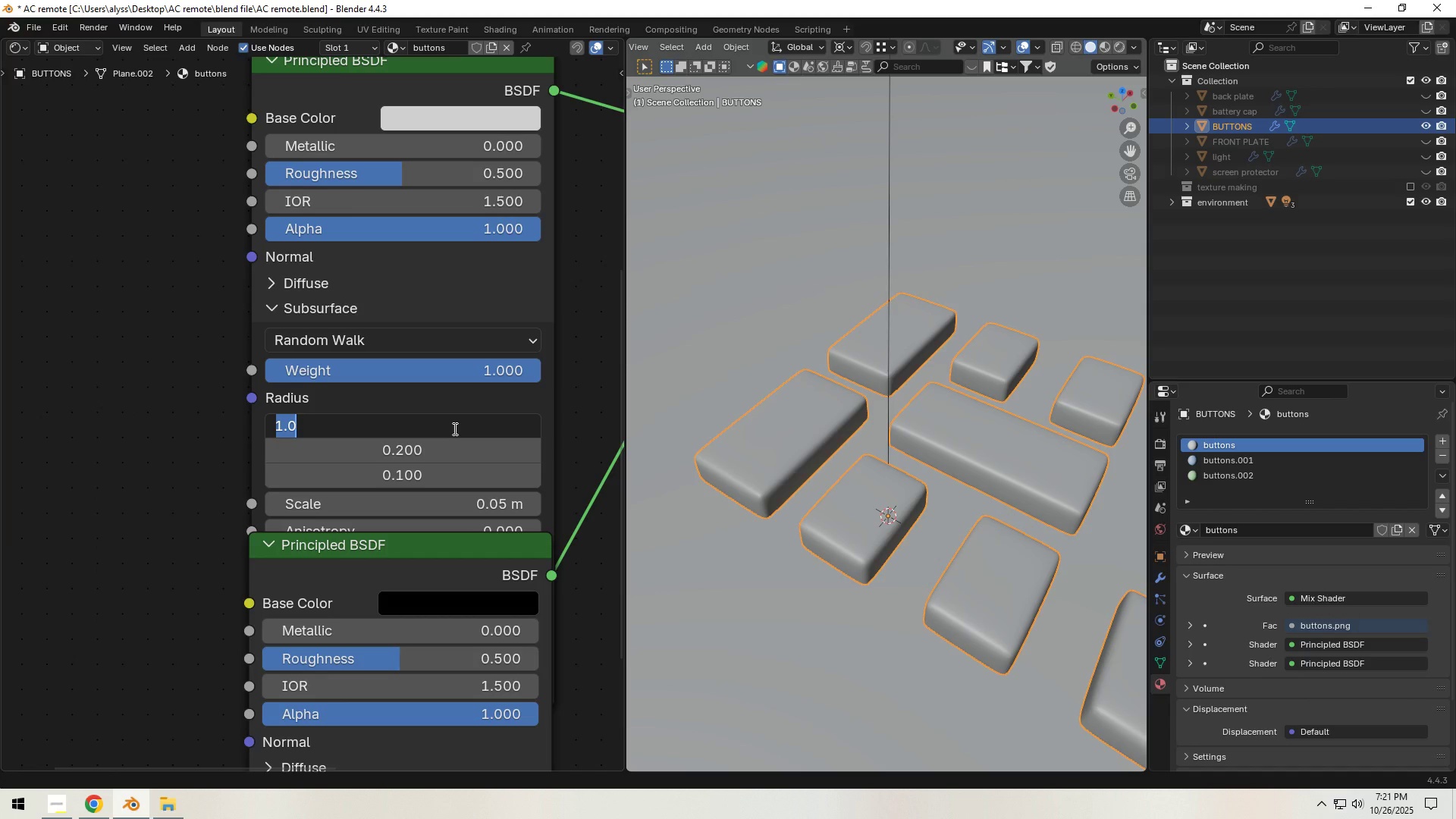 
key(Numpad0)
 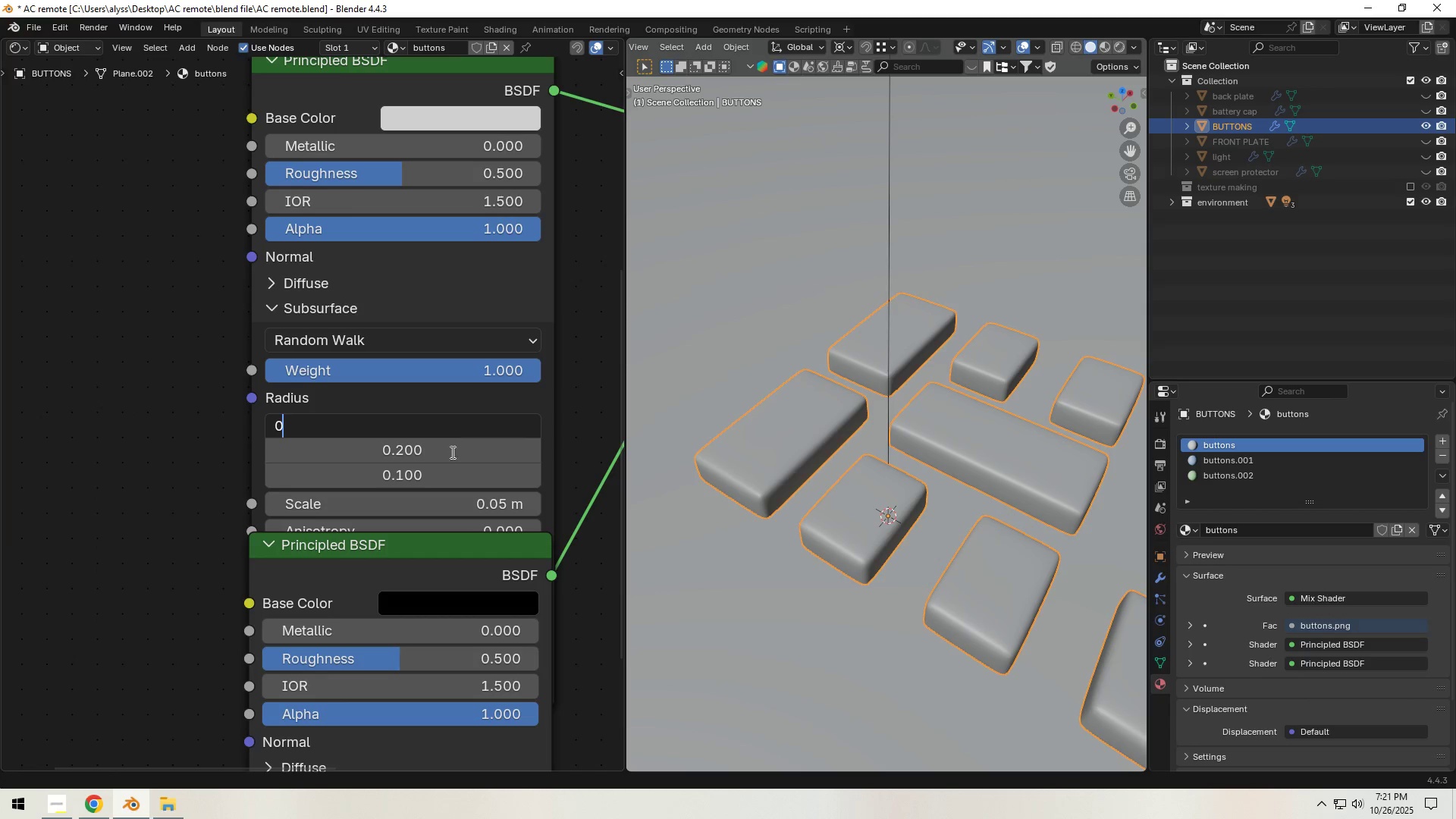 
key(NumpadEnter)
 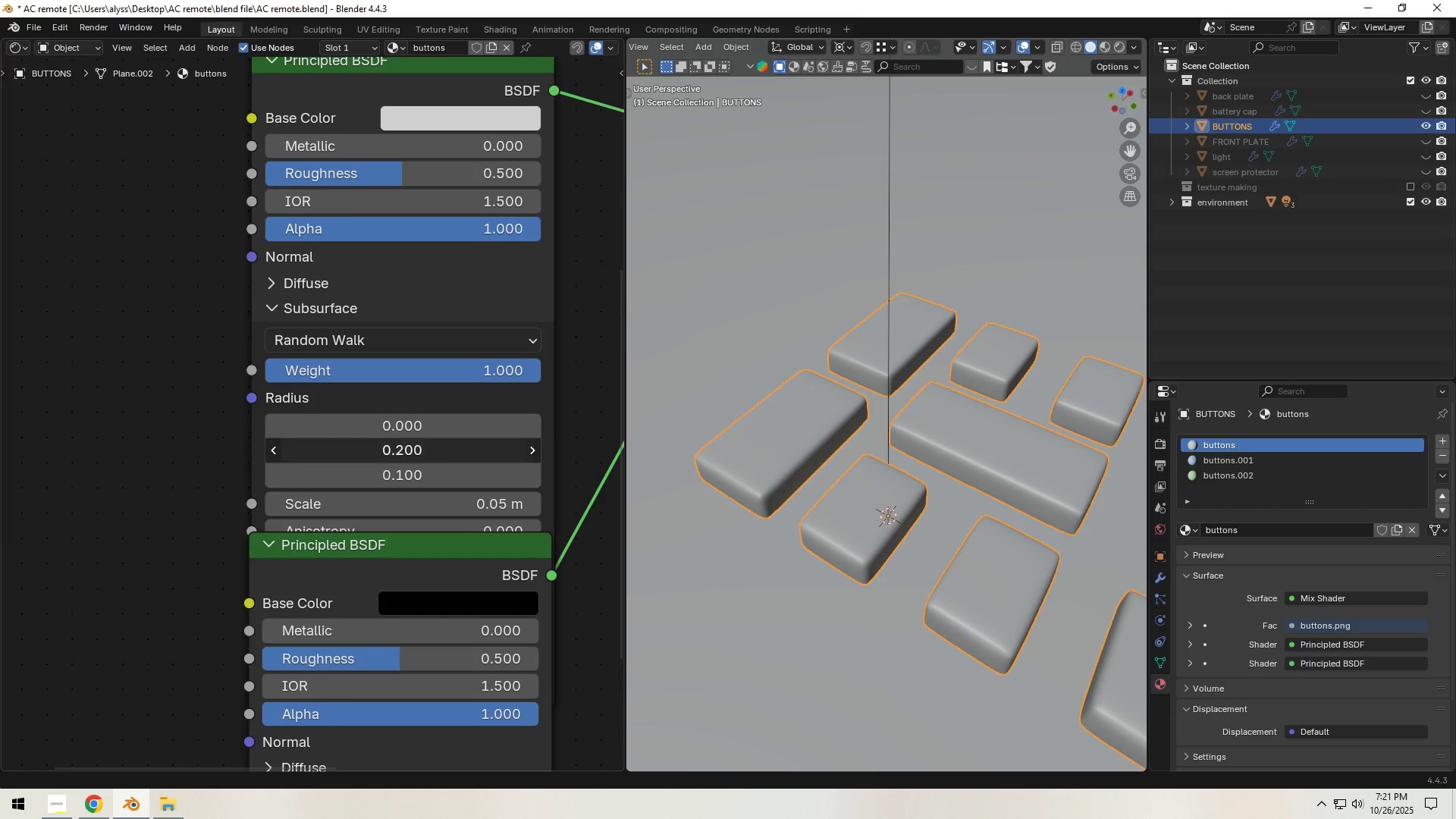 
left_click([450, 458])
 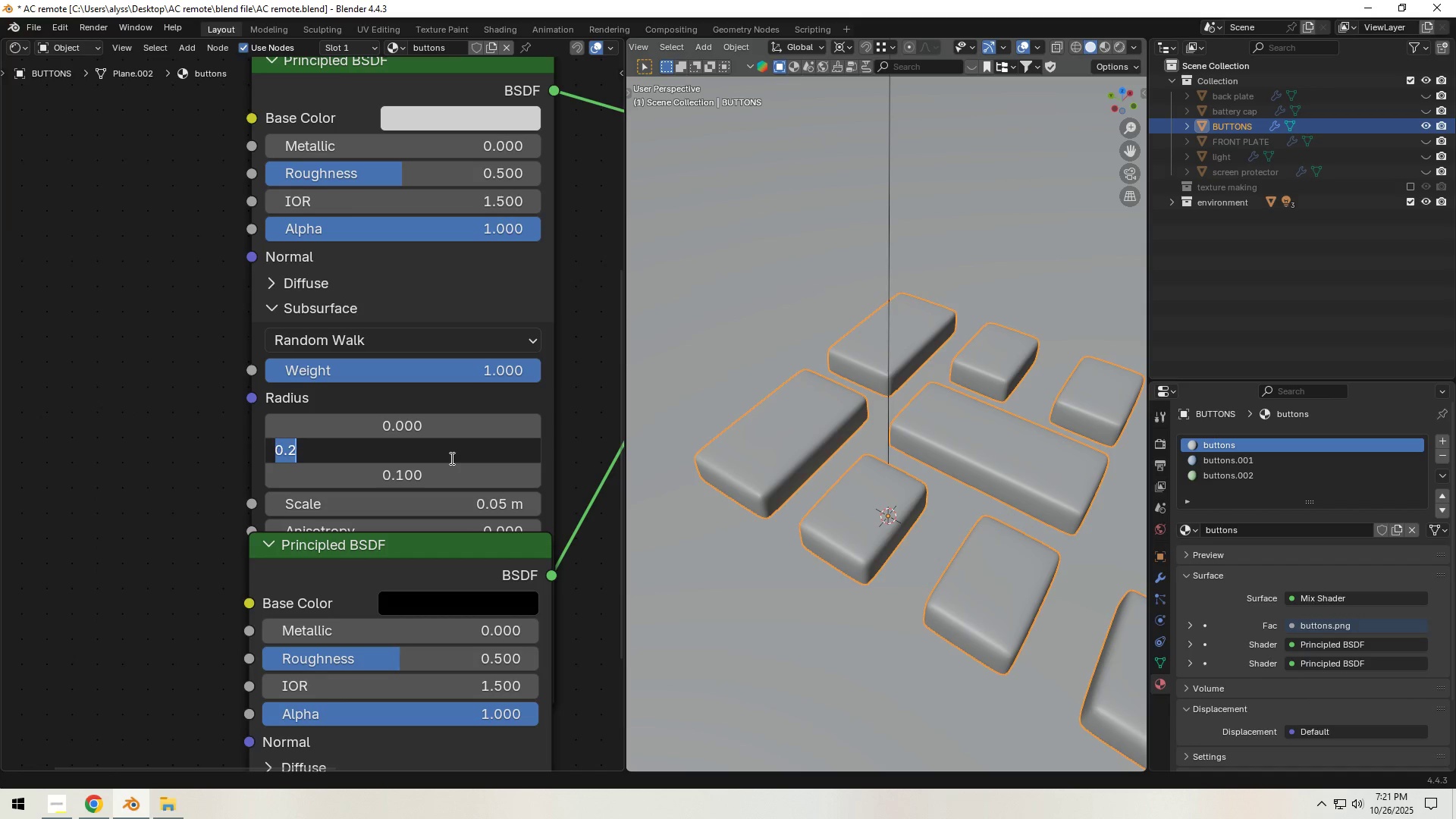 
key(Numpad0)
 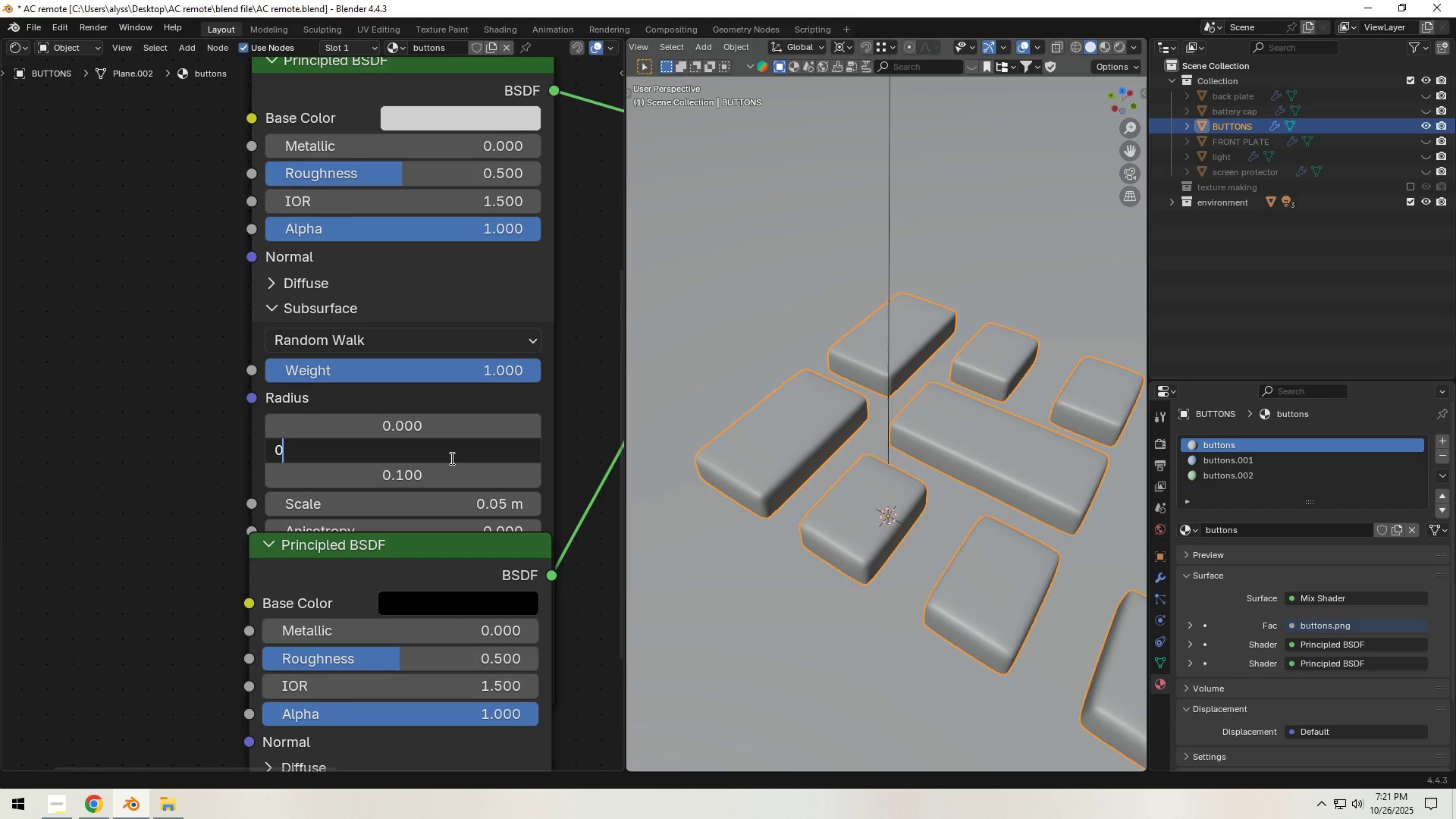 
key(NumpadEnter)
 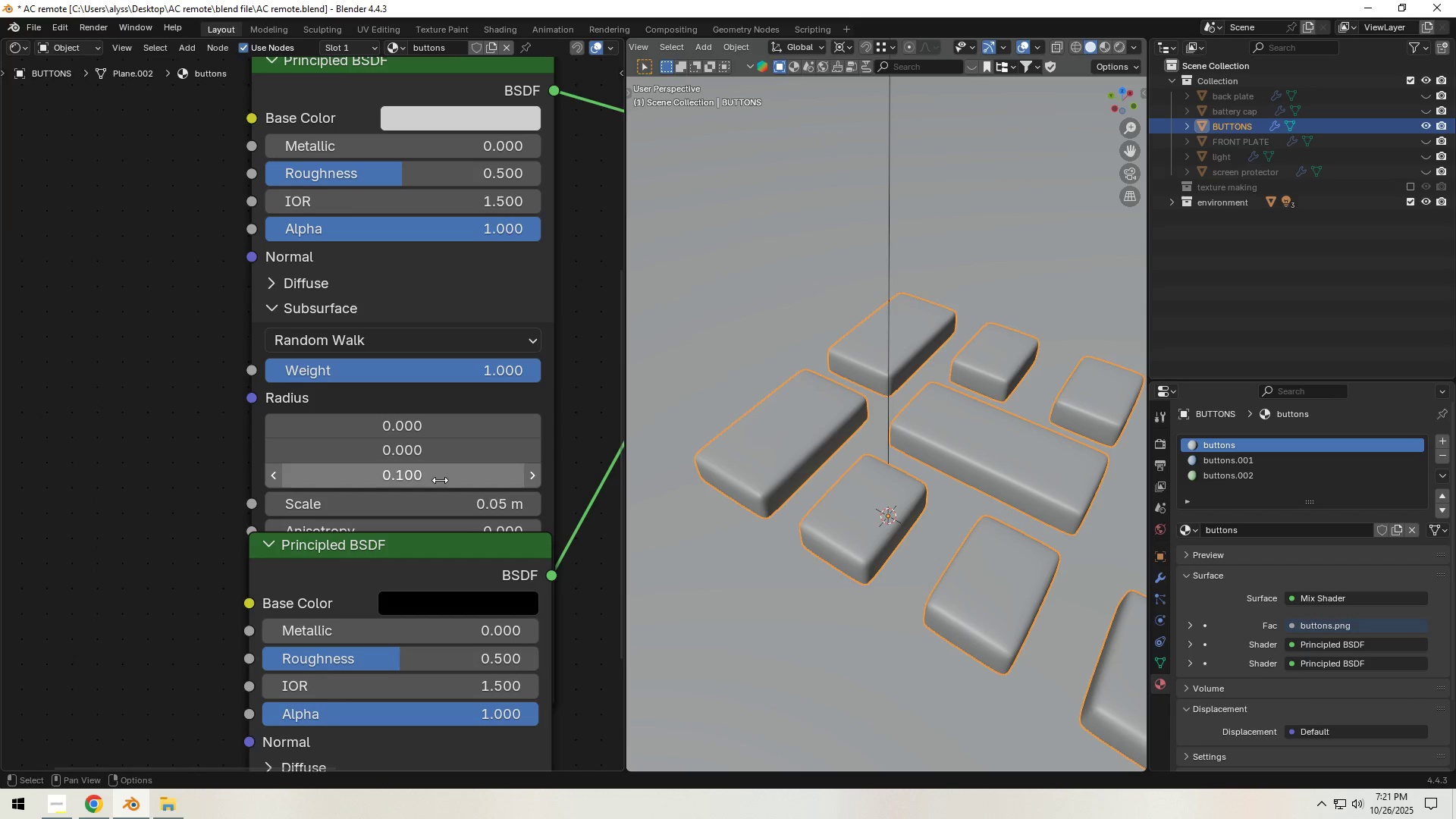 
left_click([440, 480])
 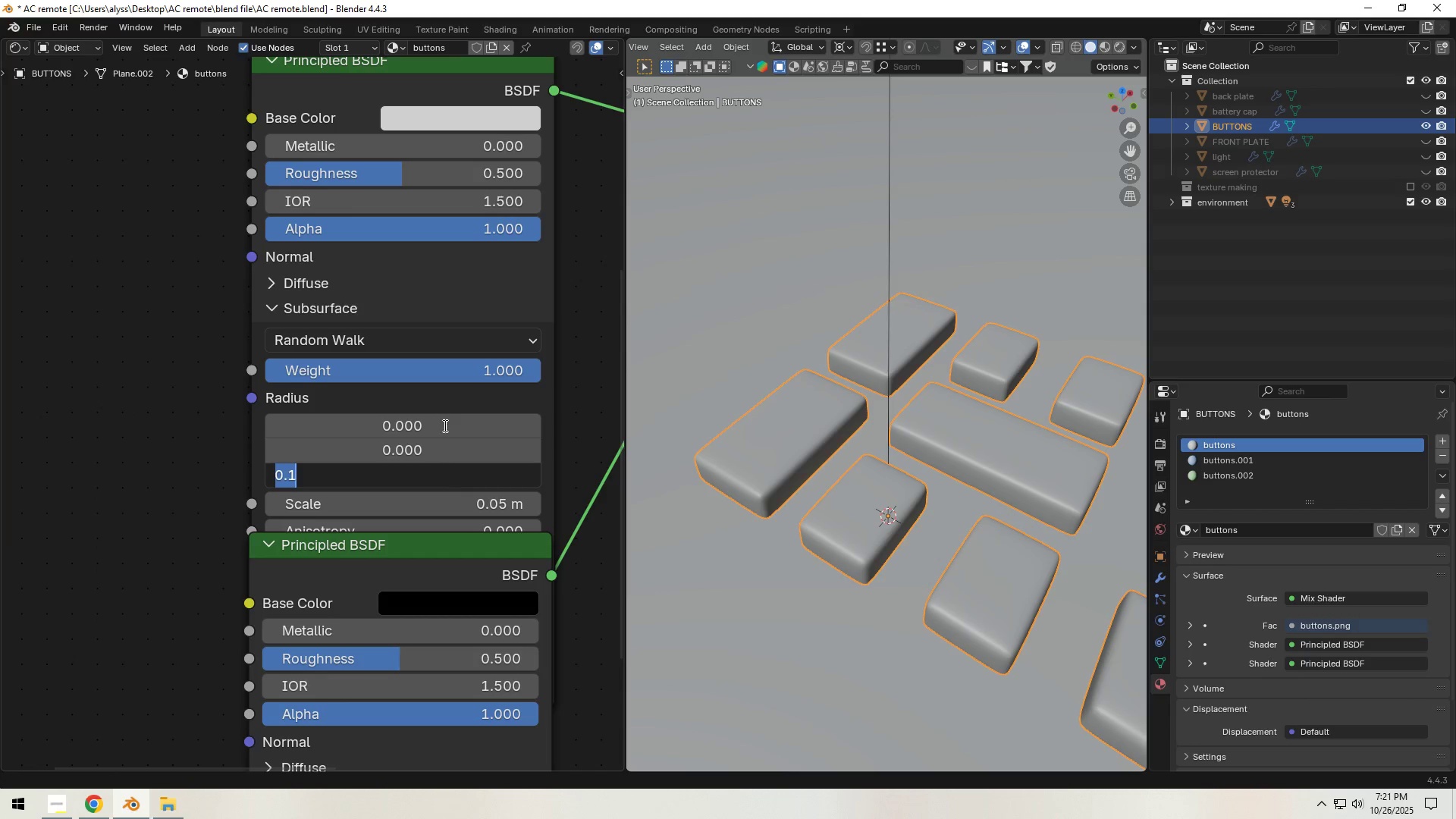 
key(NumpadDecimal)
 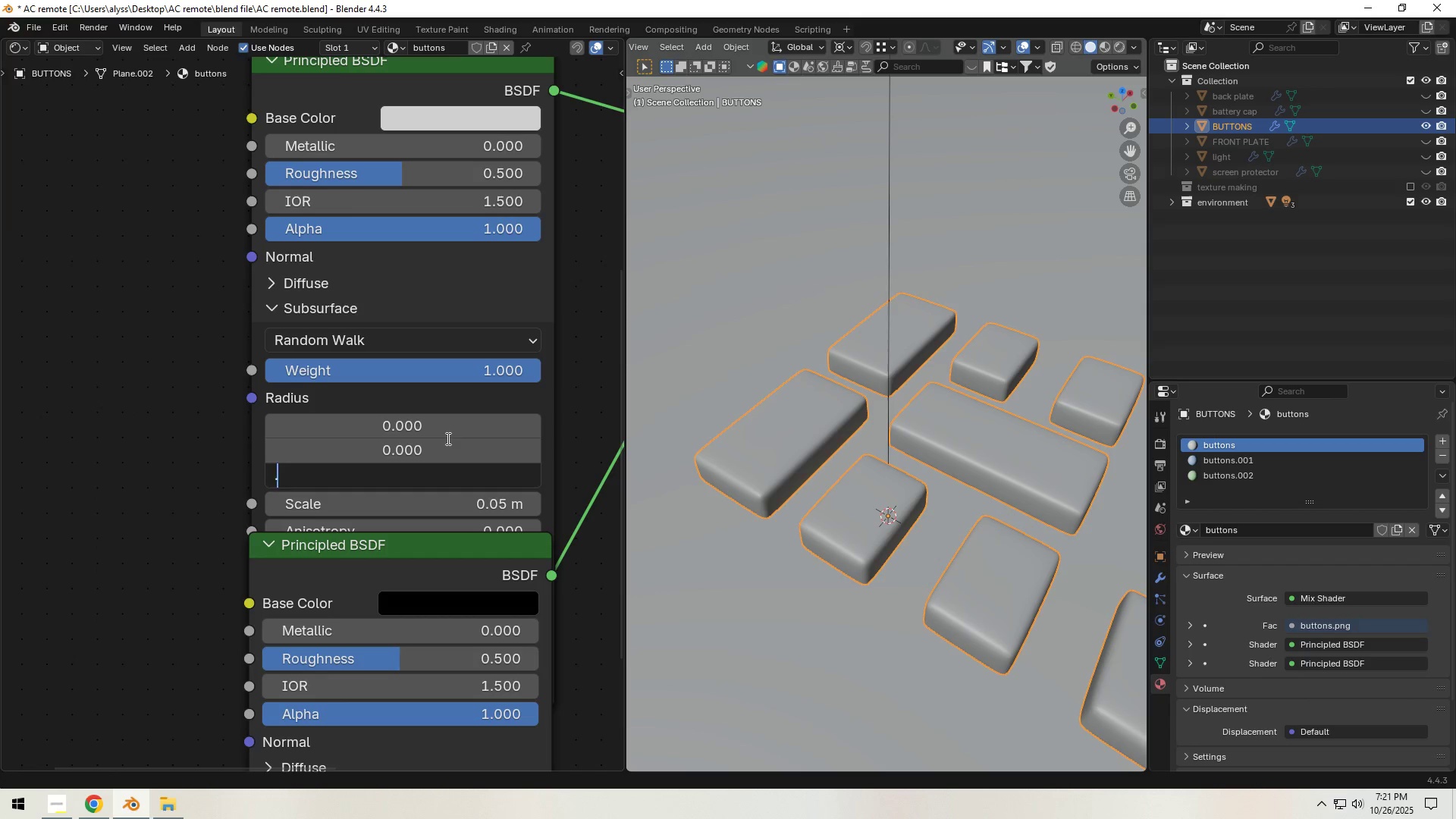 
key(Numpad6)
 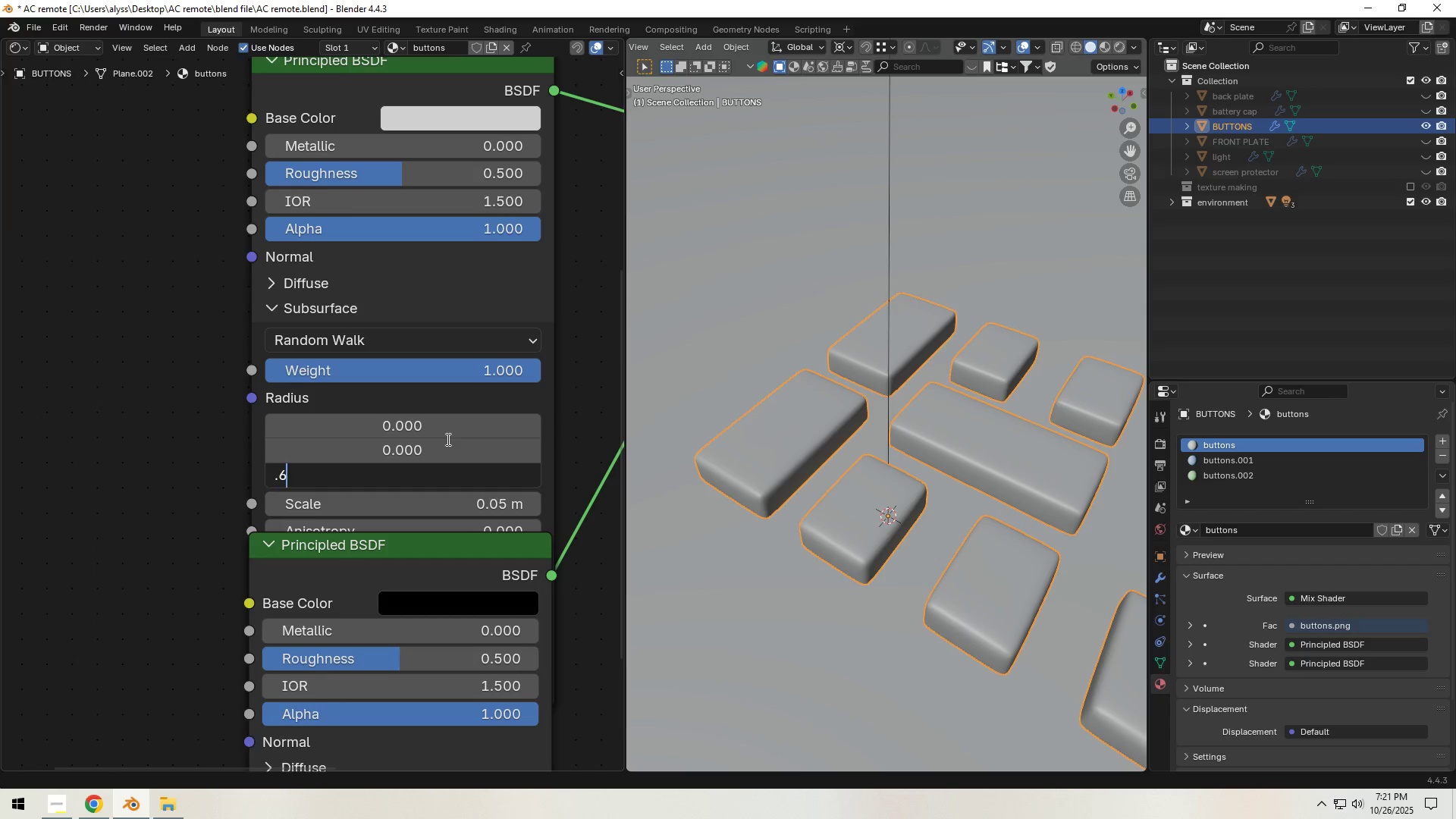 
key(NumpadEnter)
 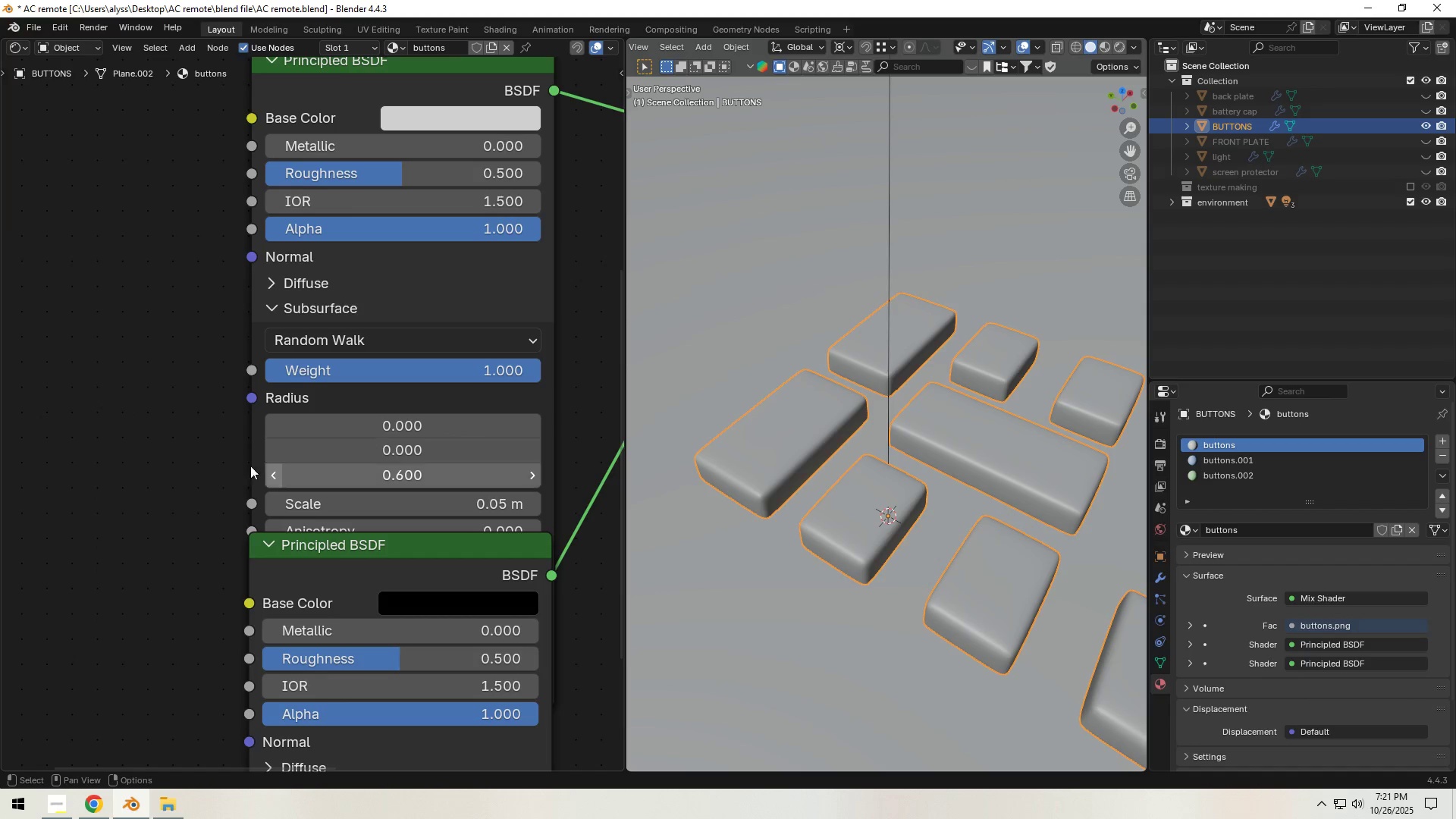 
left_click([160, 467])
 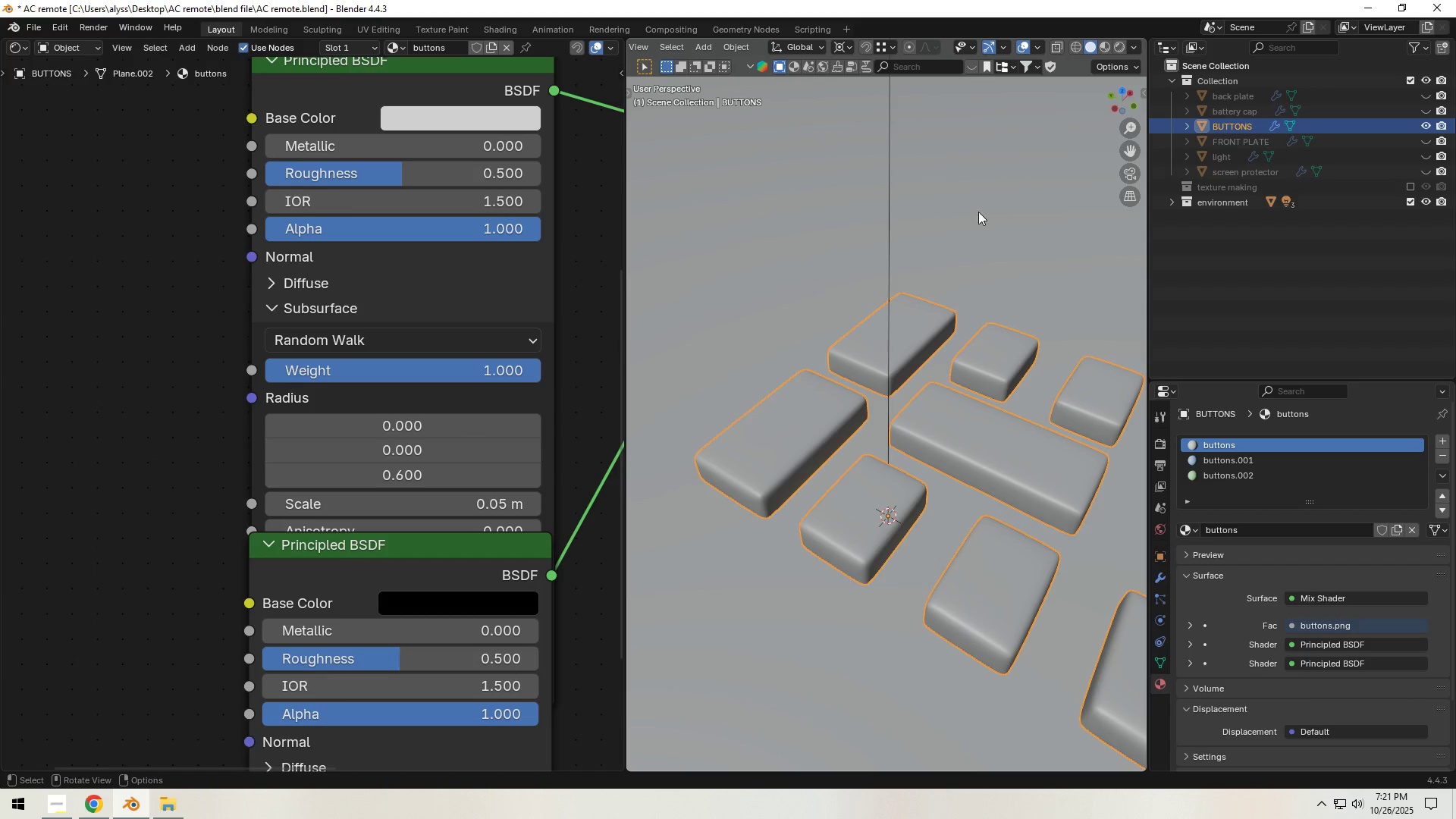 
scroll: coordinate [1023, 318], scroll_direction: down, amount: 3.0
 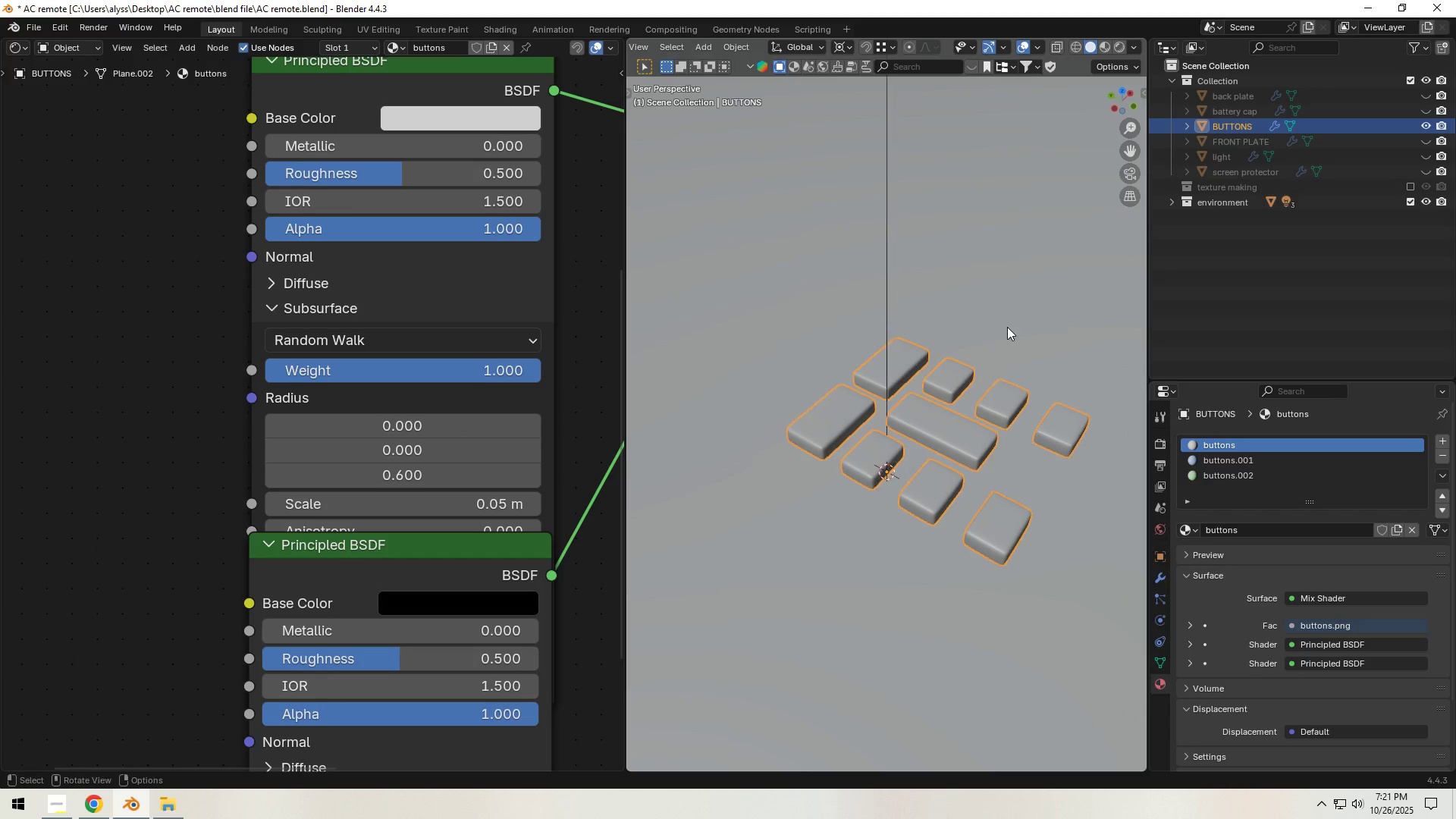 
key(Control+S)
 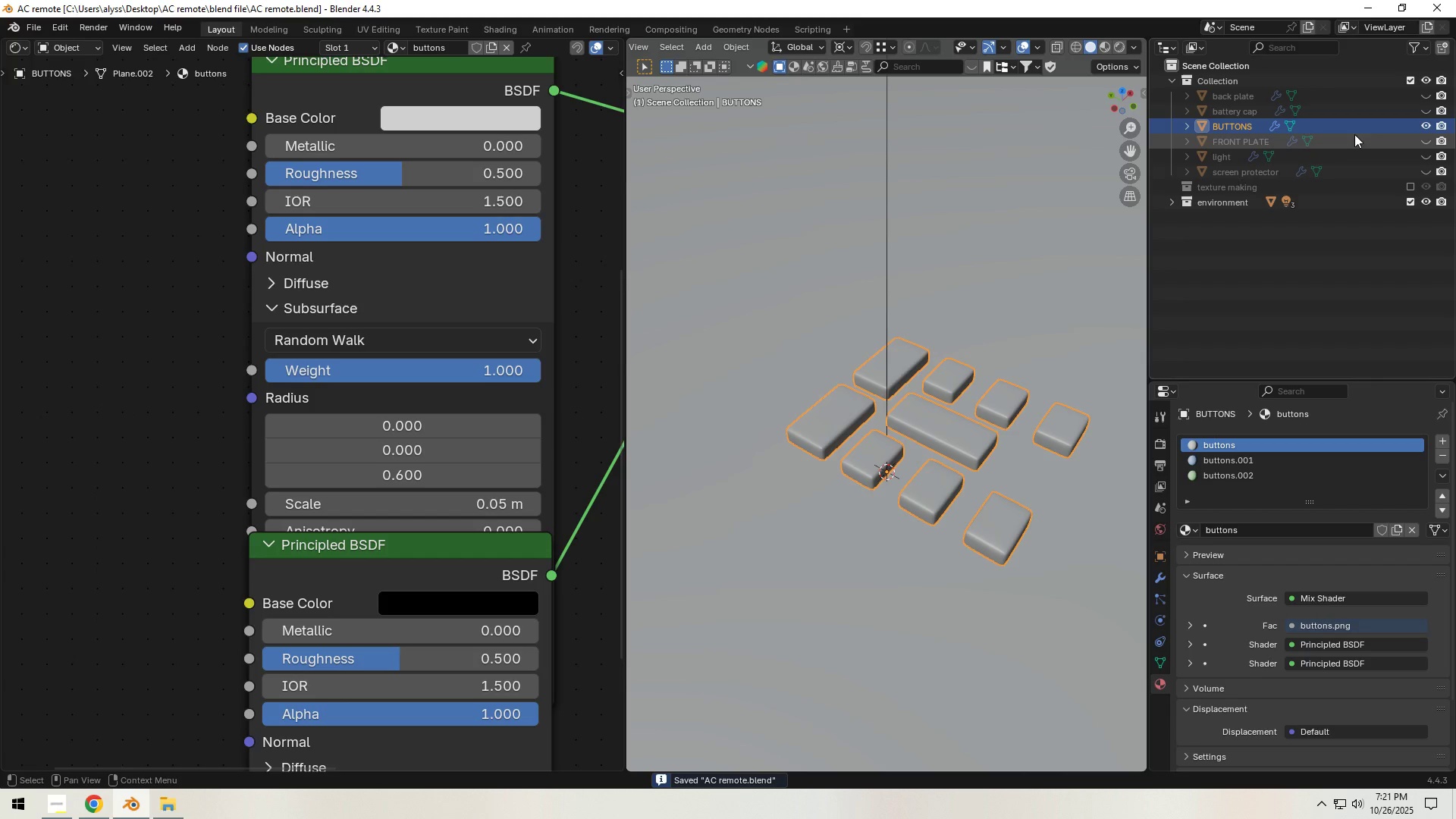 
left_click([1428, 143])
 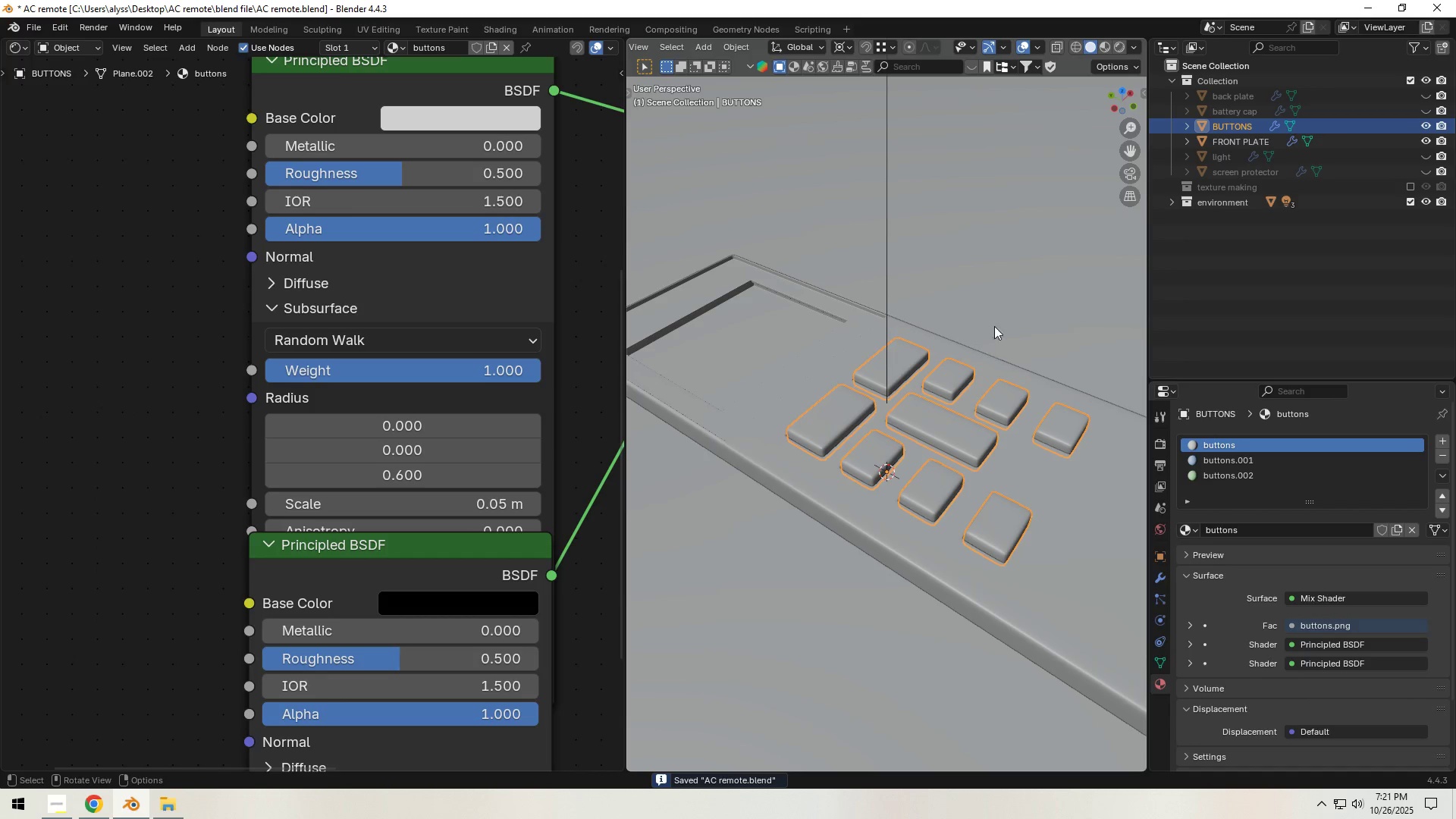 
left_click([1005, 317])
 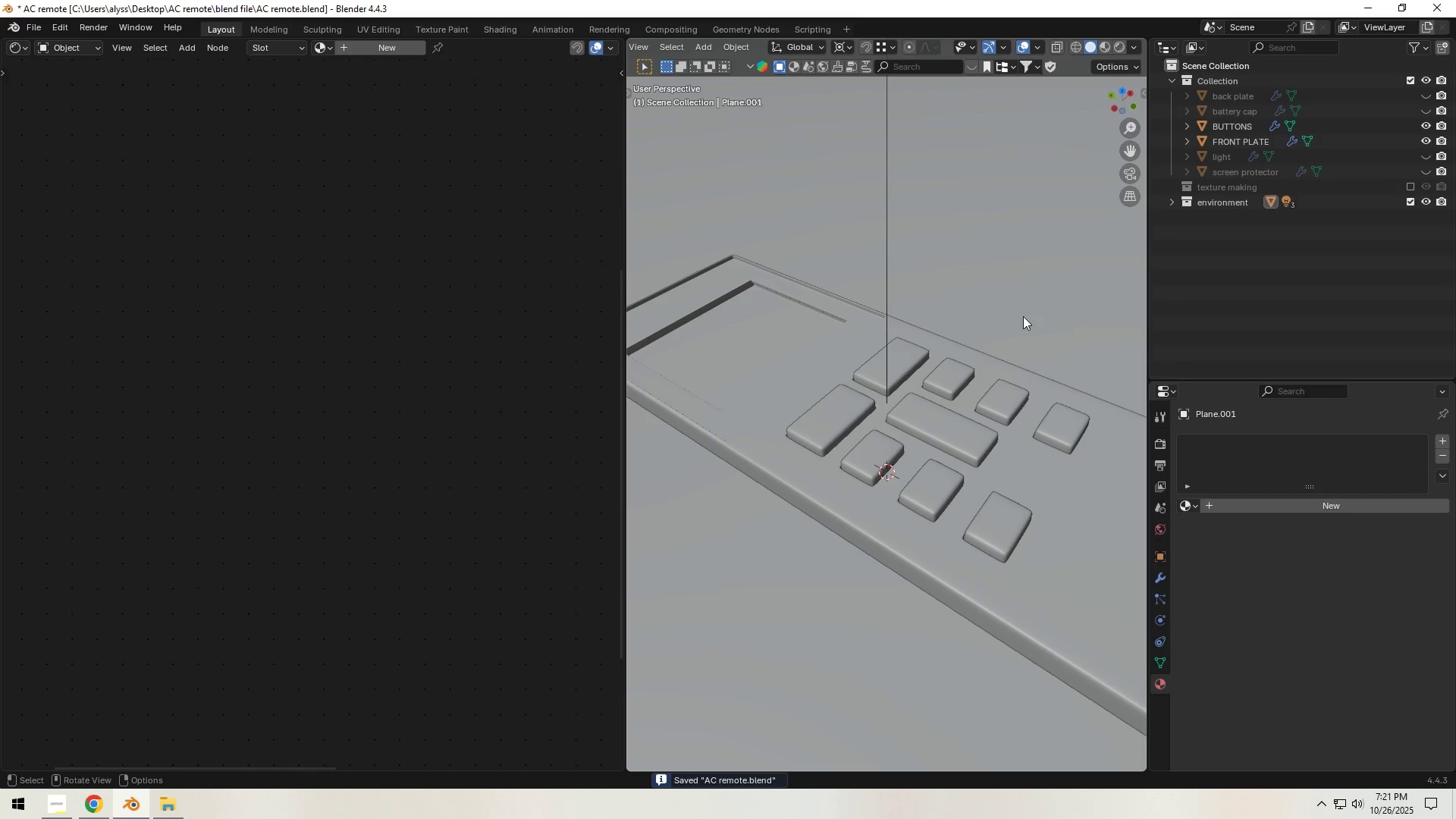 
key(Shift+ShiftLeft)
 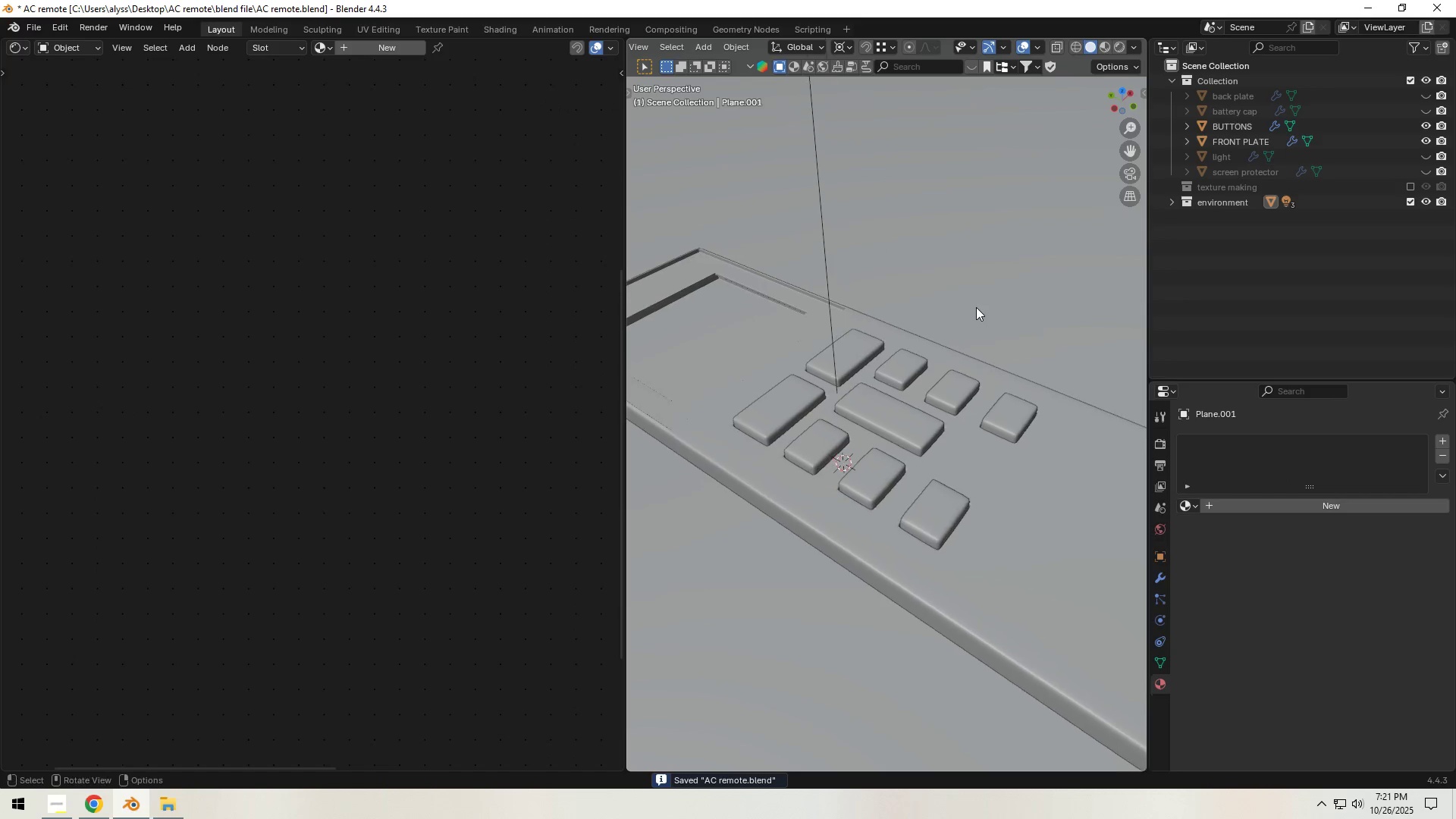 
scroll: coordinate [976, 307], scroll_direction: up, amount: 1.0
 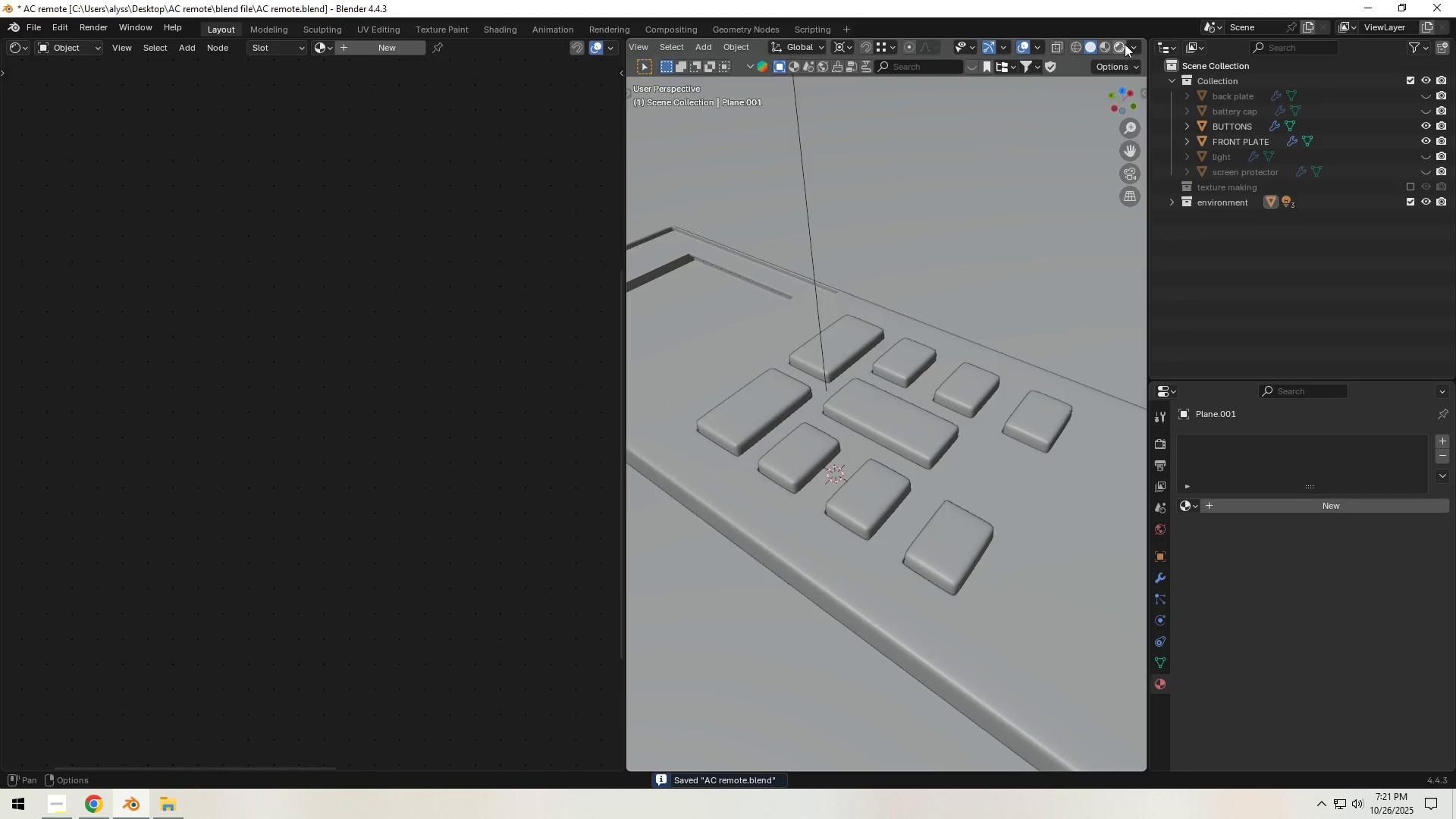 
left_click([1118, 46])
 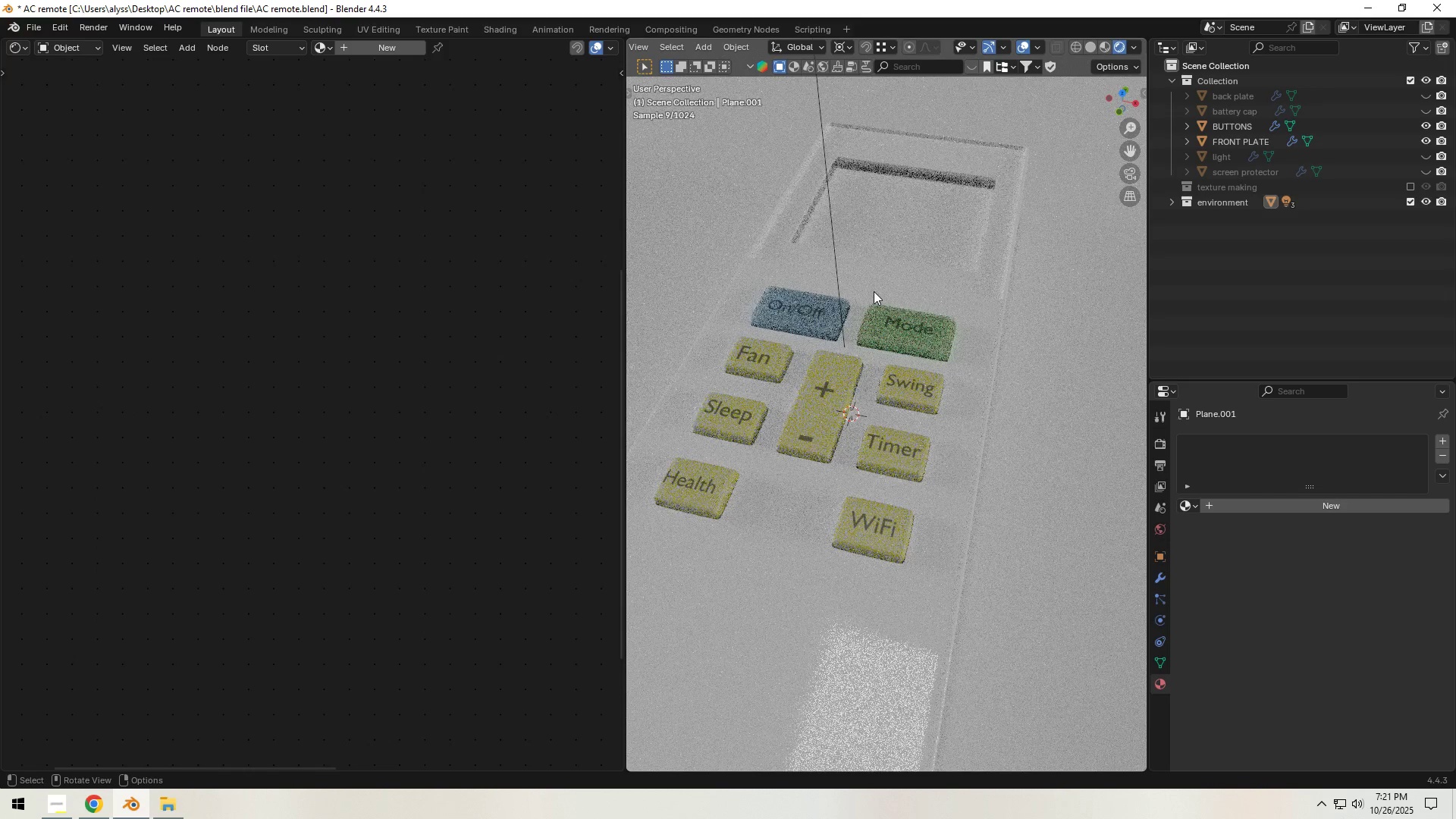 
wait(30.39)
 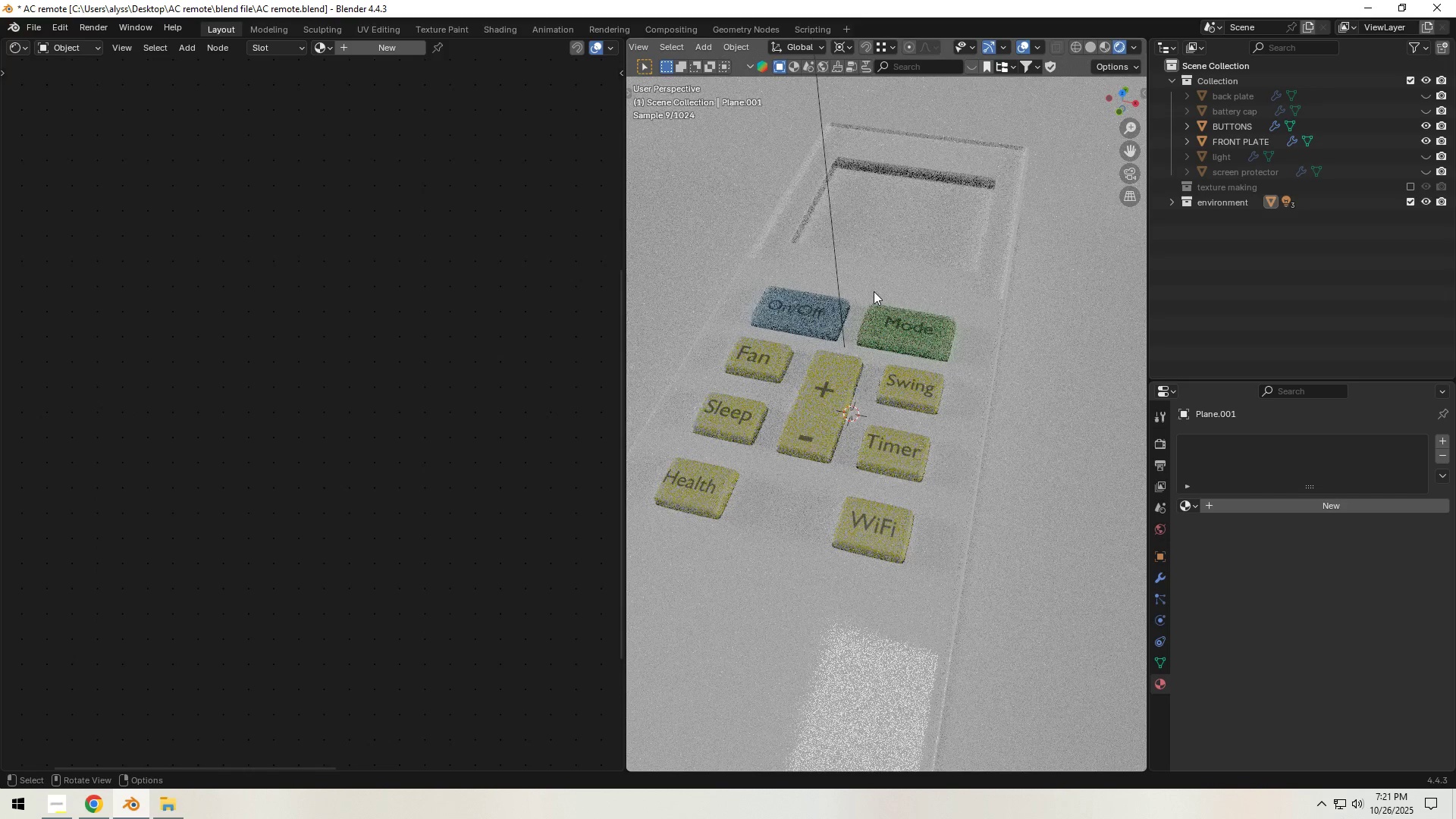 
left_click([1087, 48])
 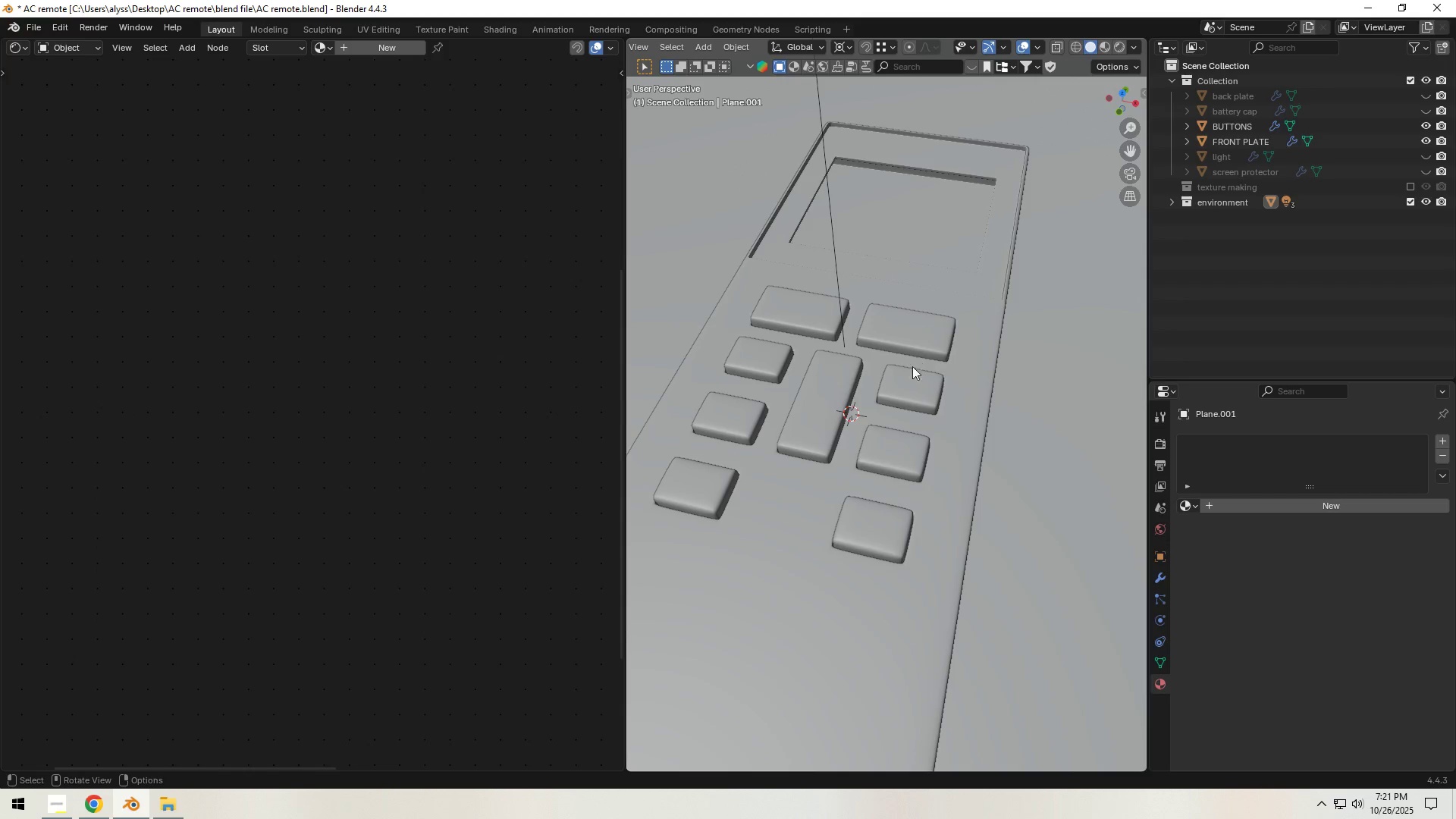 
left_click([908, 386])
 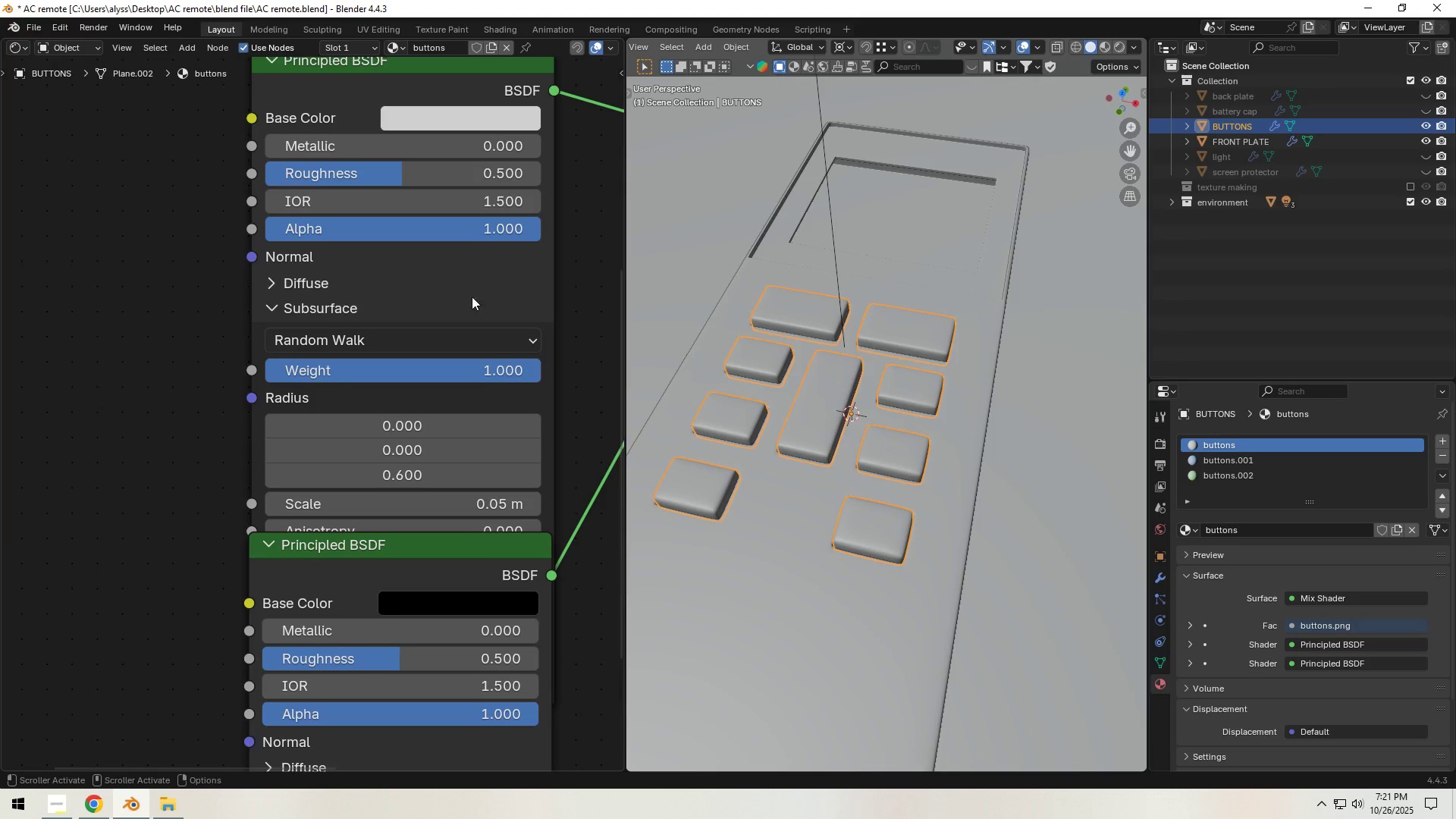 
scroll: coordinate [475, 268], scroll_direction: down, amount: 2.0
 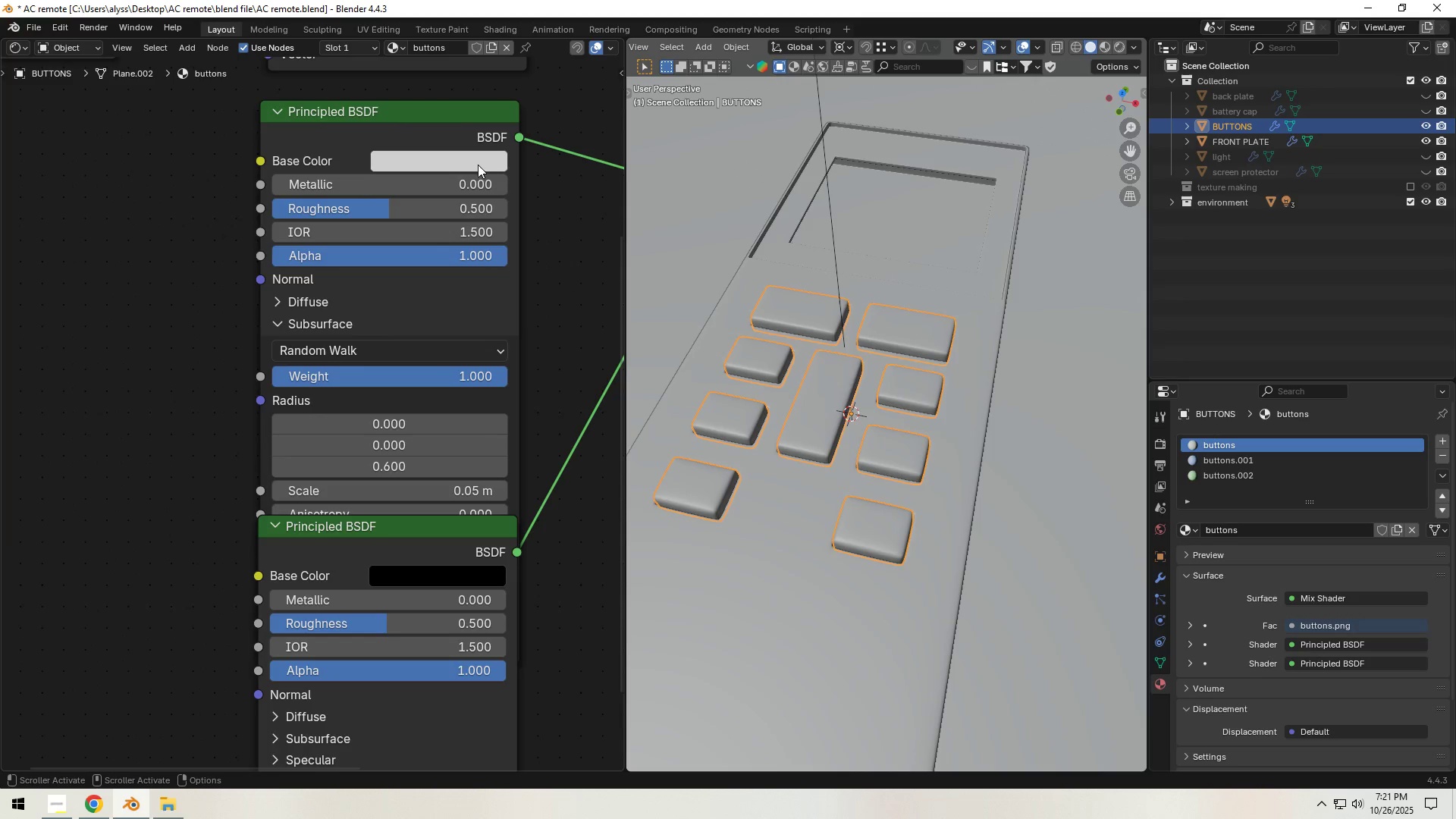 
left_click([478, 164])
 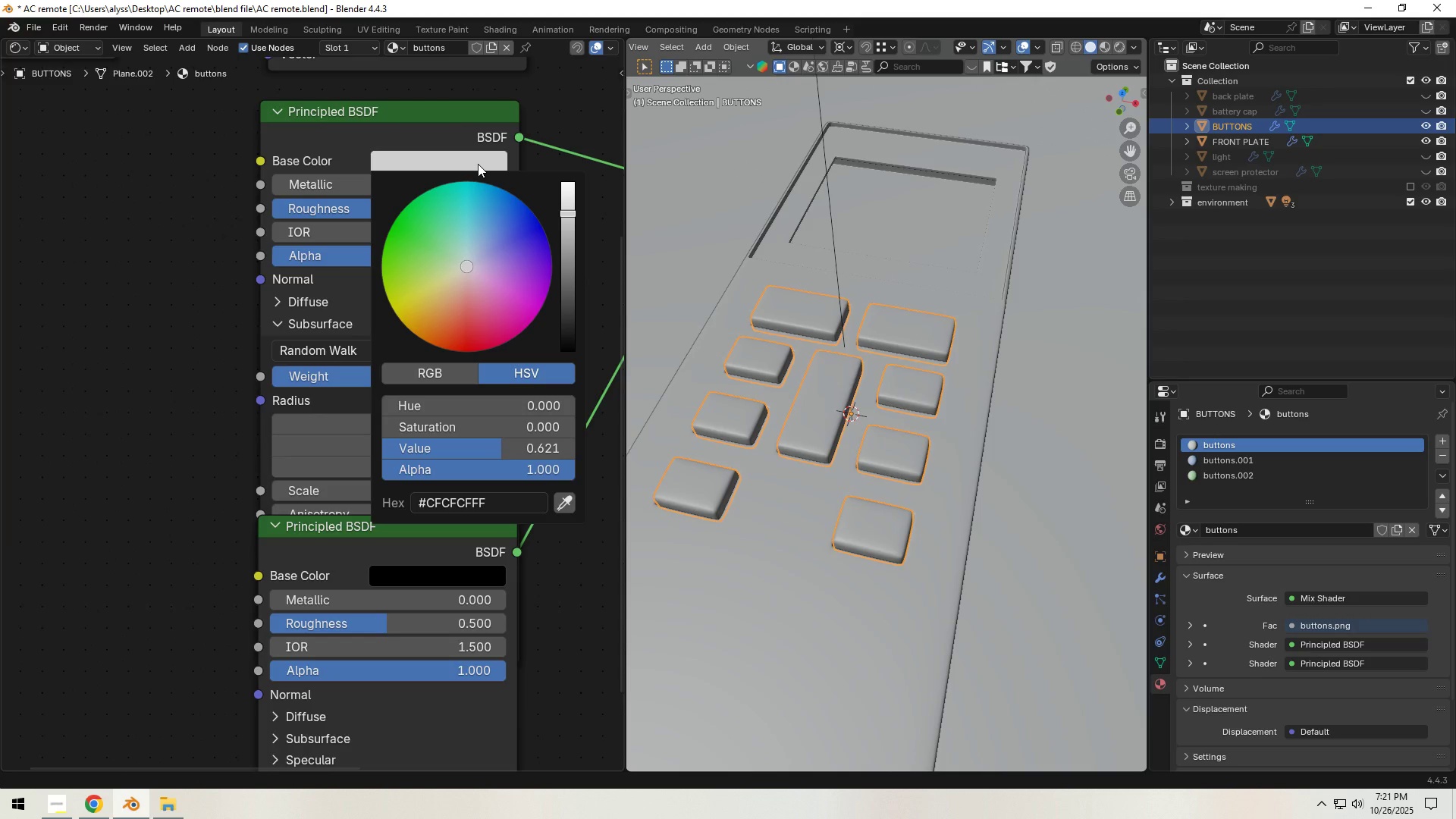 
wait(9.68)
 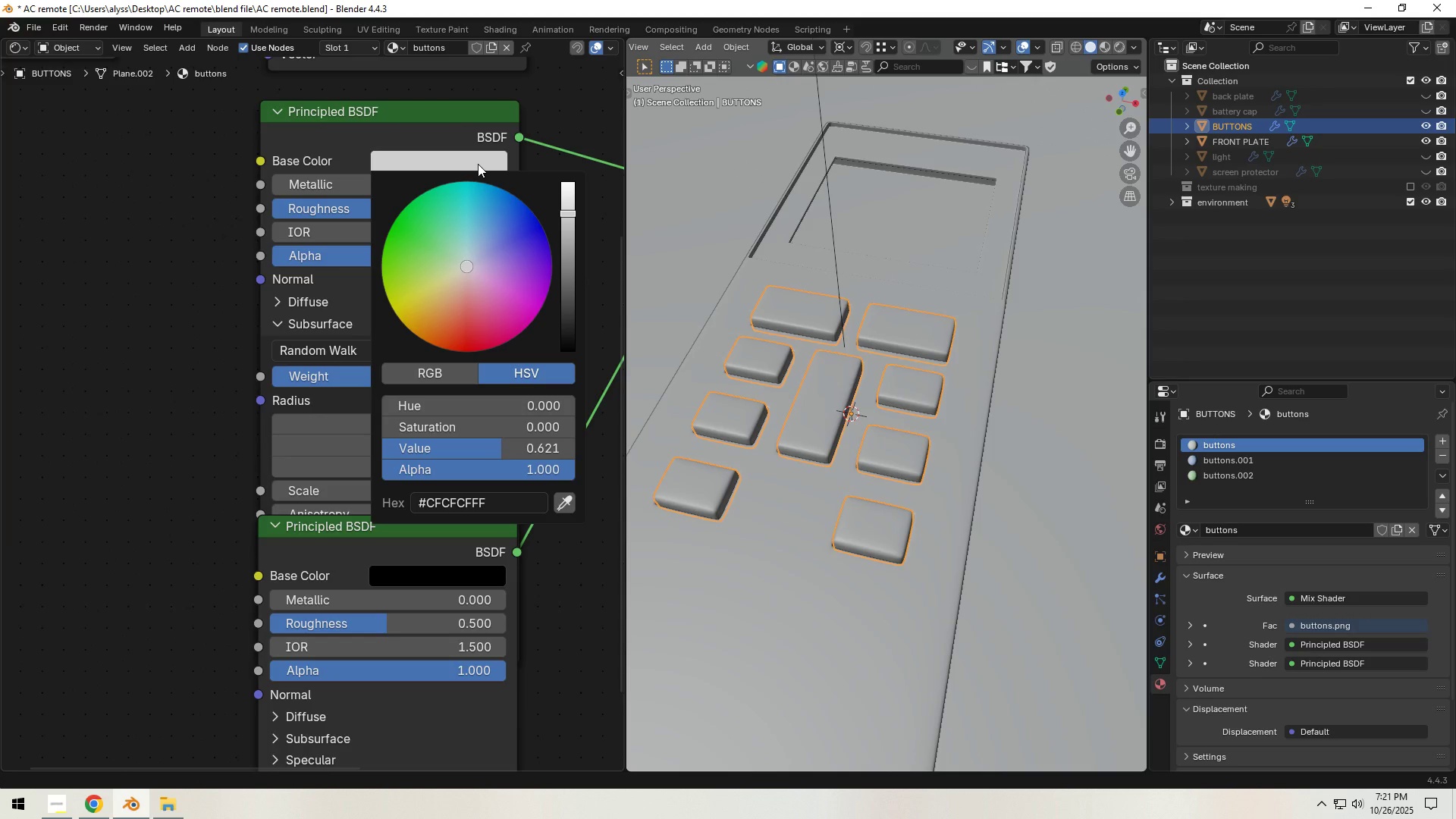 
key(NumpadDecimal)
 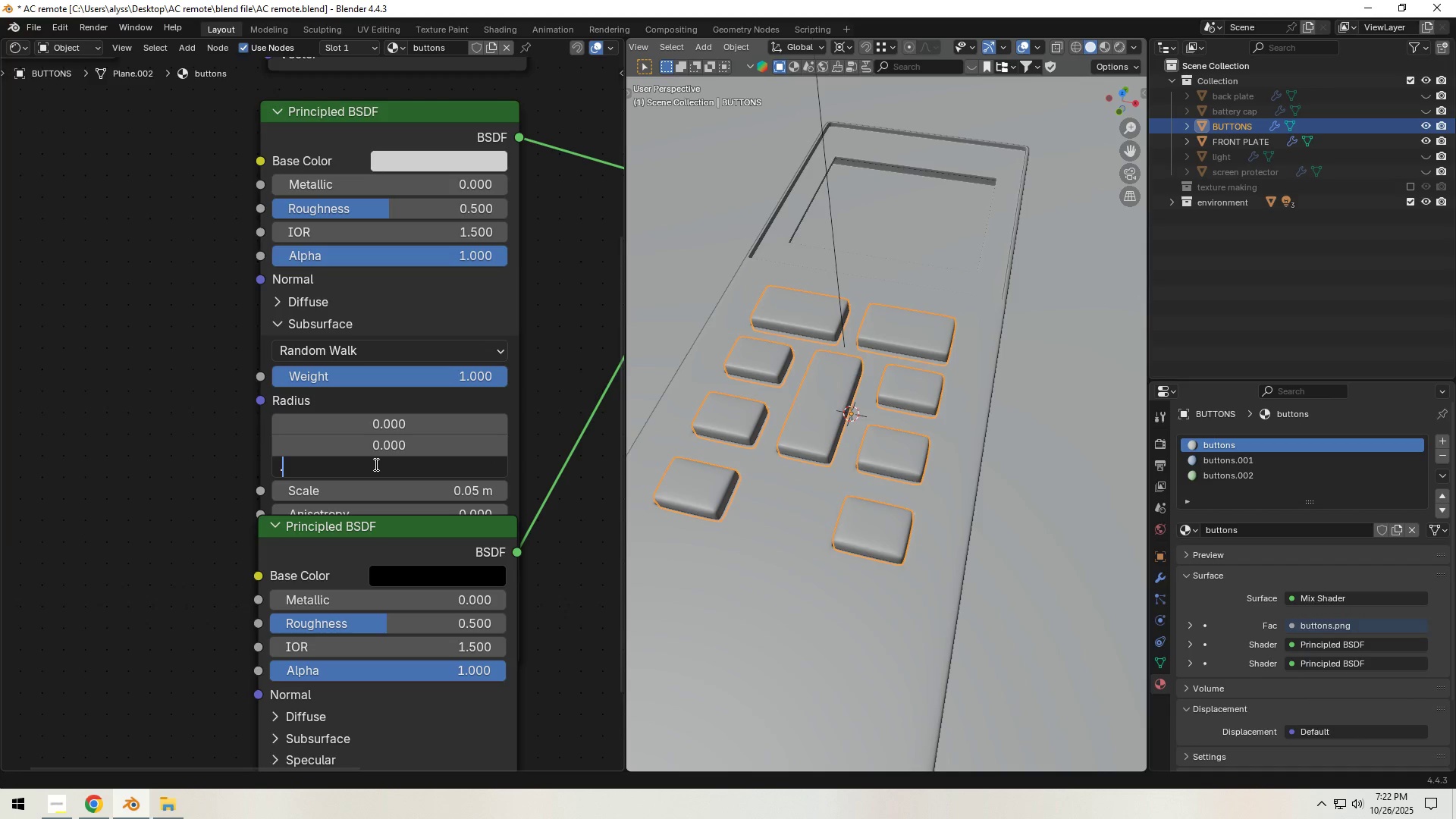 
key(Numpad1)
 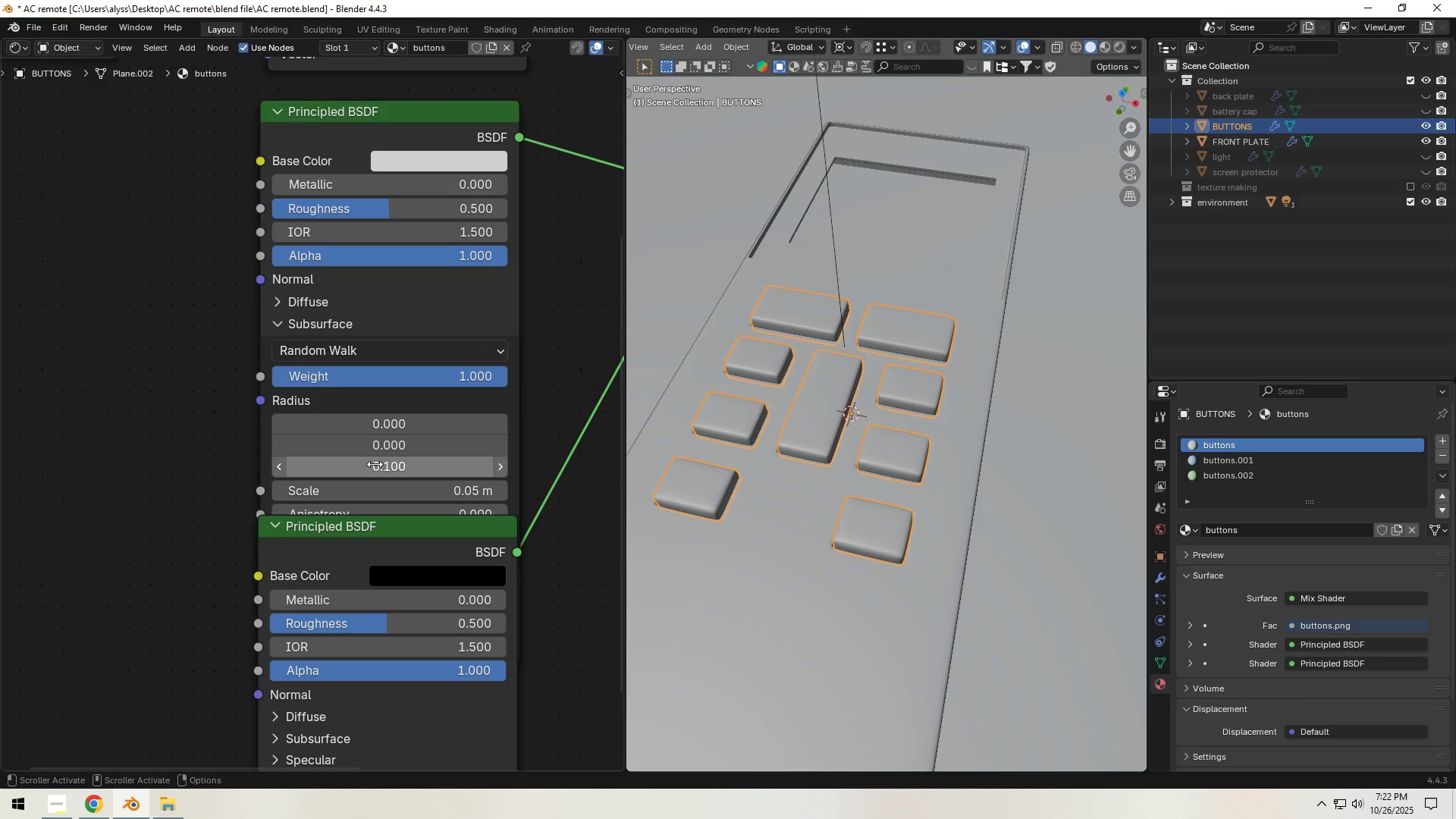 
key(NumpadEnter)
 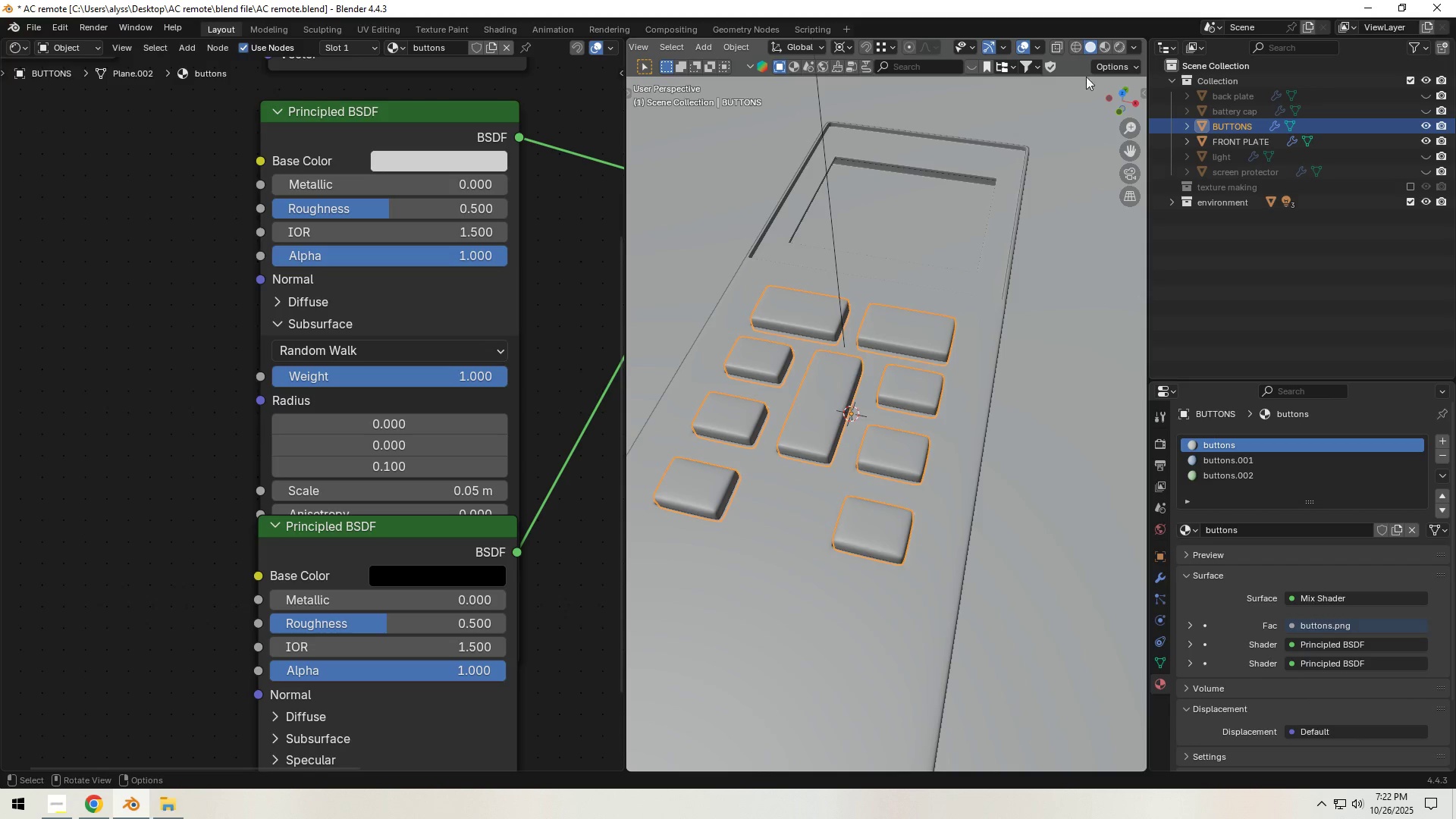 
left_click([1116, 45])
 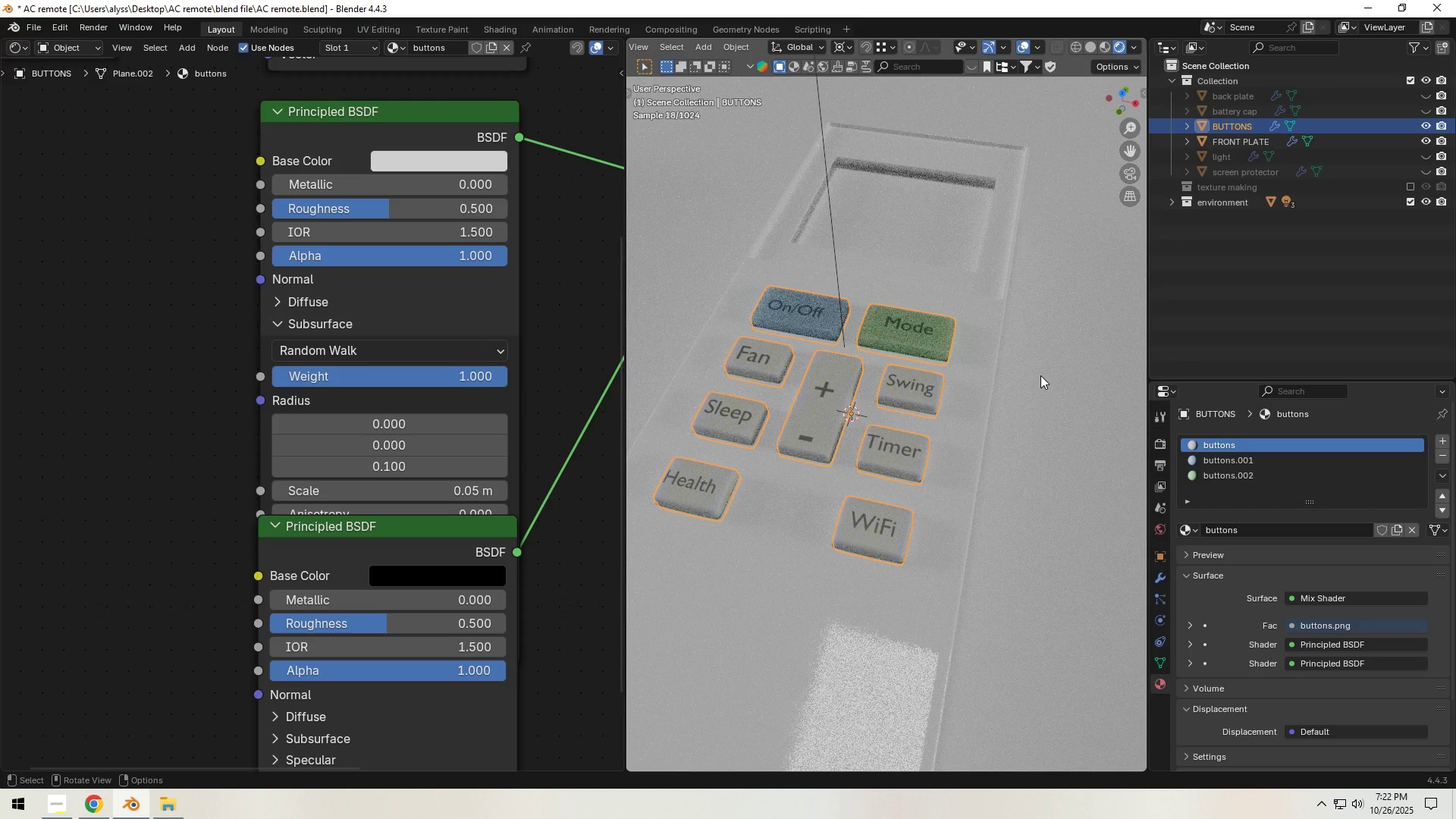 
wait(13.84)
 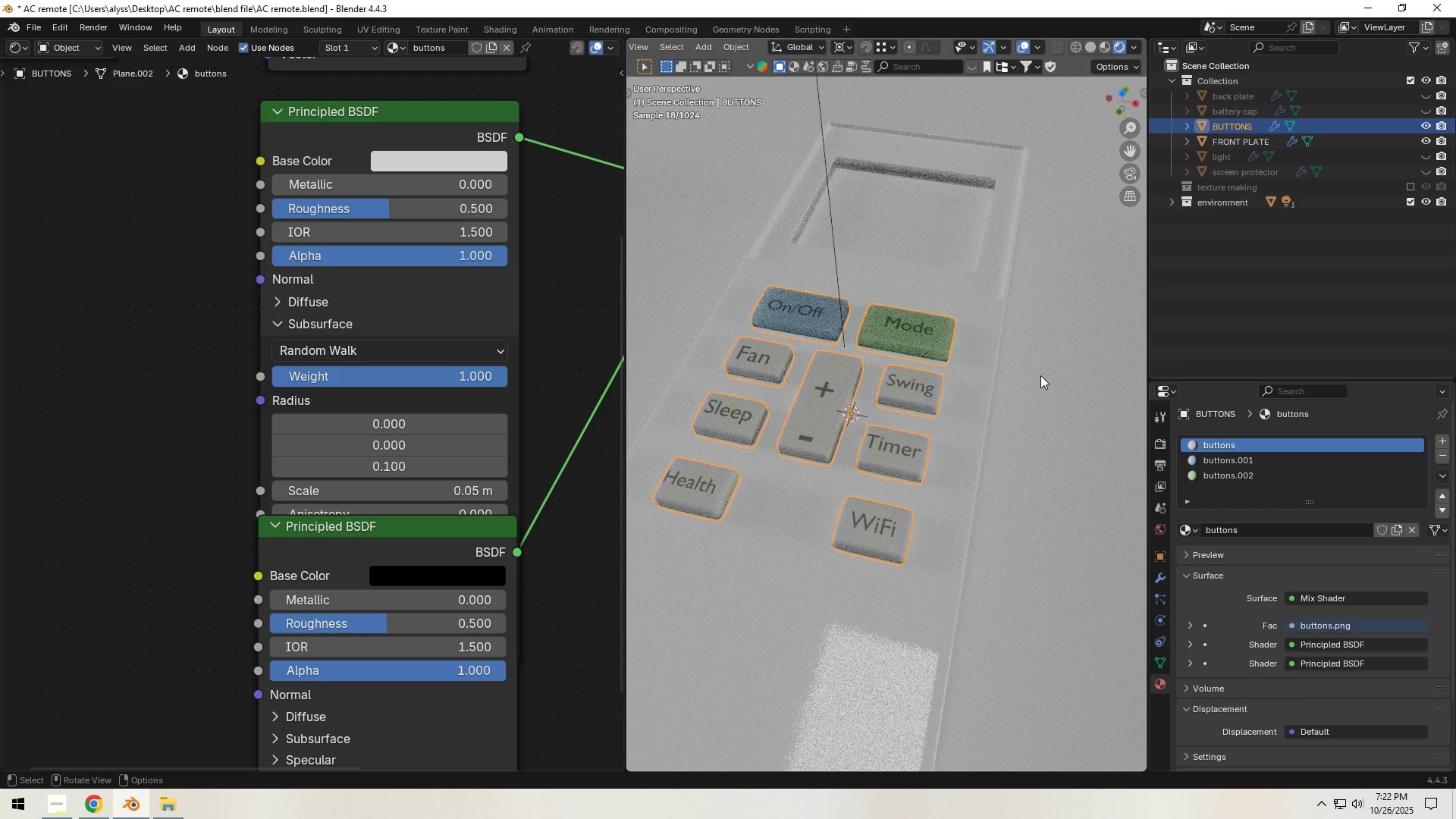 
left_click([1090, 46])
 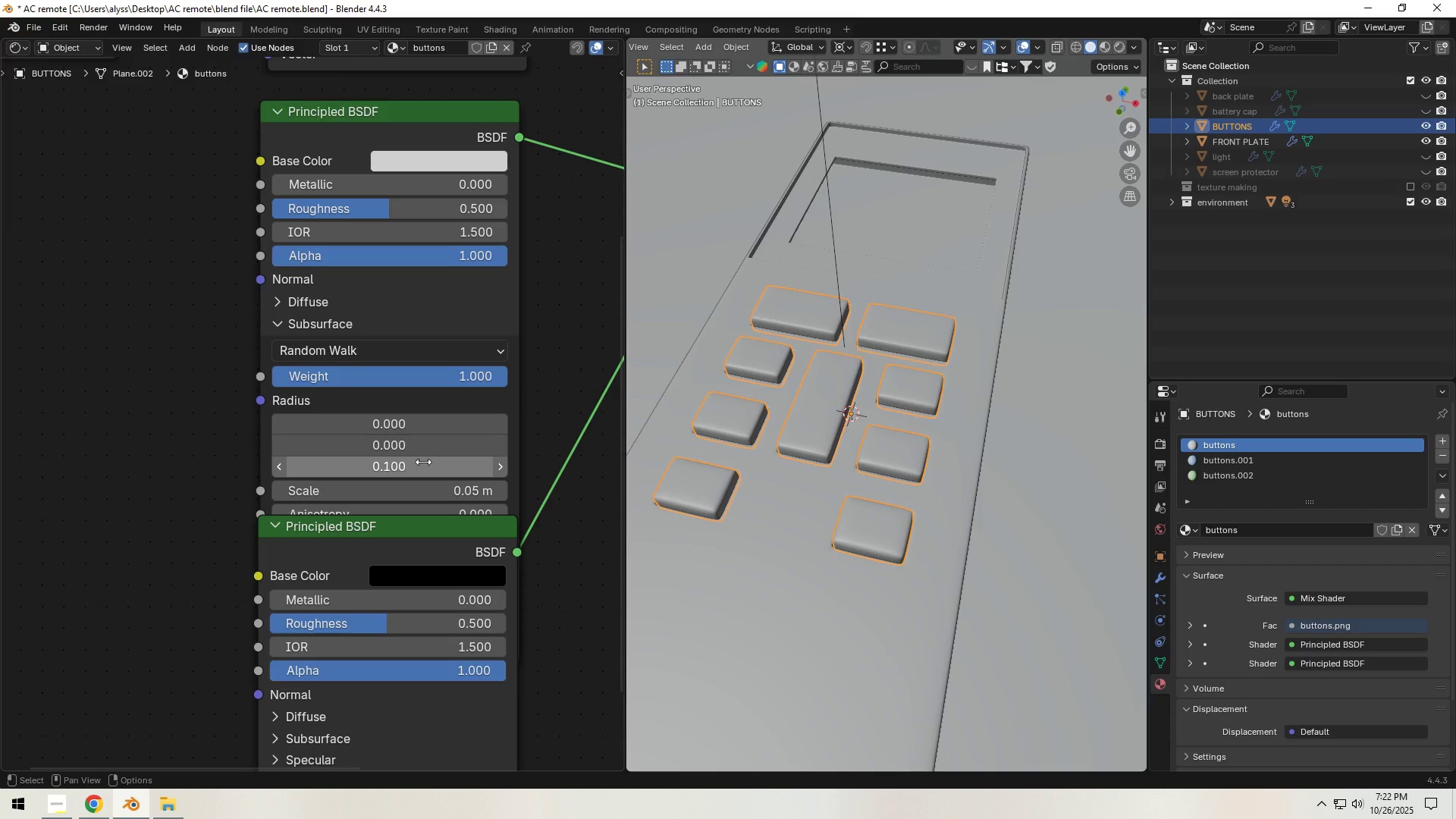 
left_click([435, 372])
 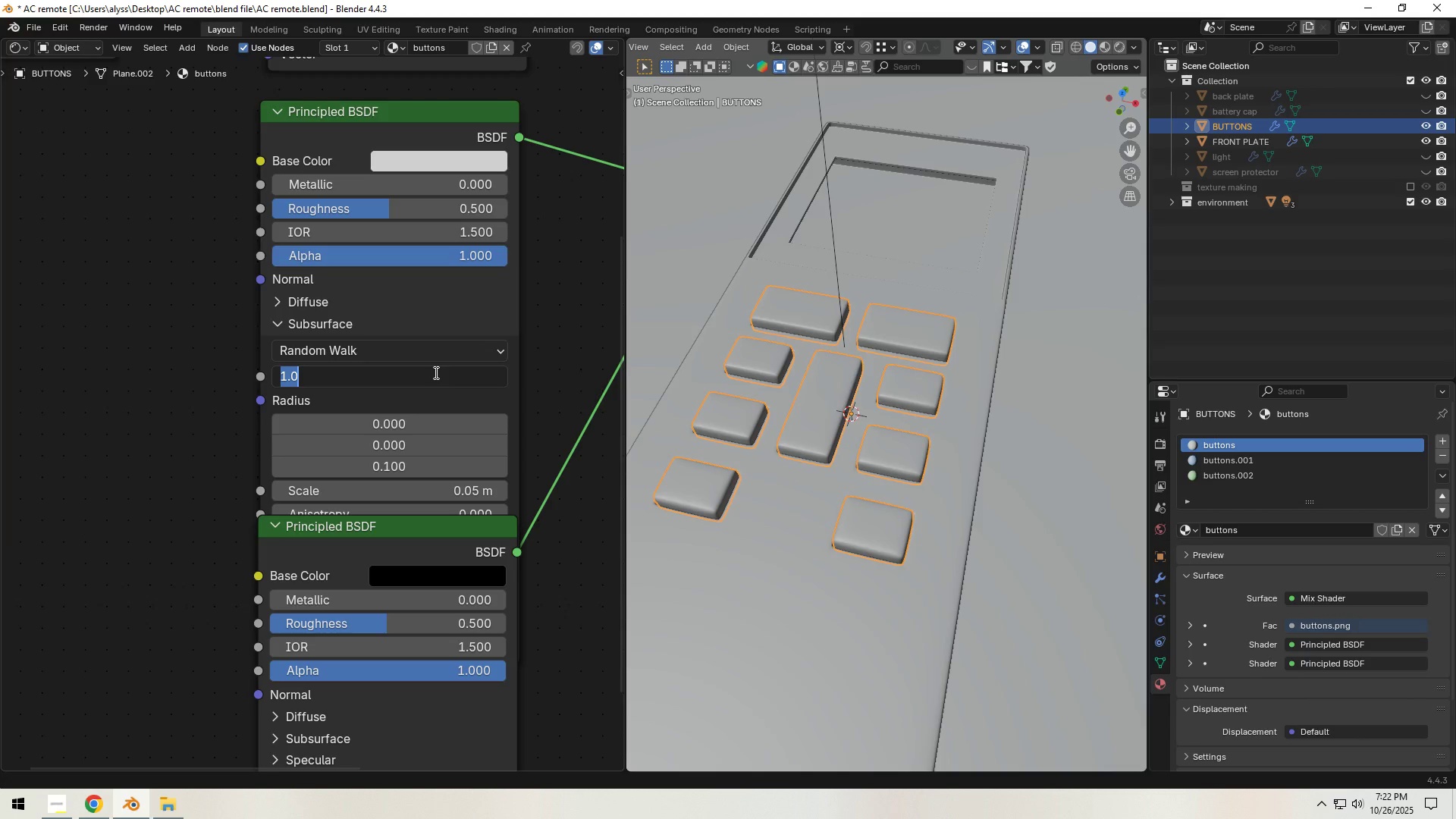 
key(NumpadDecimal)
 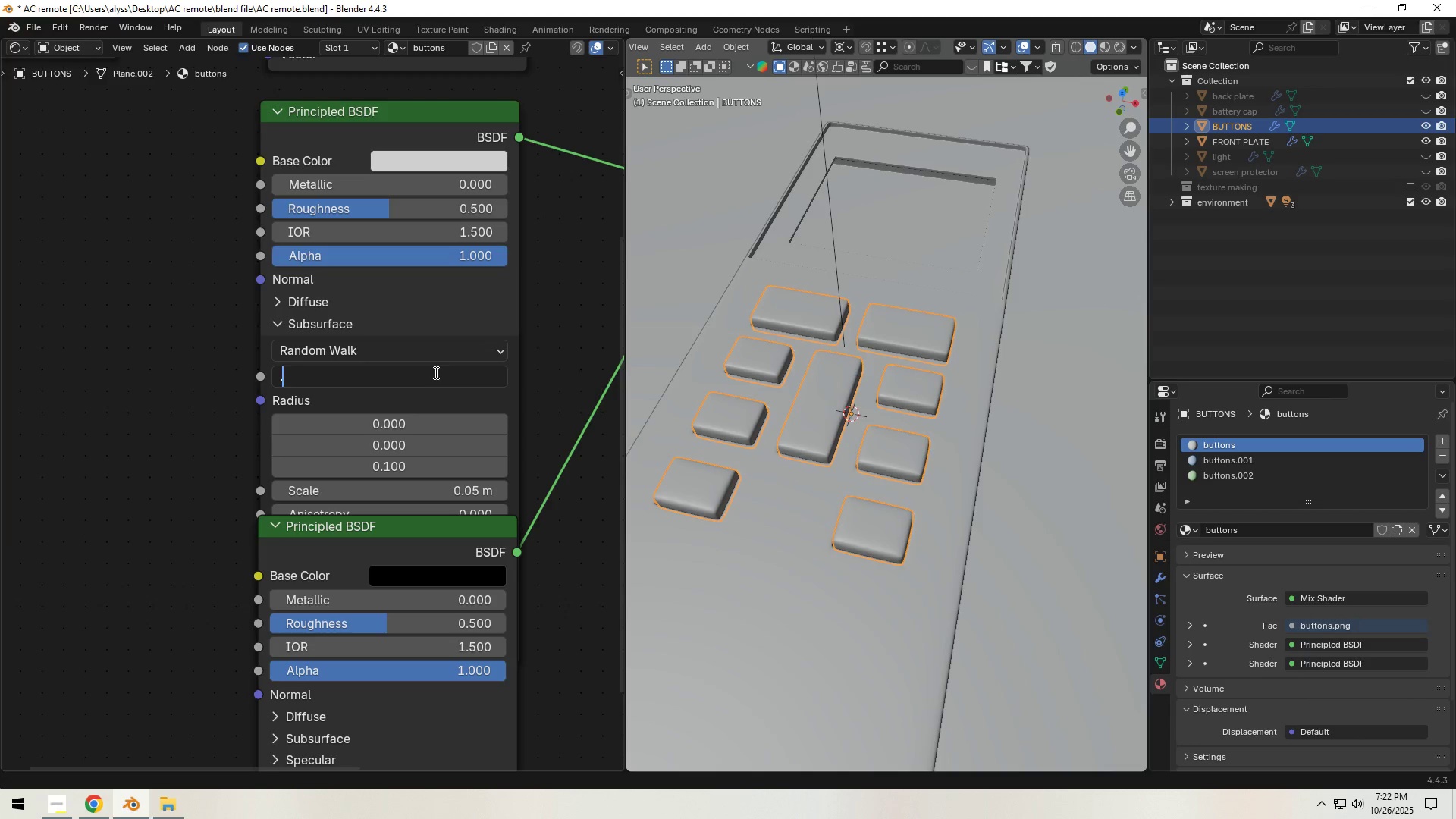 
key(Numpad5)
 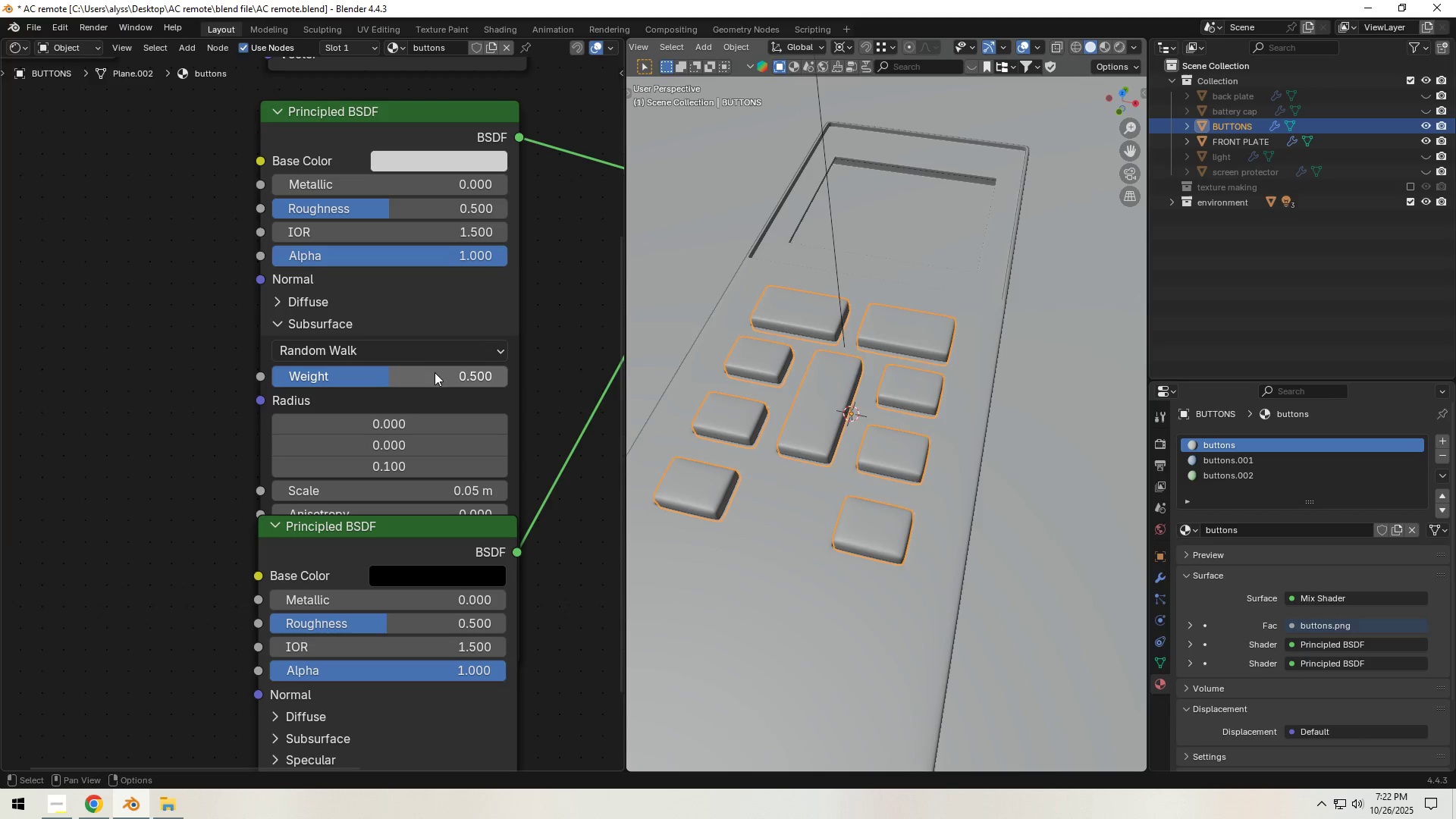 
key(NumpadEnter)
 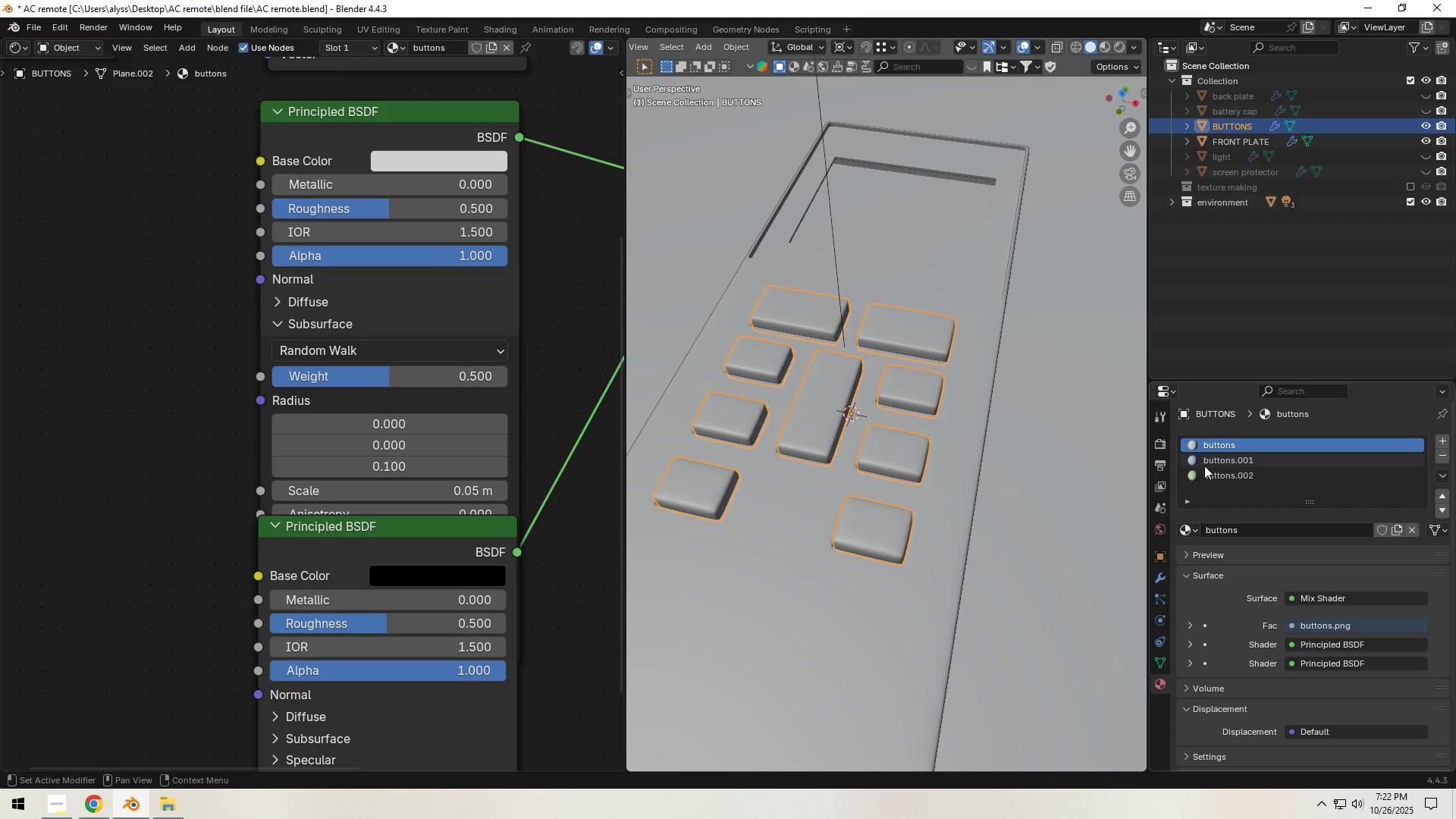 
left_click([1207, 466])
 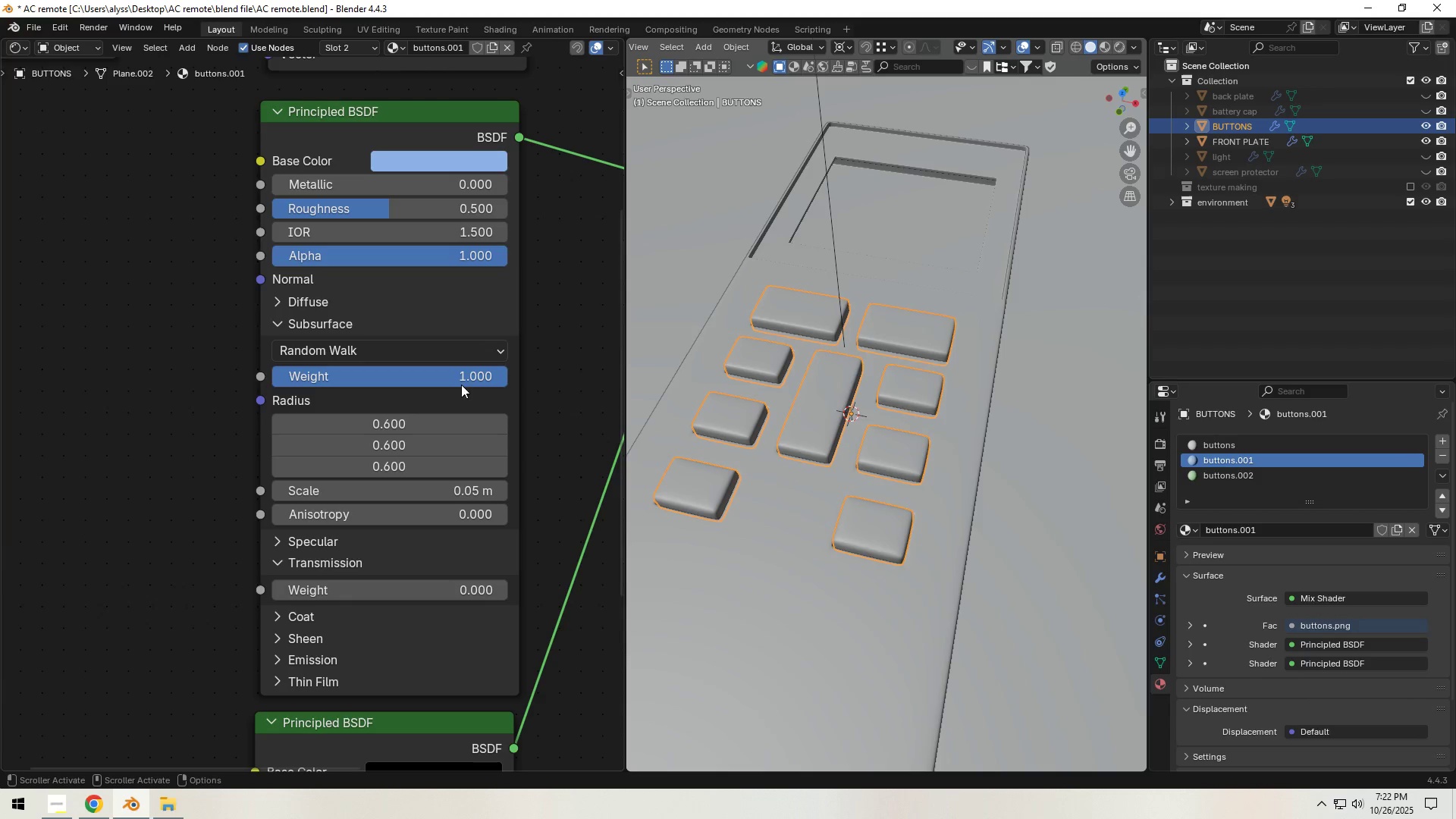 
left_click([448, 380])
 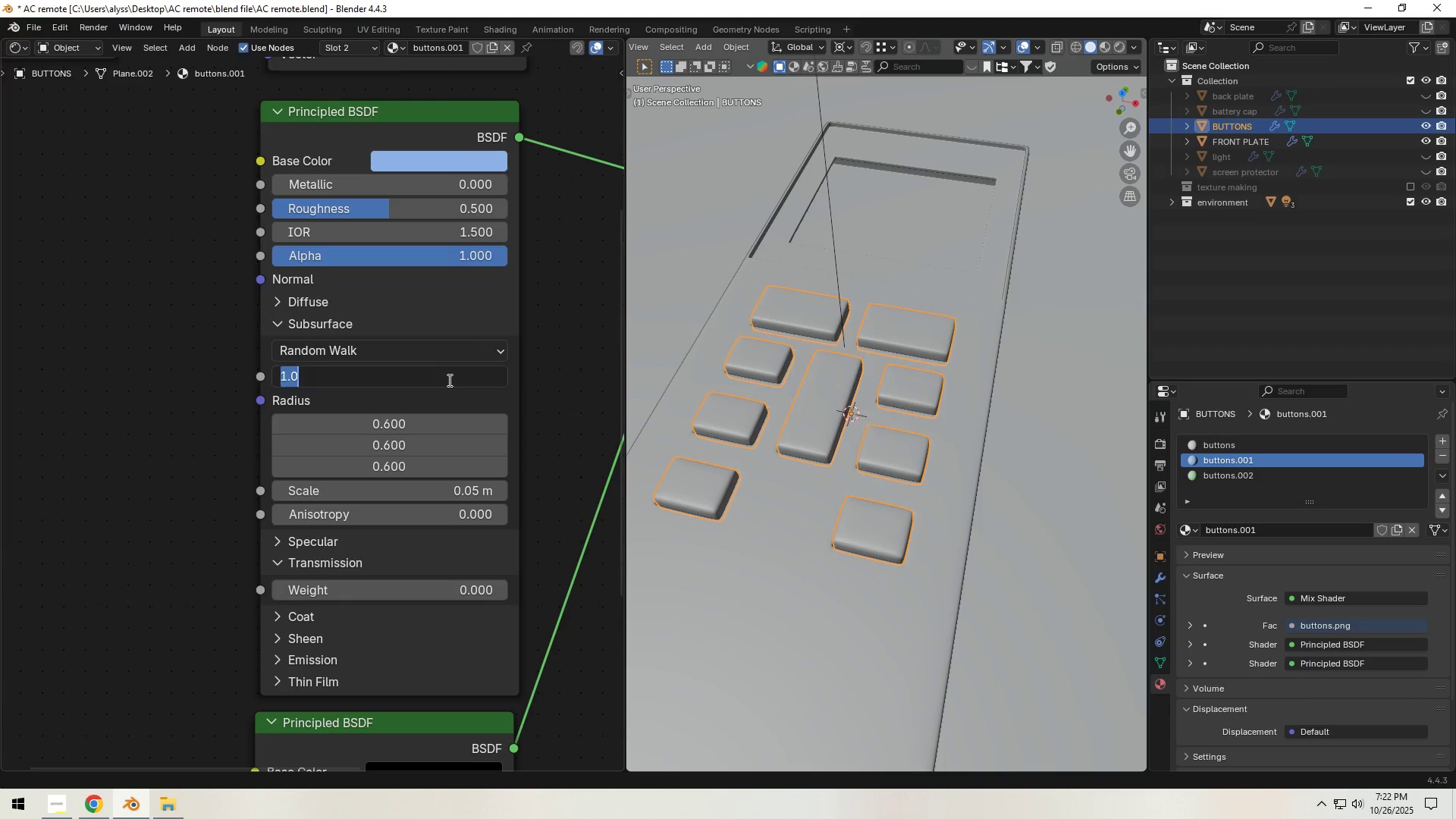 
key(NumpadEnter)
 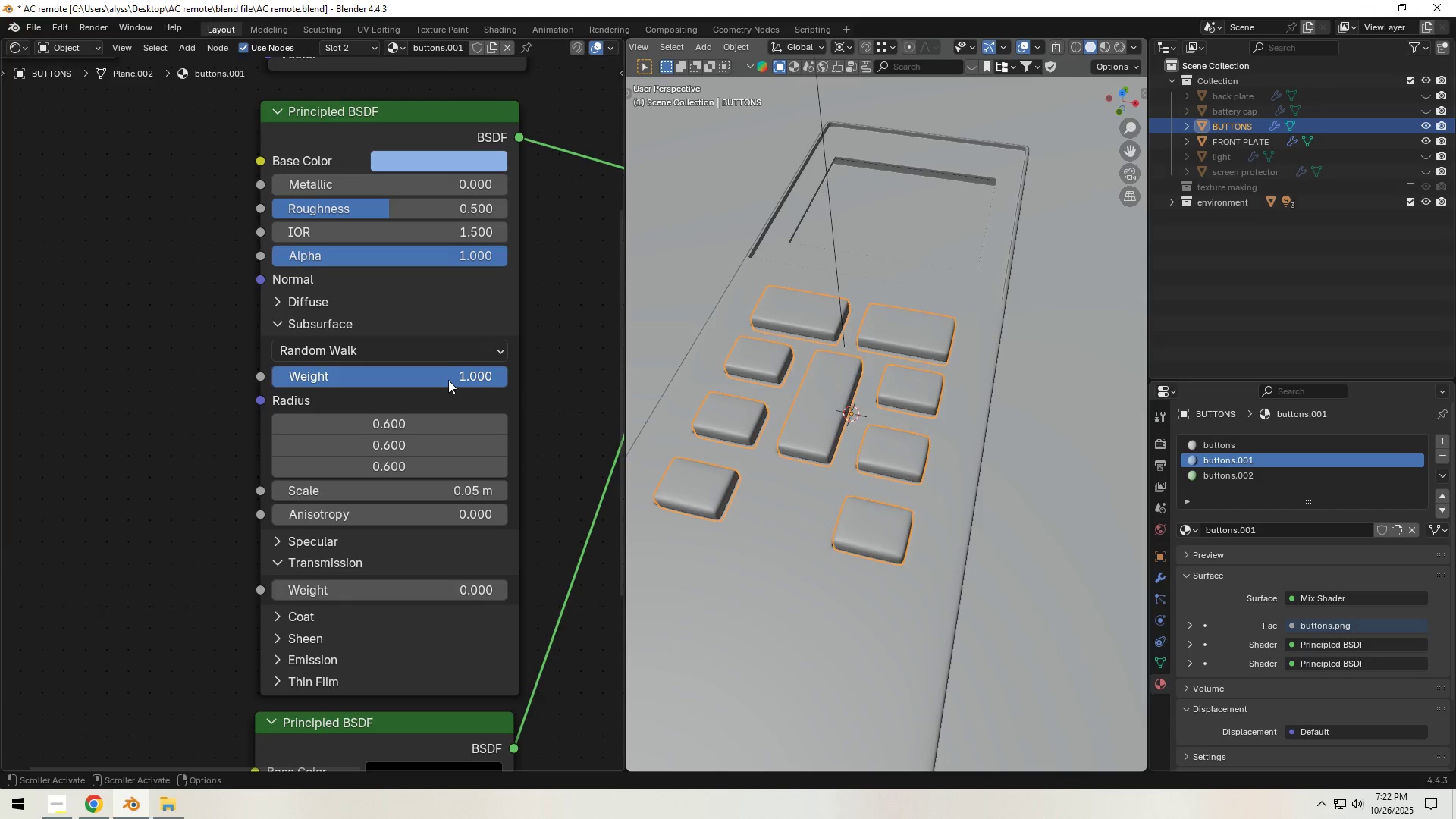 
key(Numpad5)
 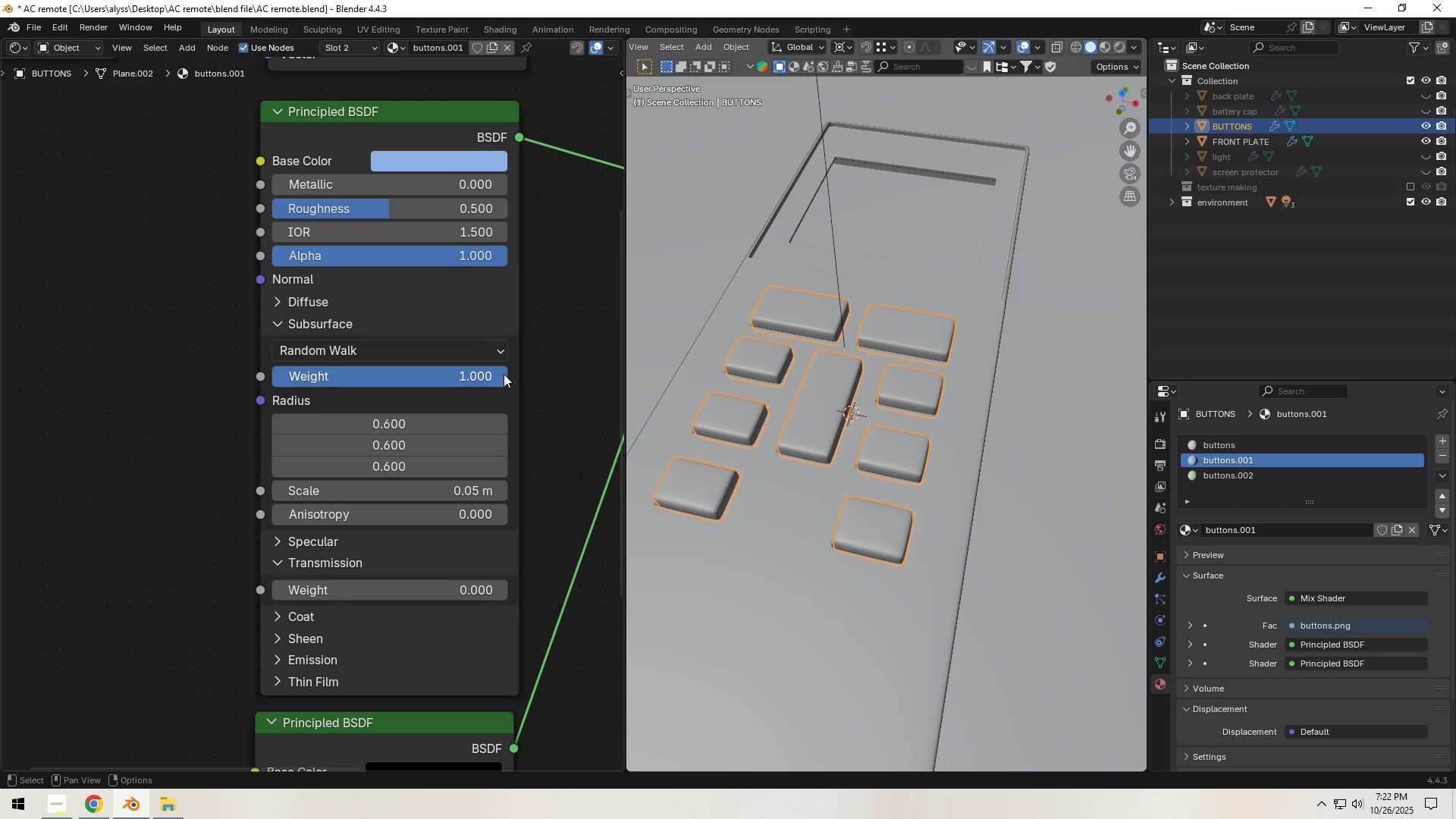 
left_click([469, 374])
 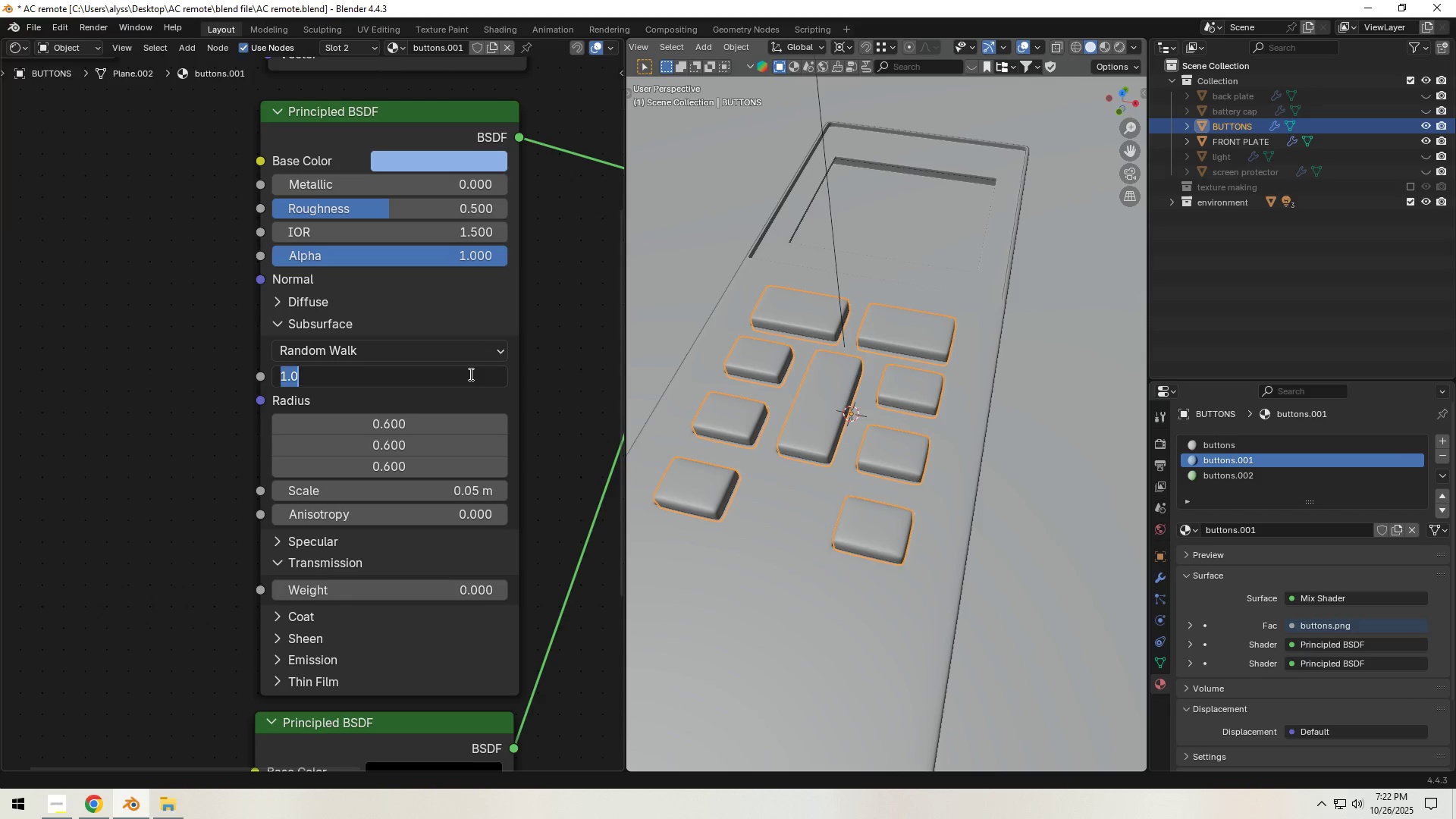 
key(NumpadDecimal)
 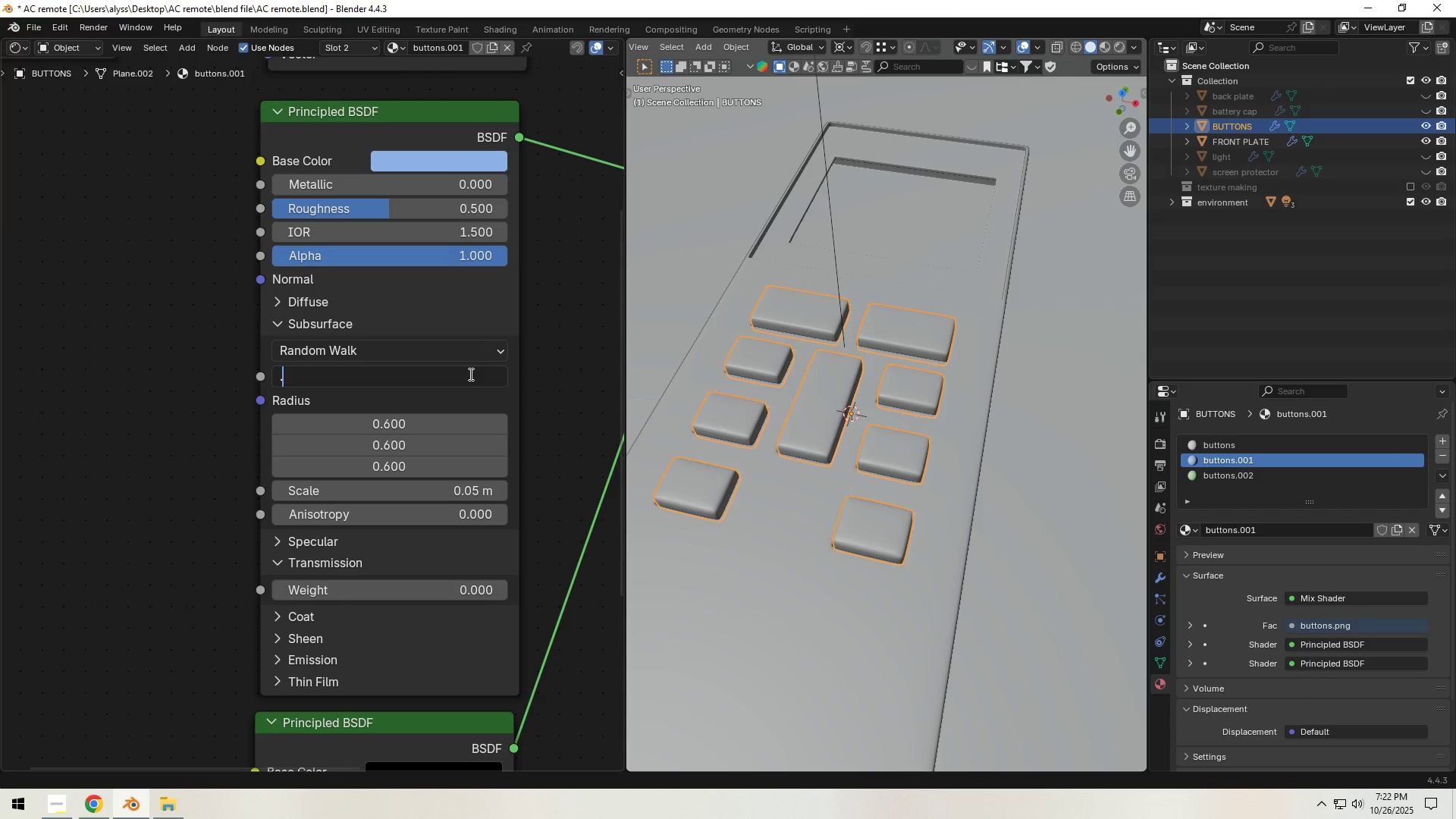 
key(Numpad5)
 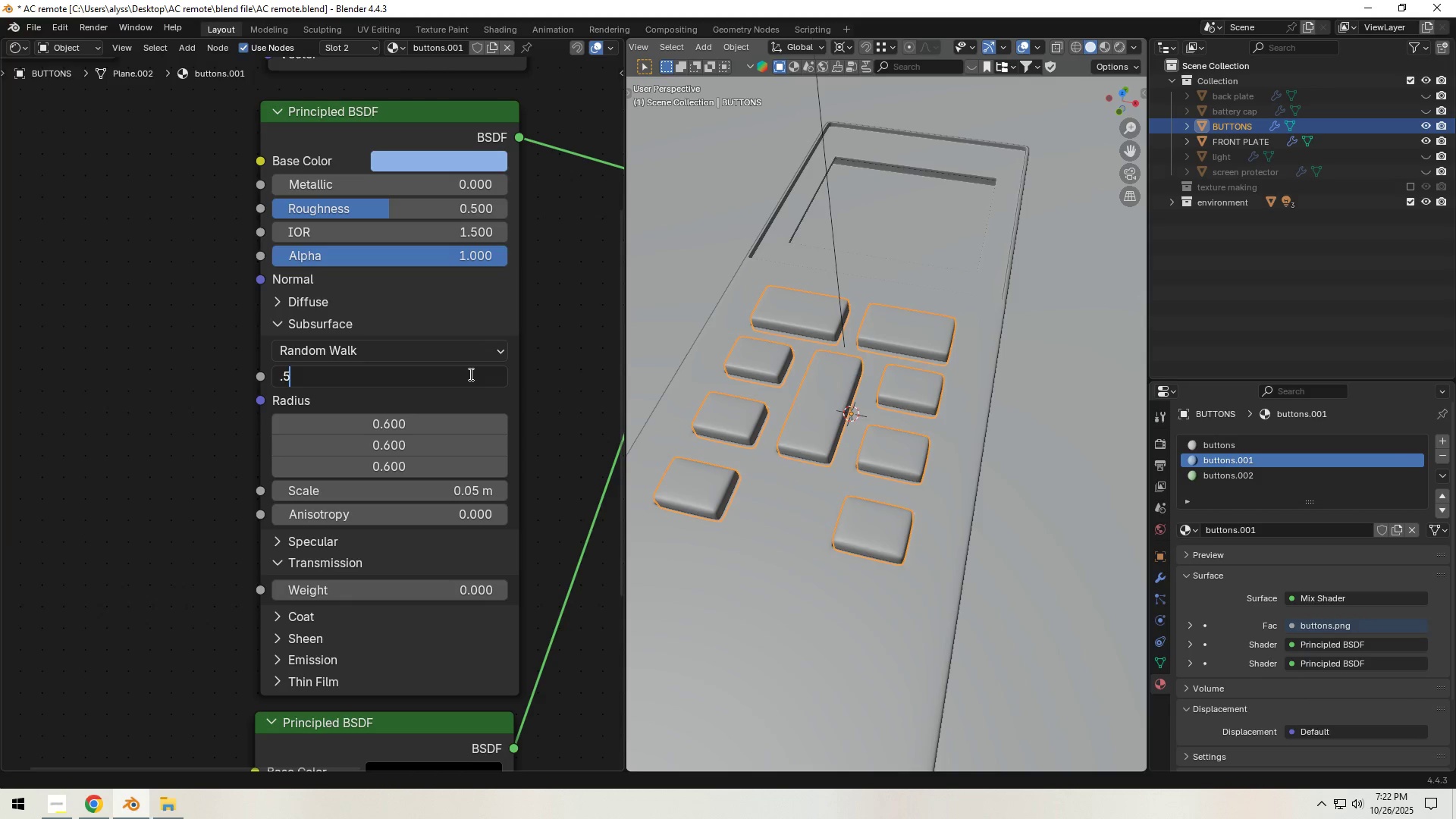 
key(NumpadEnter)
 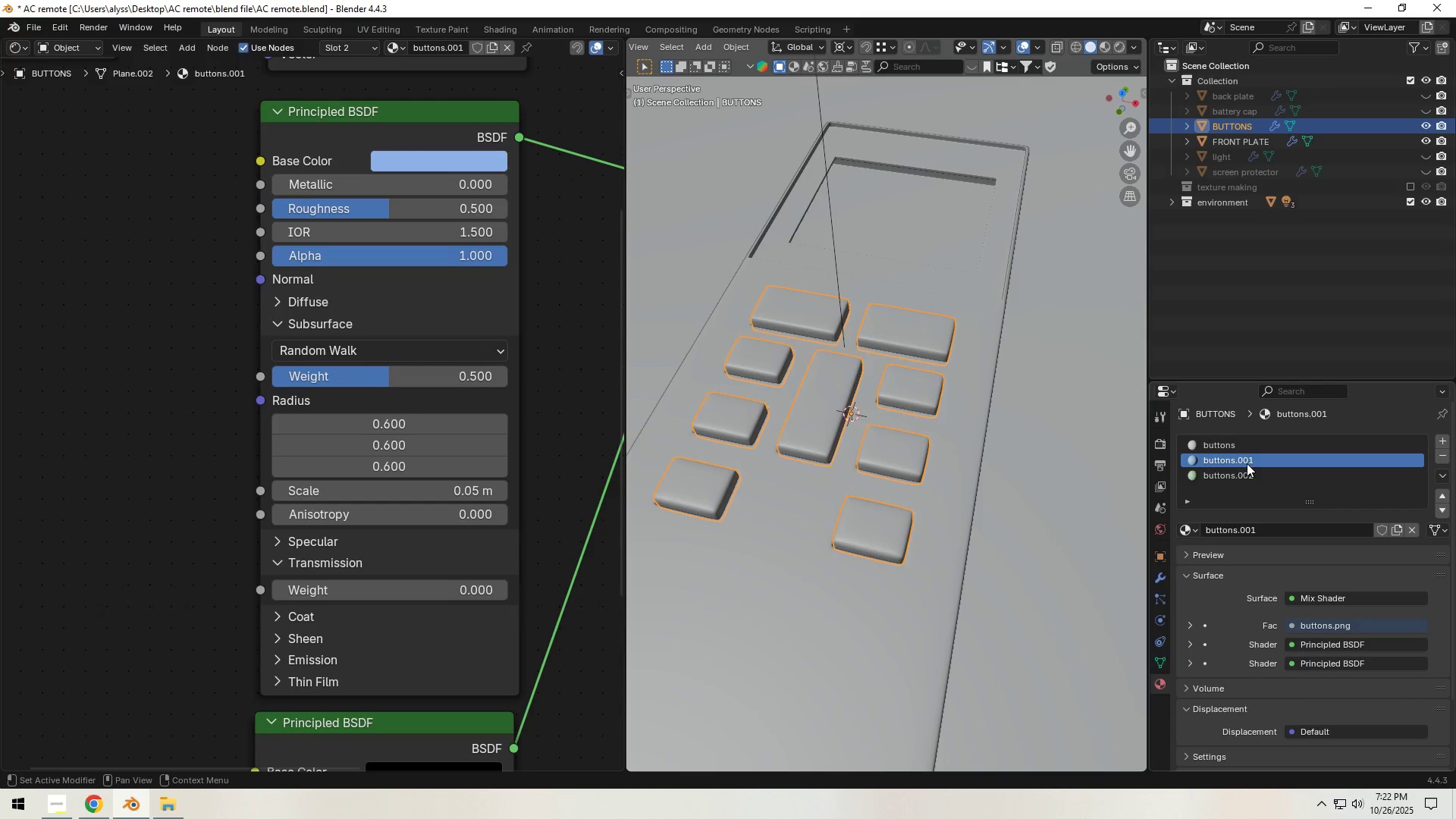 
left_click([1244, 476])
 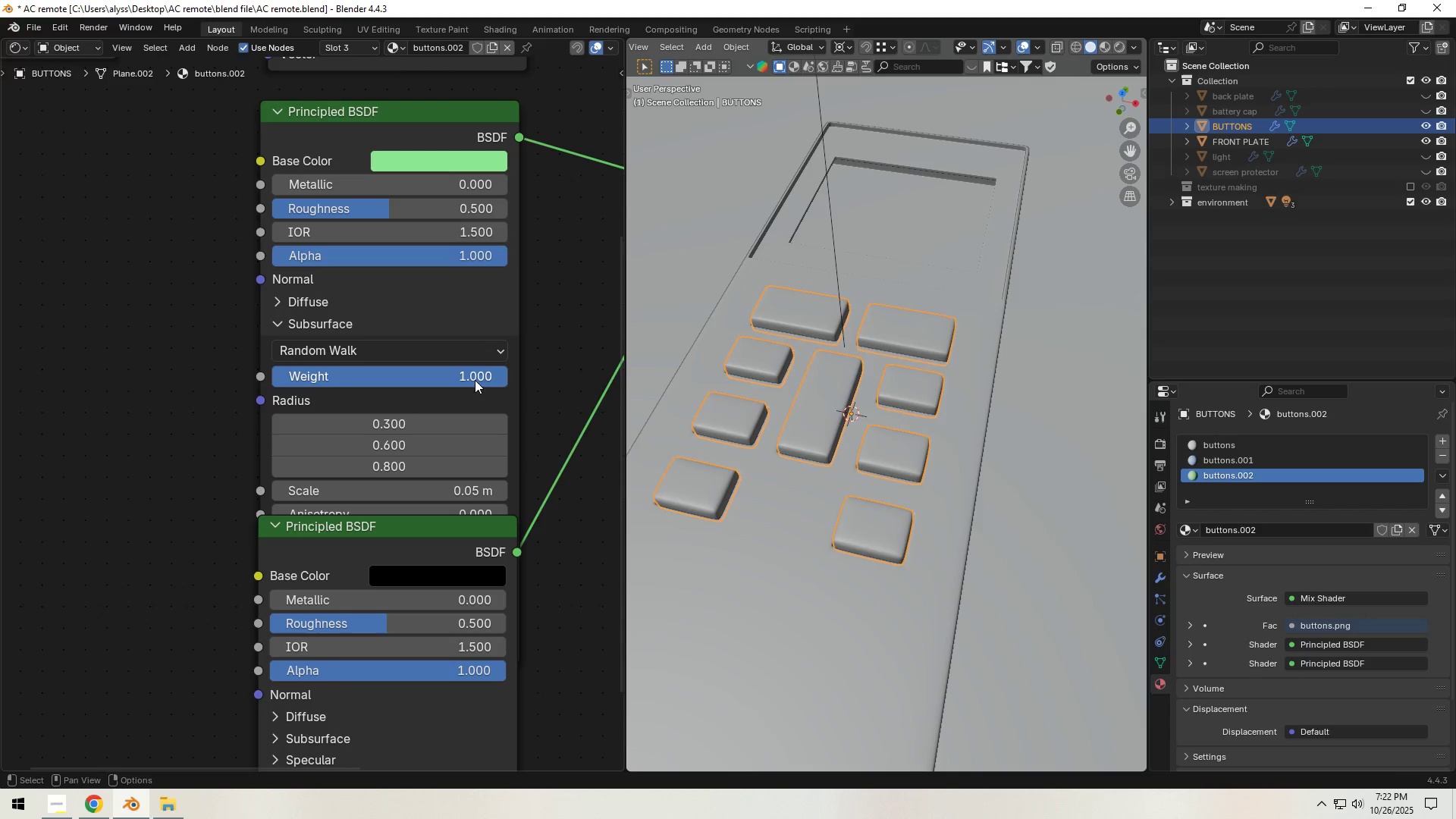 
left_click([466, 376])
 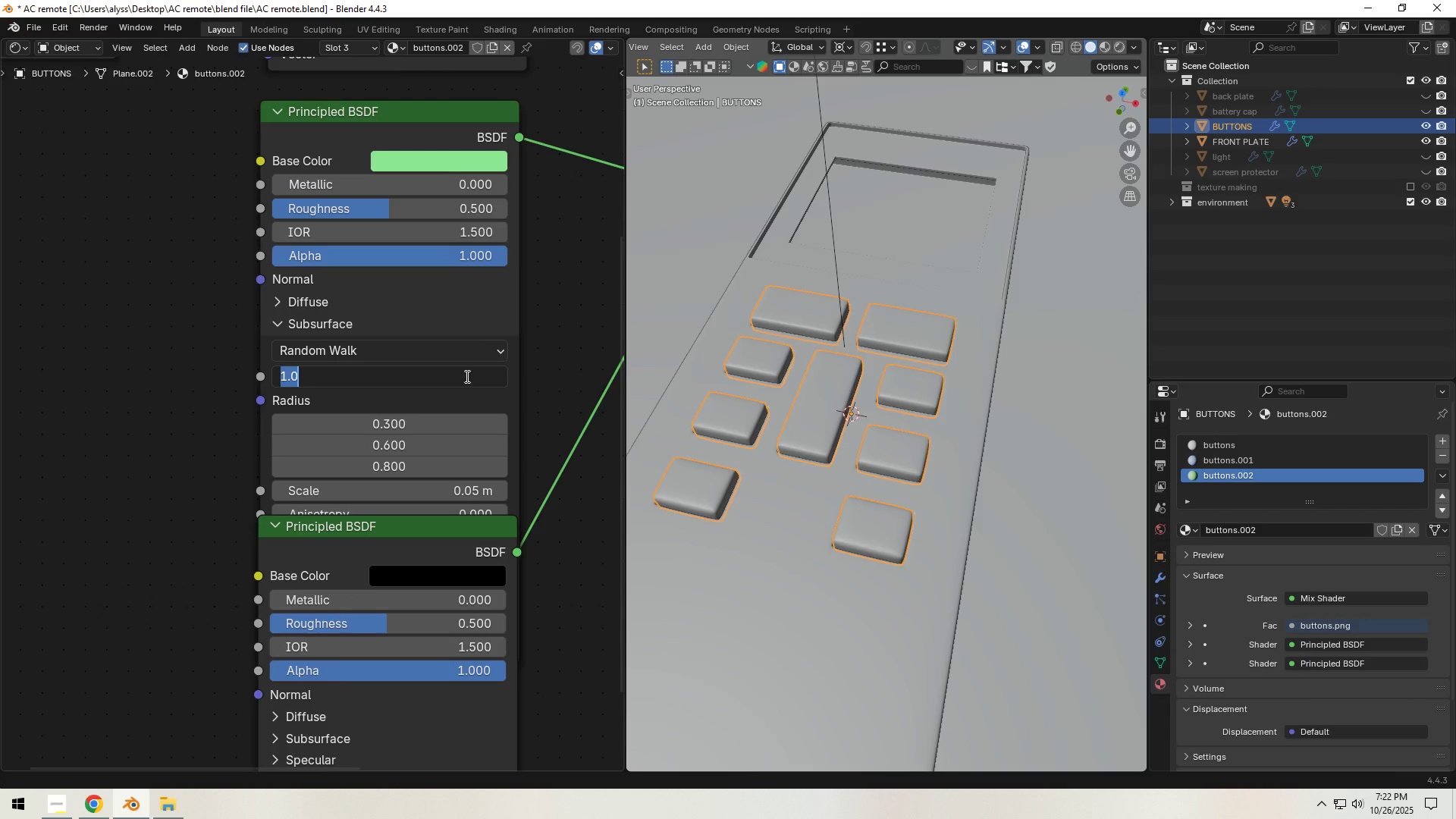 
key(NumpadDecimal)
 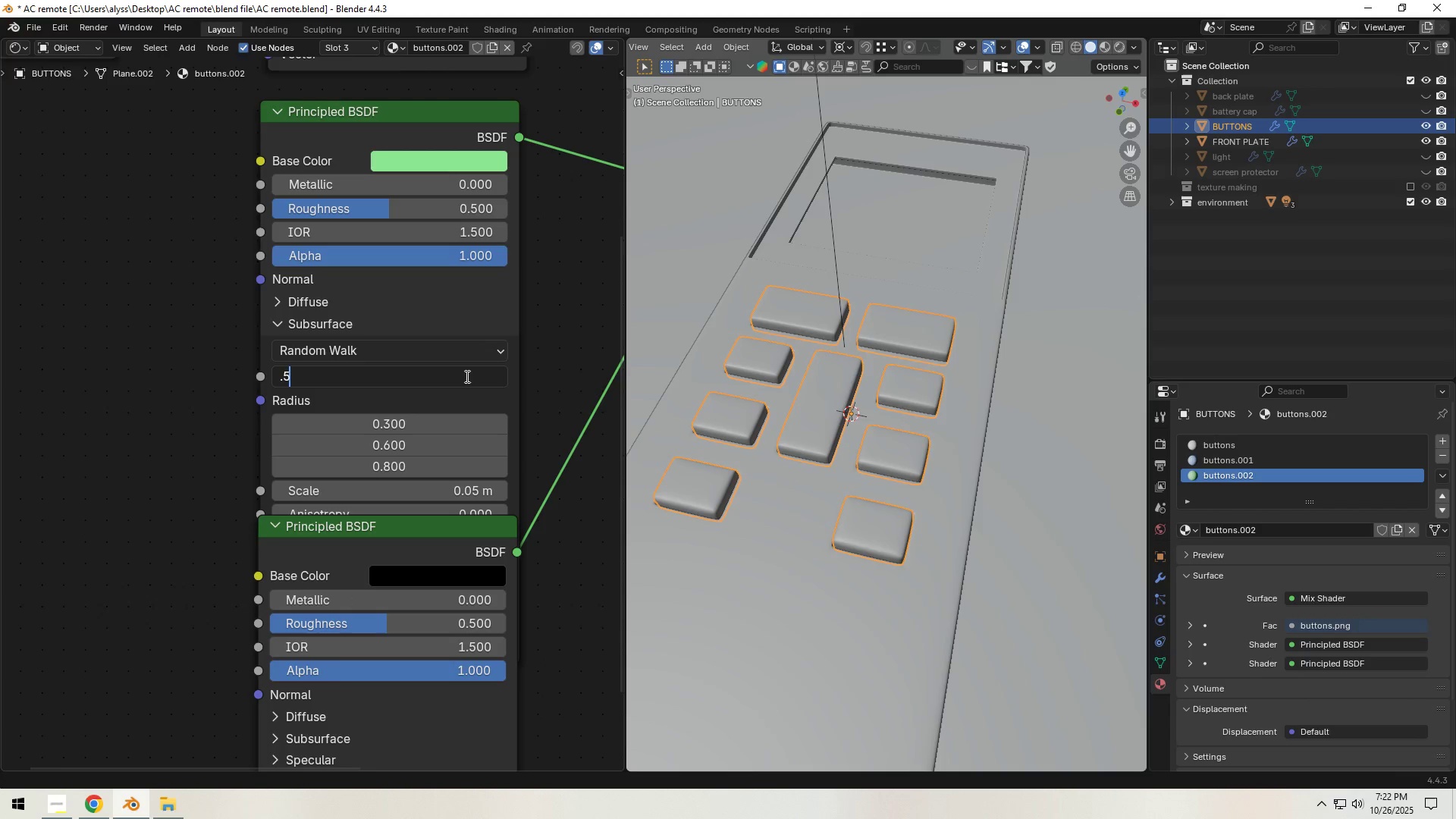 
key(Numpad5)
 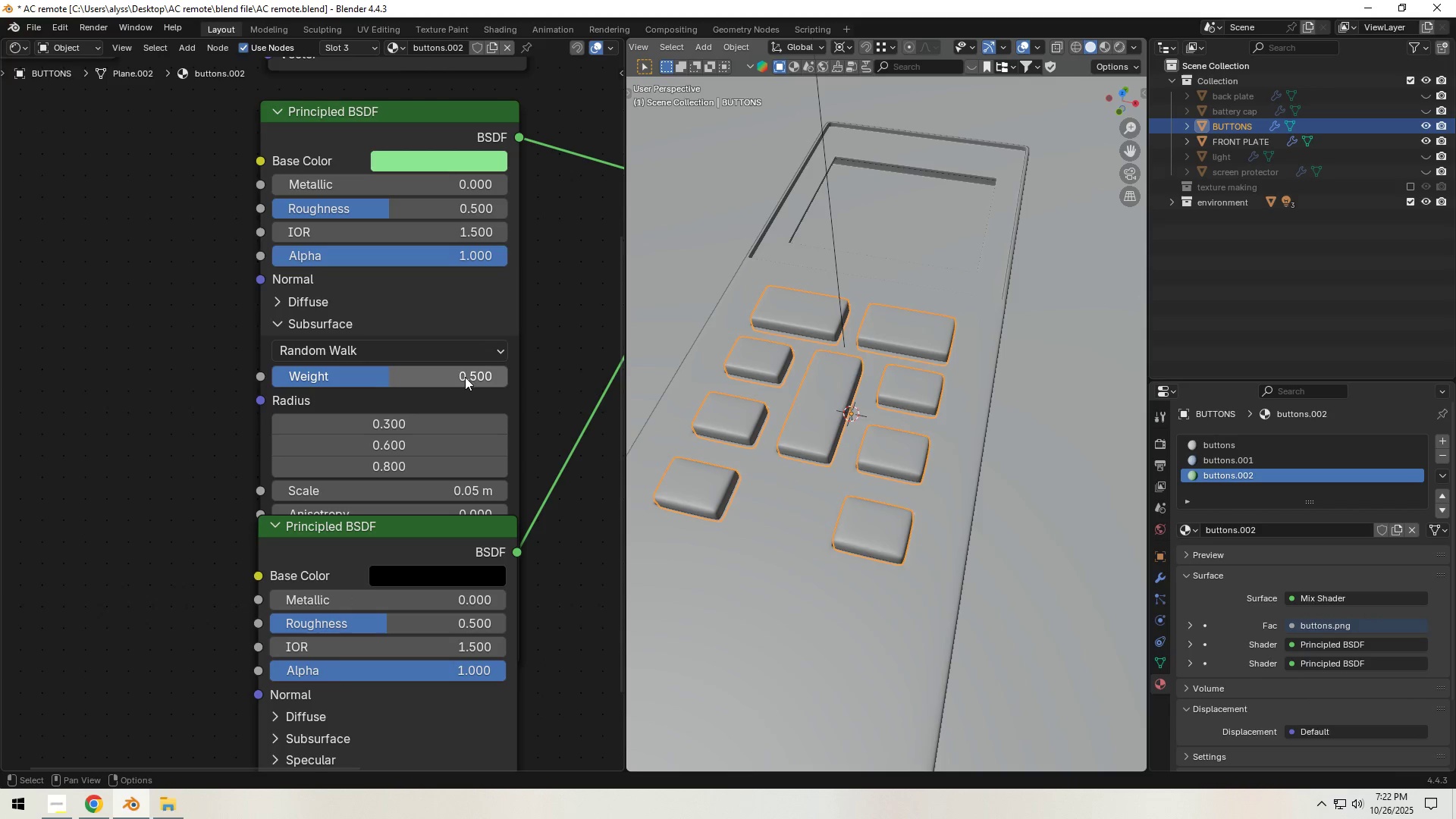 
key(NumpadEnter)
 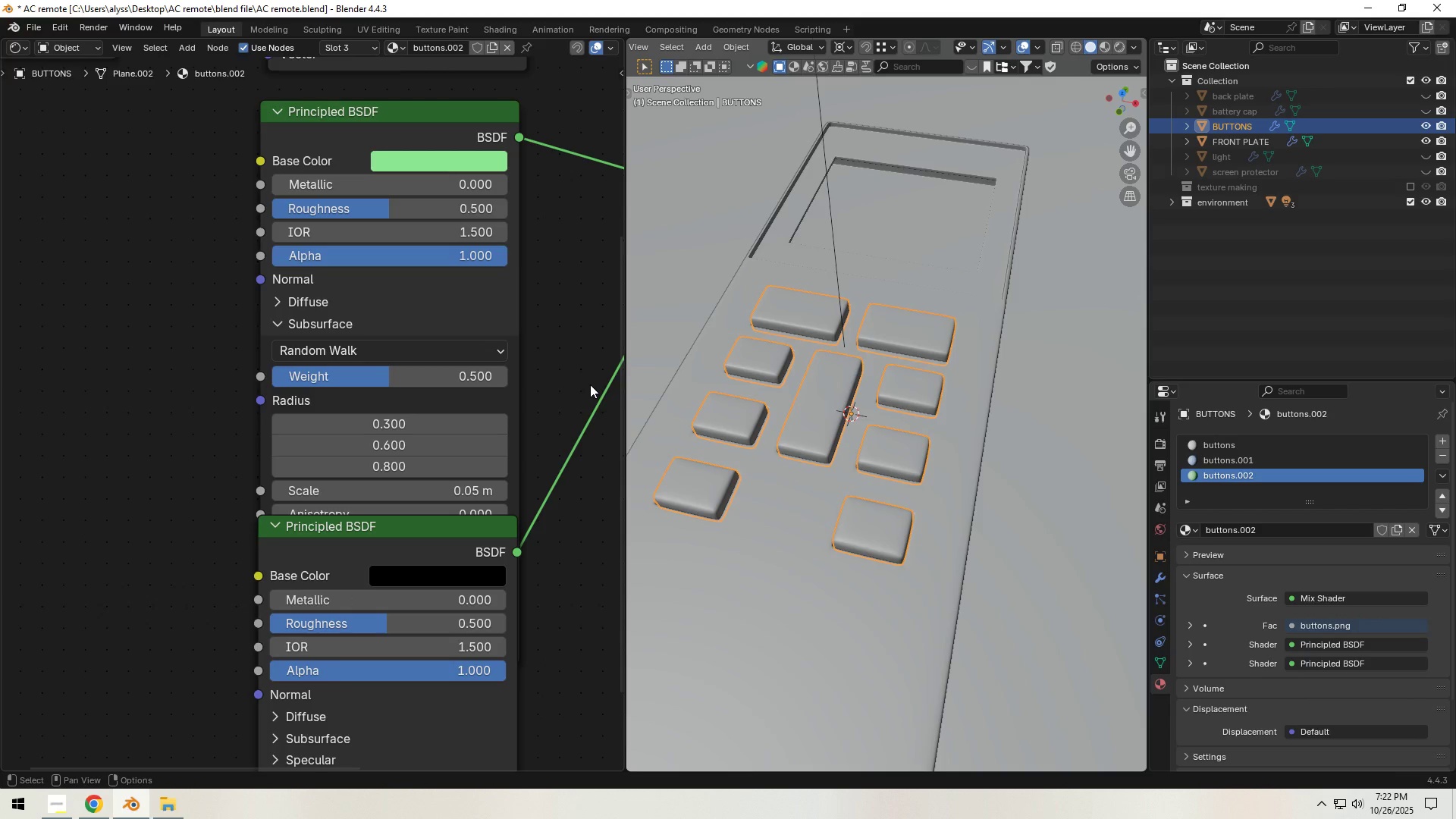 
left_click([590, 384])
 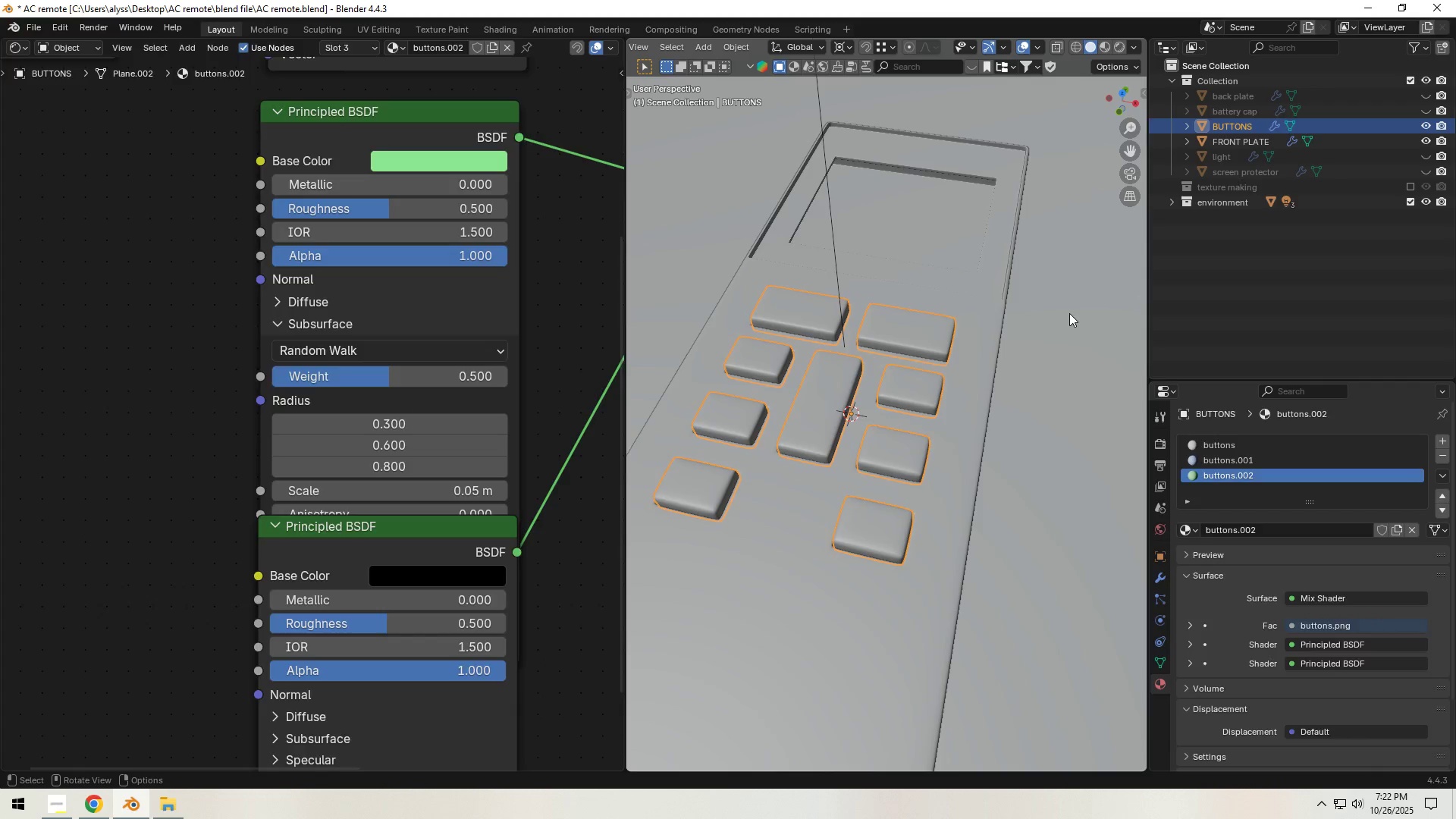 
left_click([1069, 313])
 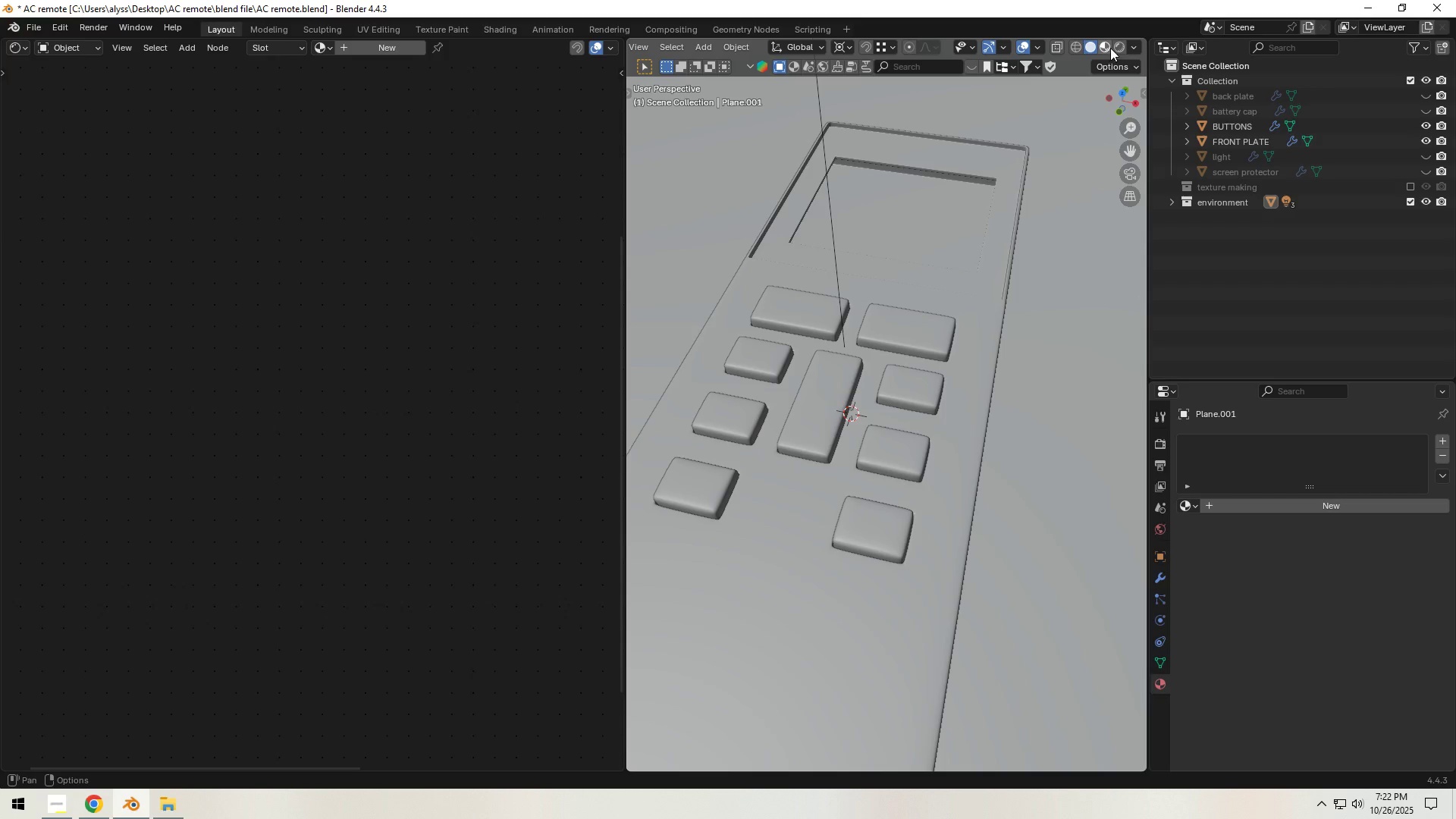 
left_click([1116, 46])
 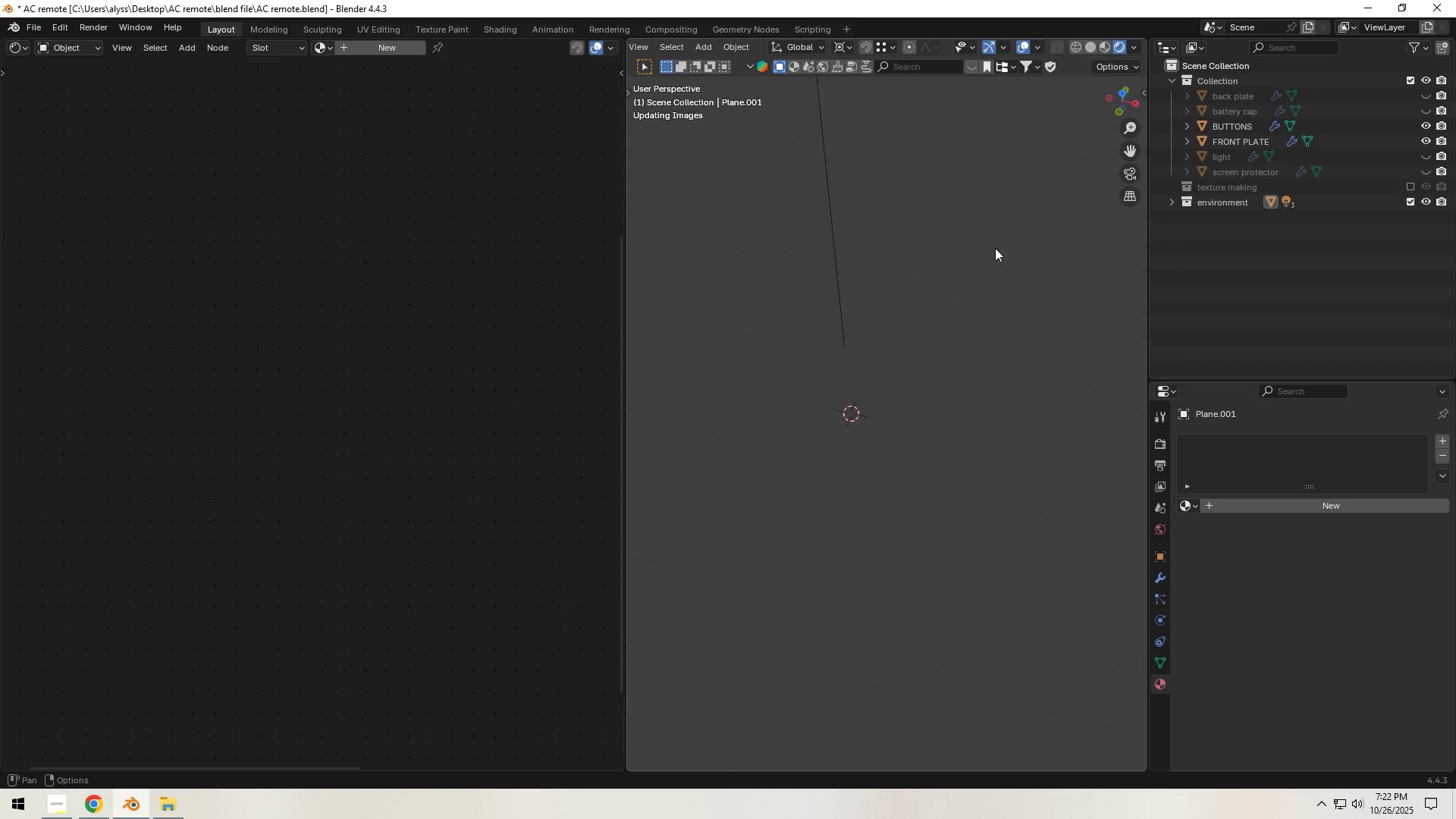 
mouse_move([980, 272])
 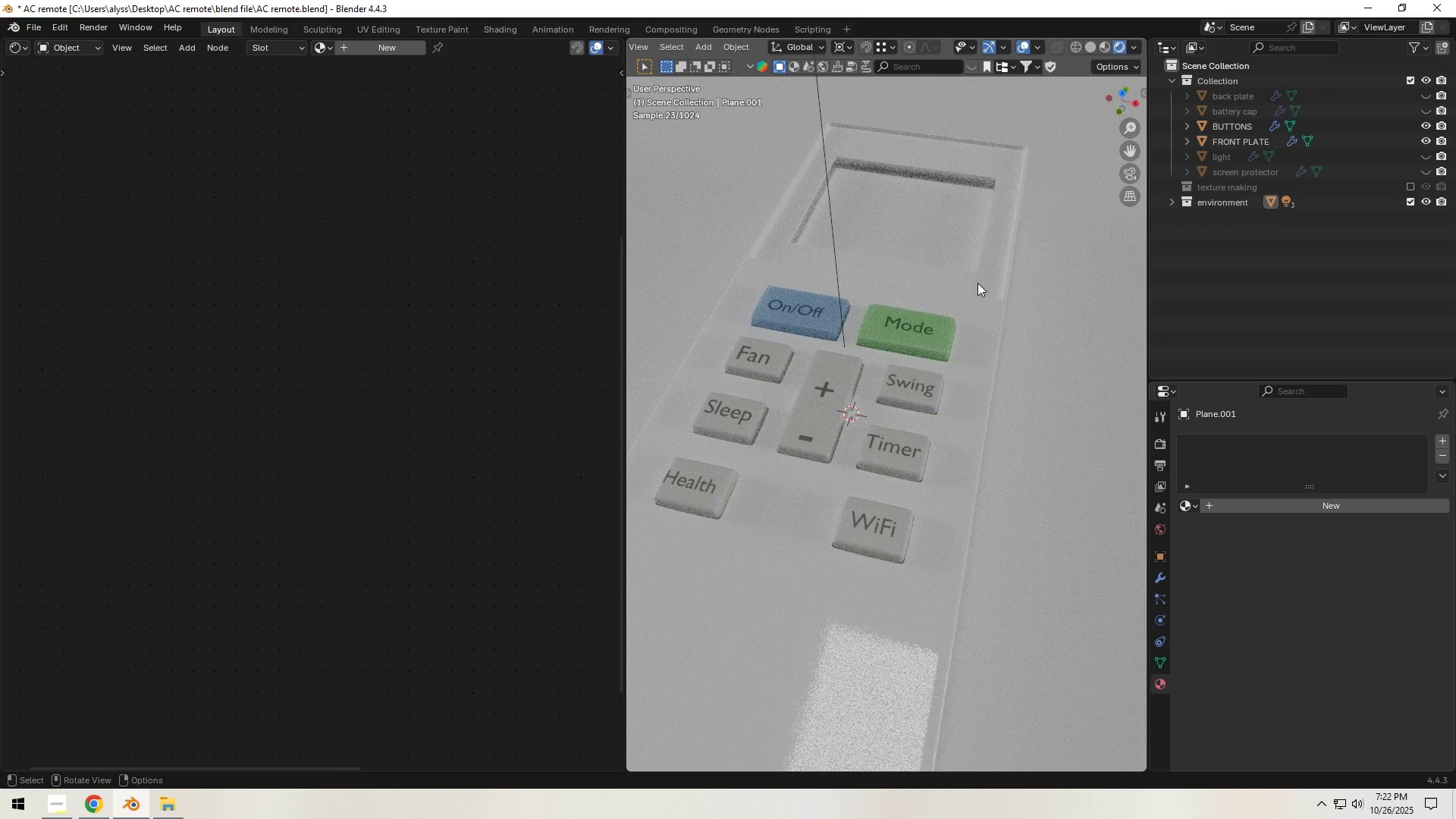 
wait(12.06)
 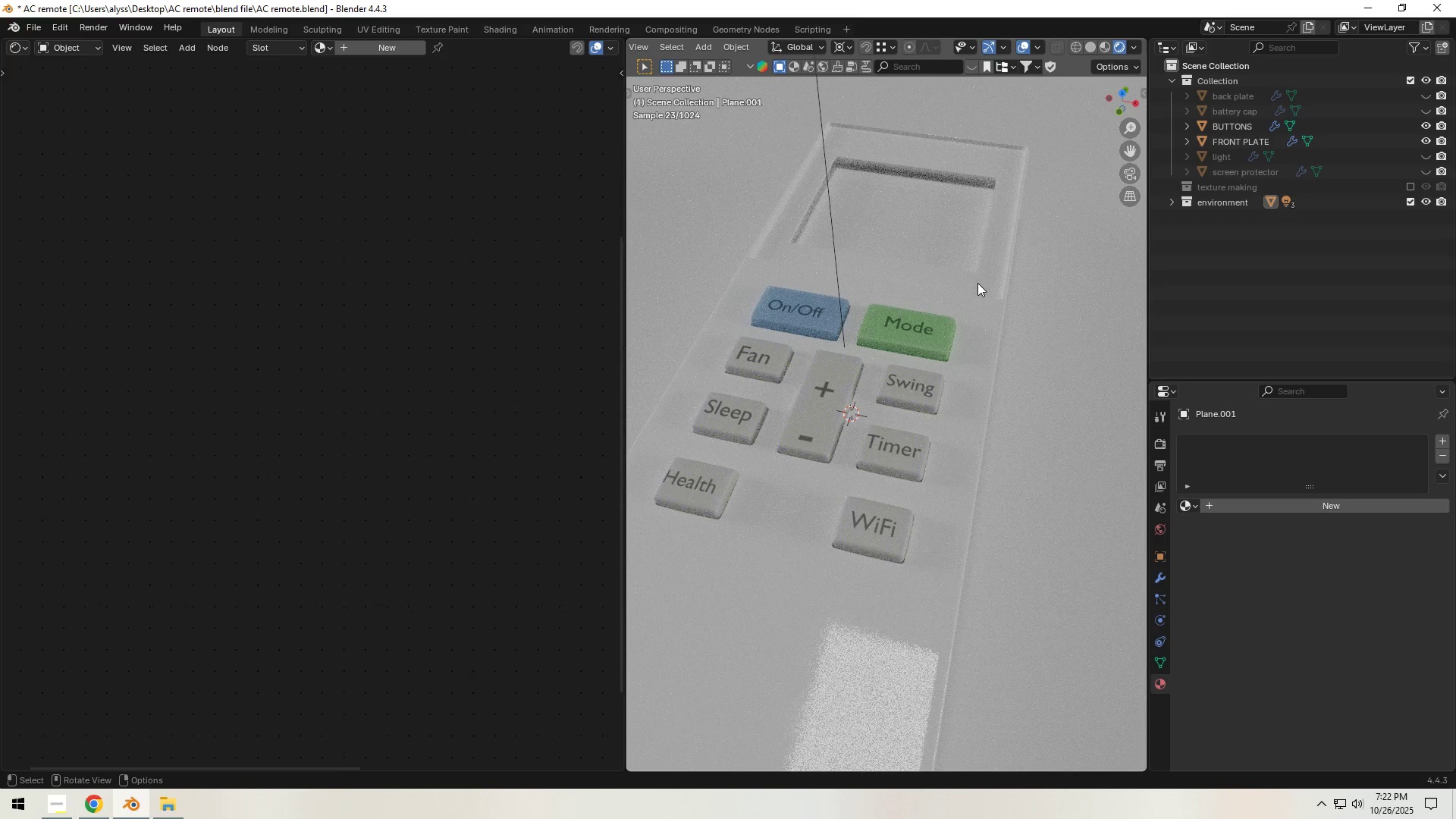 
left_click([1090, 51])
 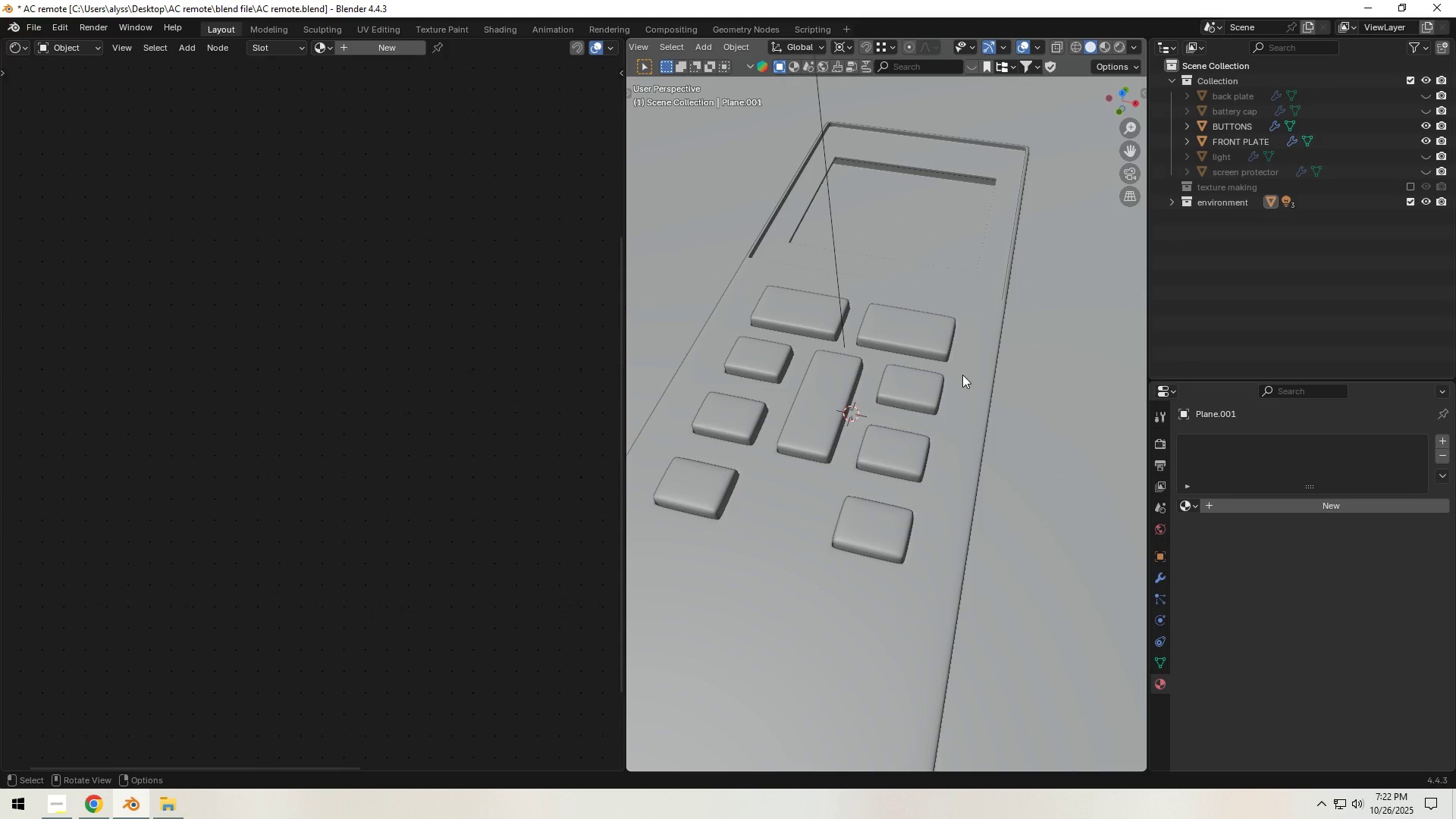 
key(Control+S)
 